 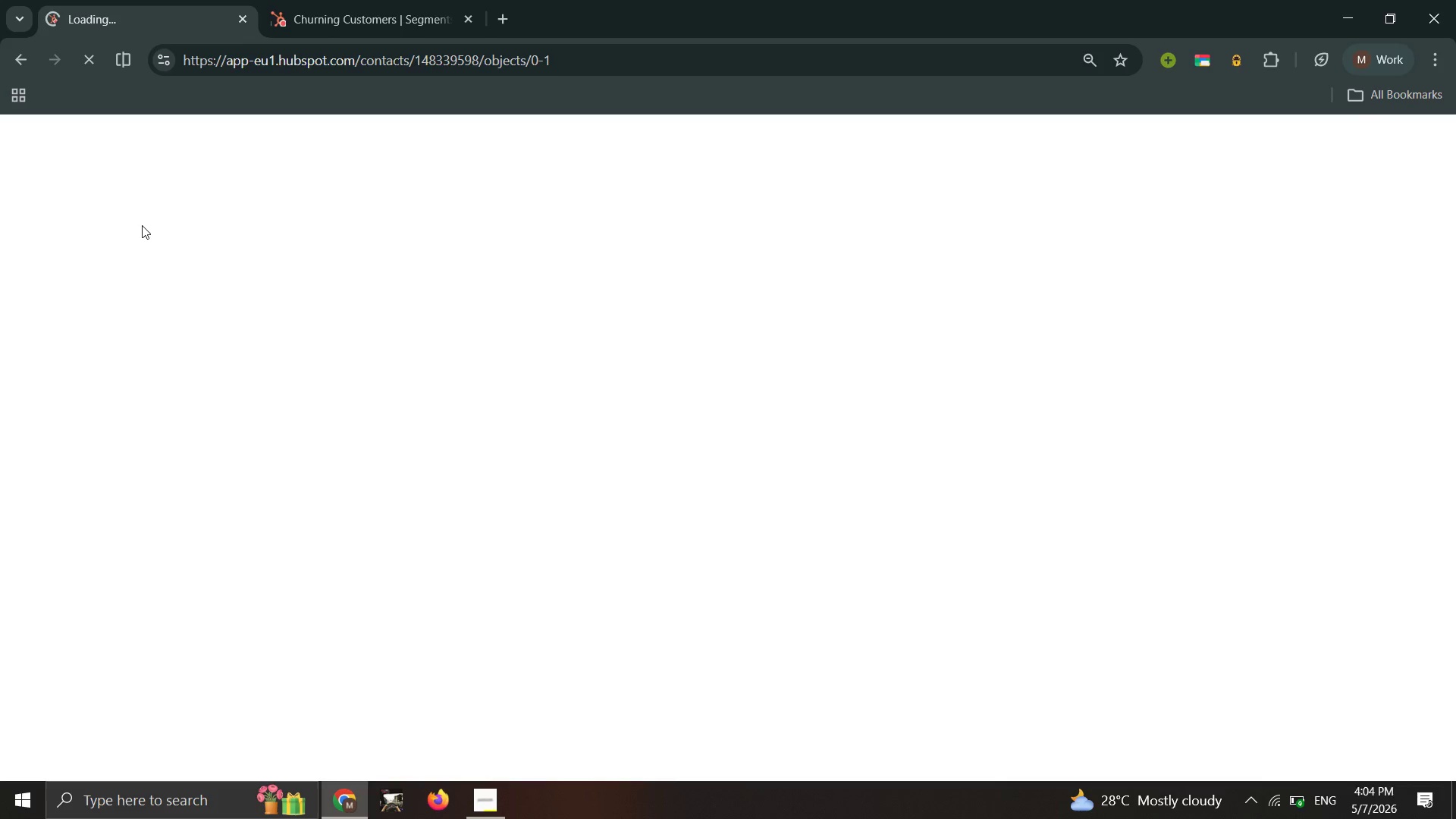 
scroll: coordinate [142, 225], scroll_direction: up, amount: 1.0
 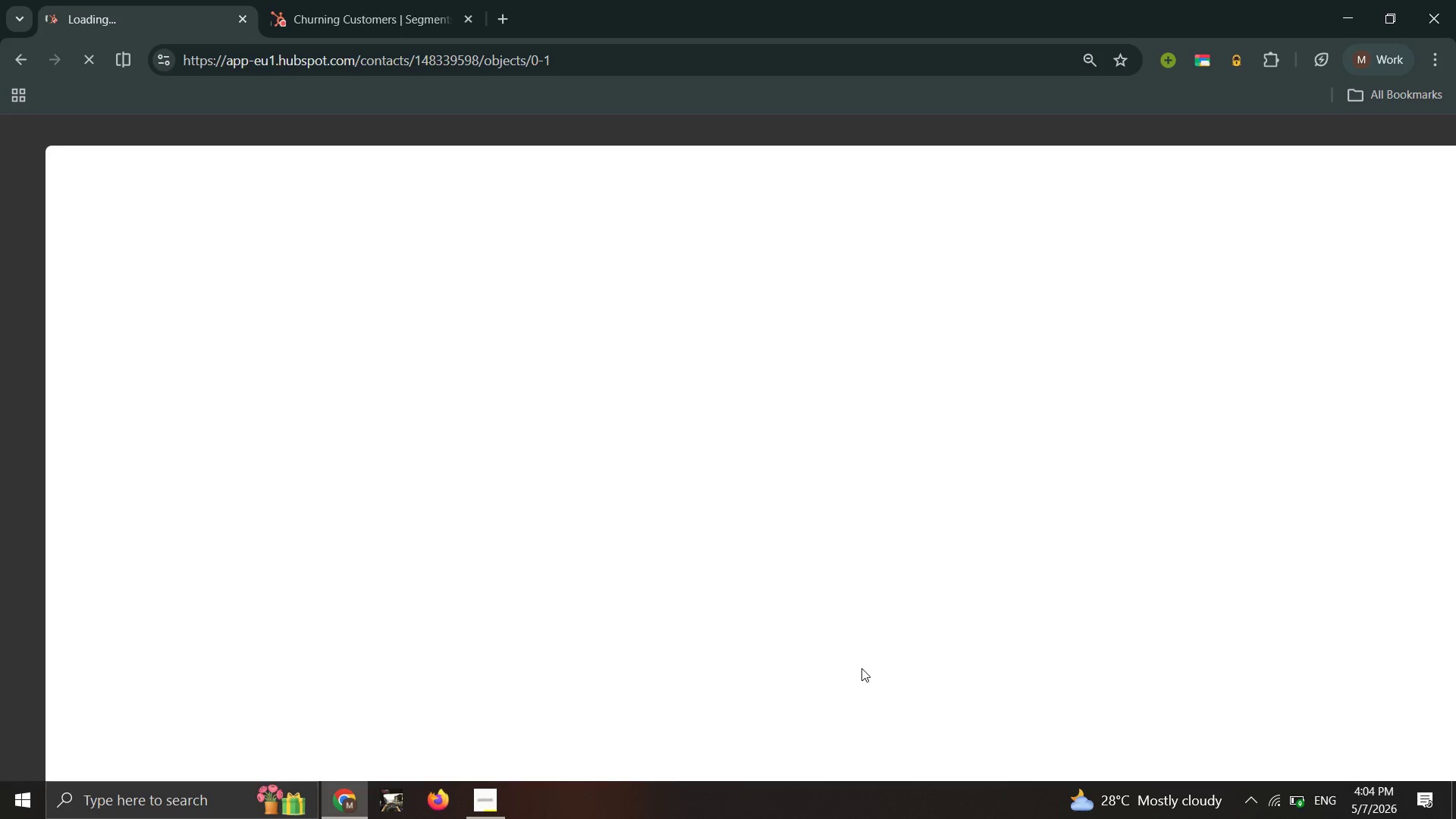 
wait(26.95)
 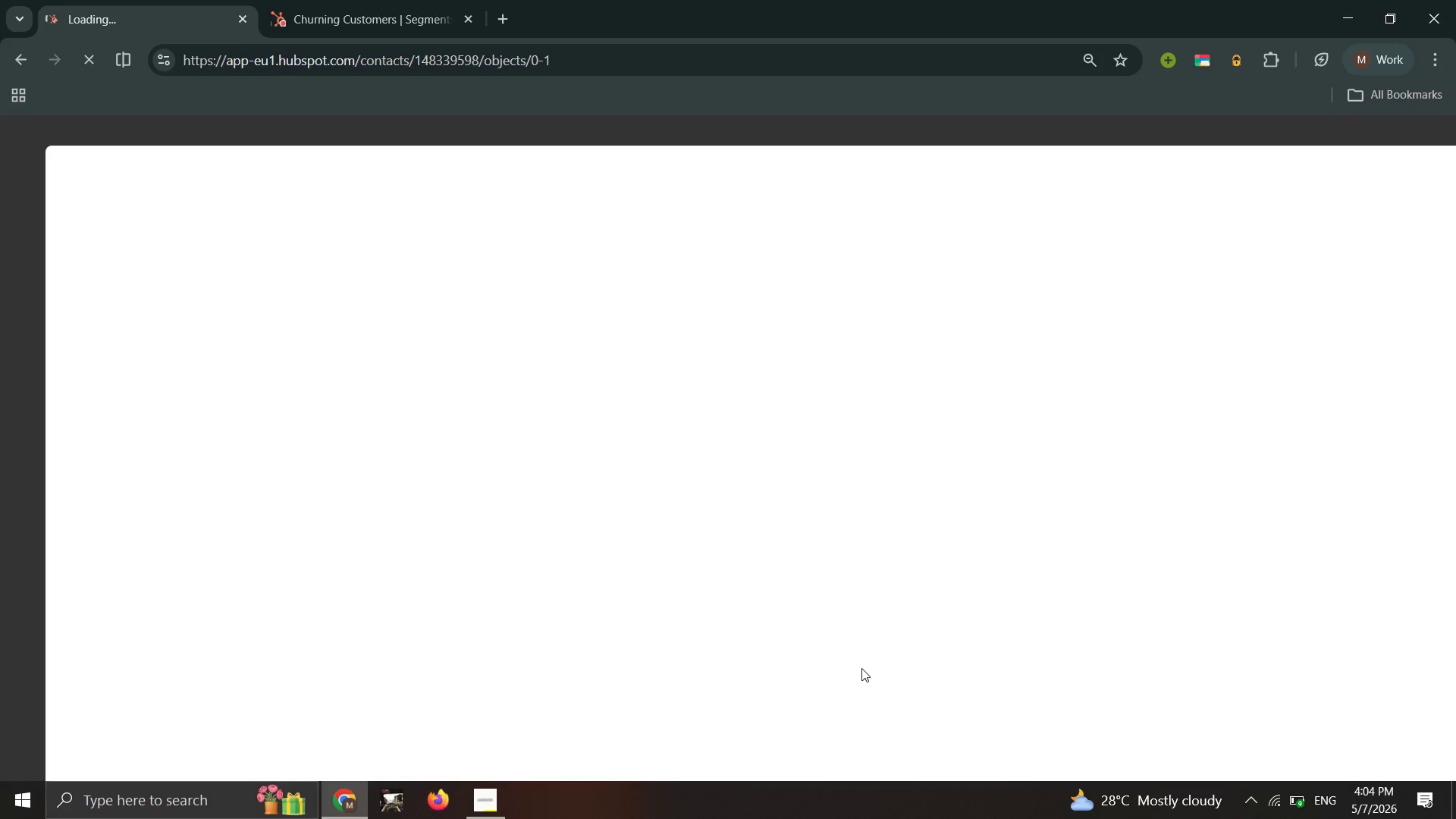 
left_click([305, 0])
 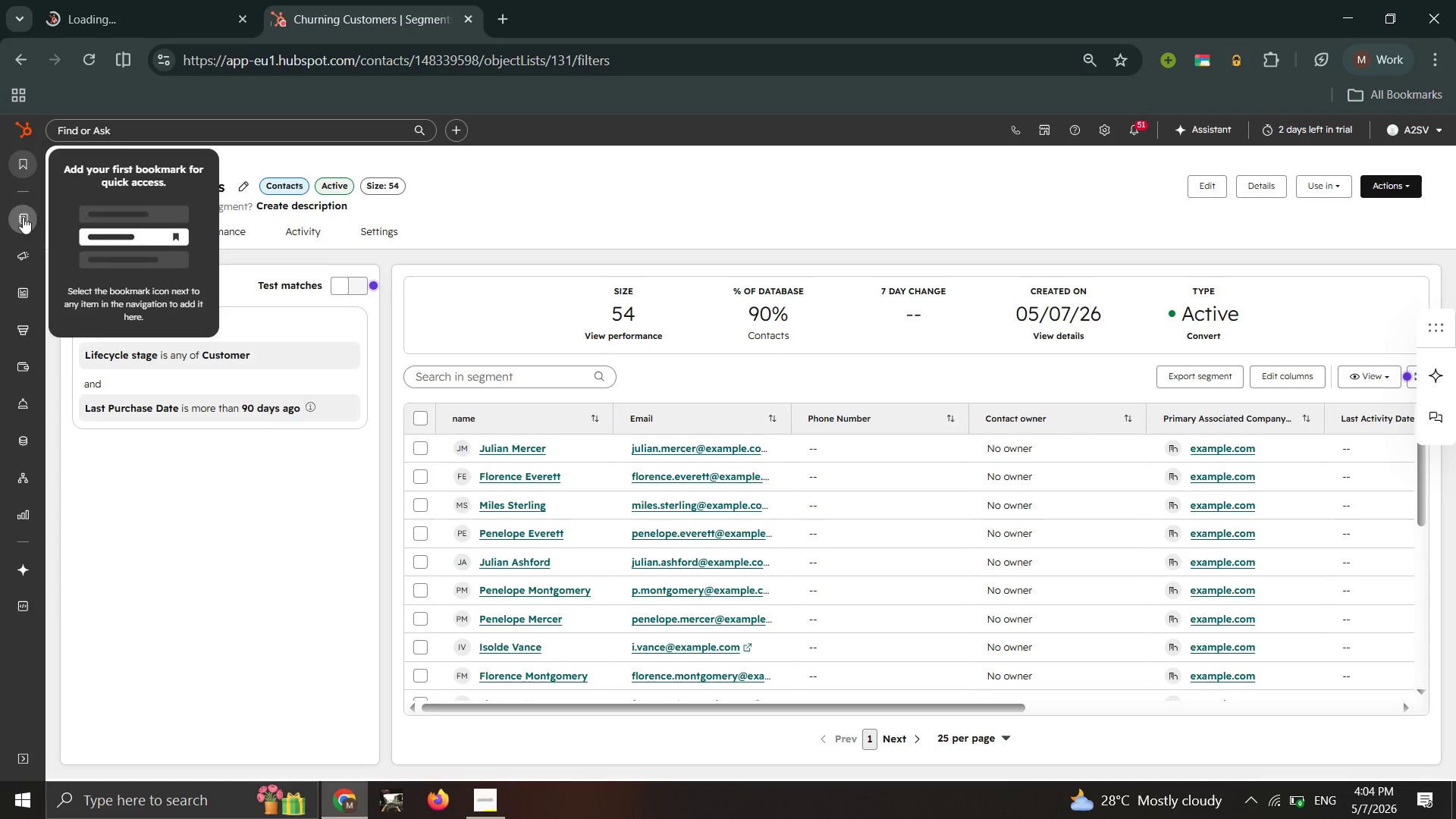 
left_click([23, 217])
 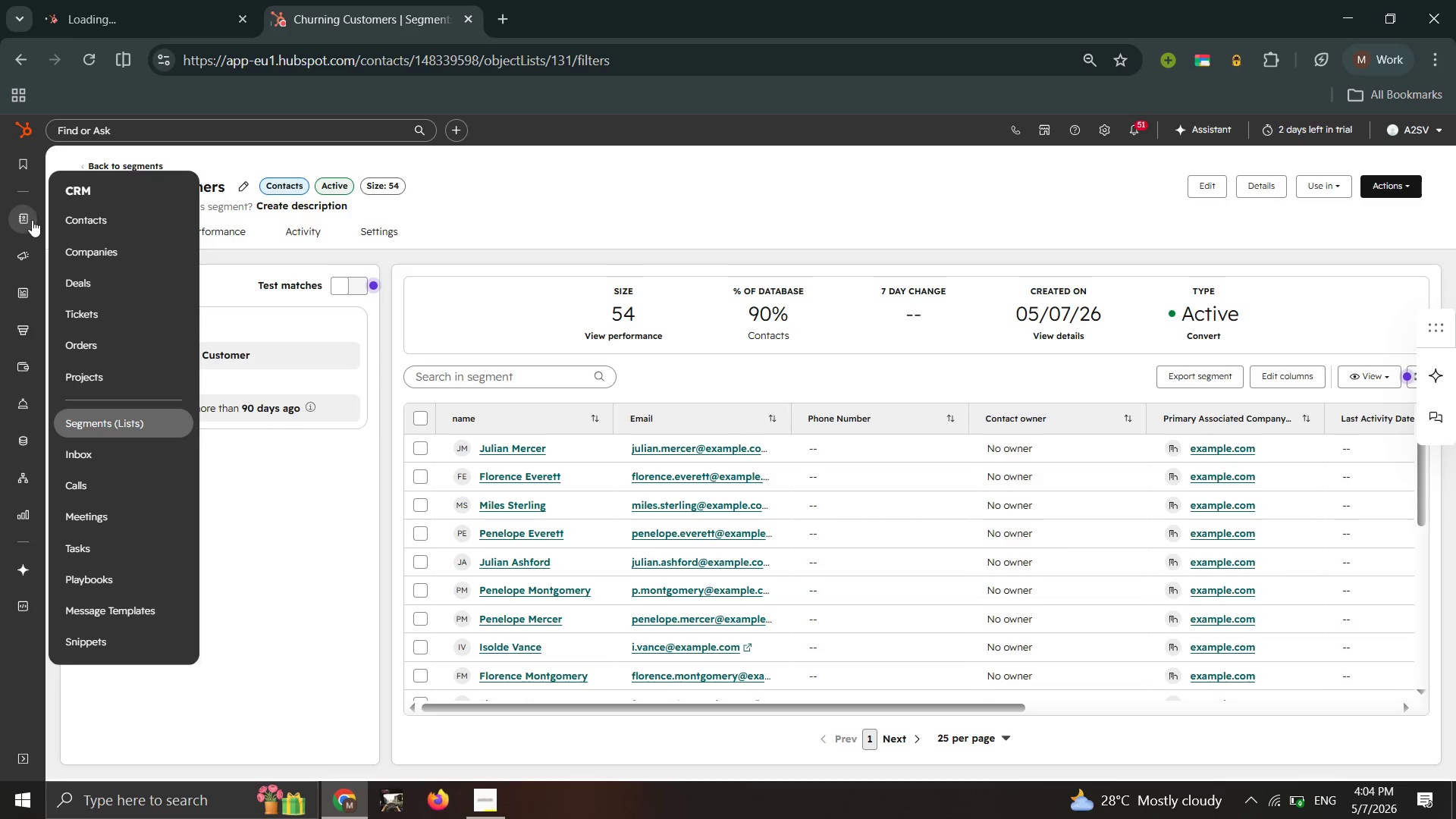 
left_click([76, 215])
 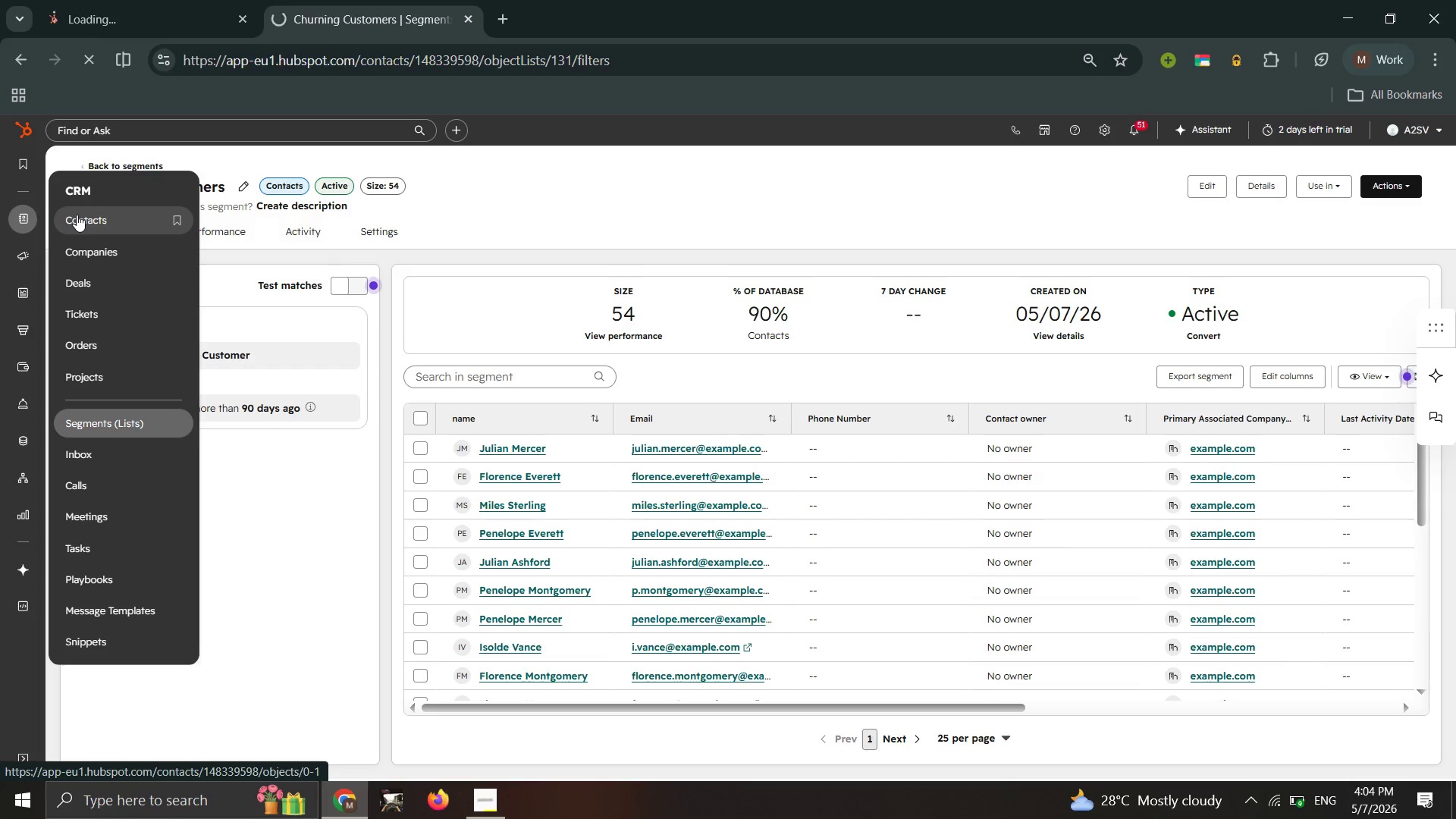 
wait(20.55)
 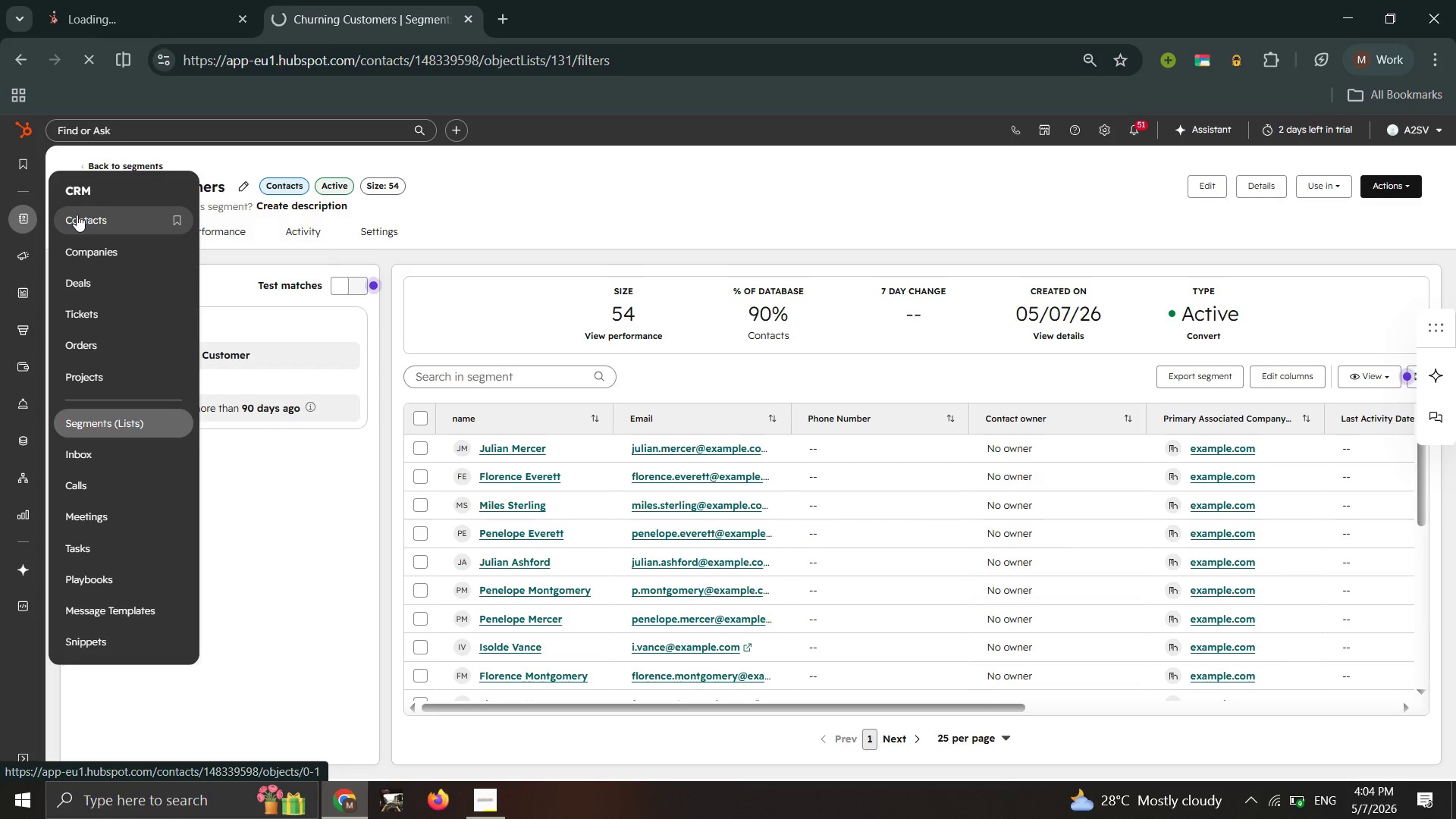 
left_click([77, 215])
 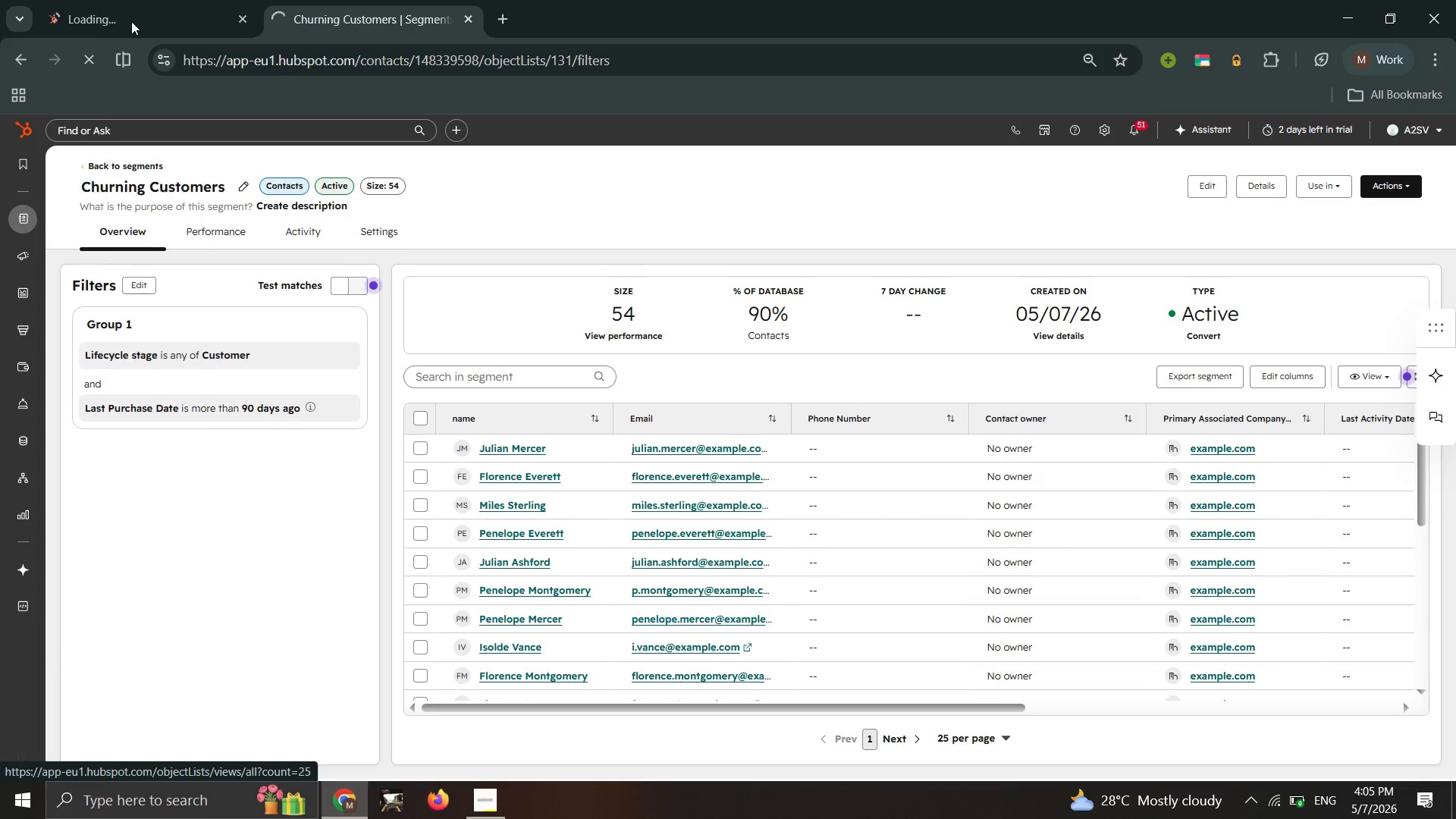 
left_click([169, 0])
 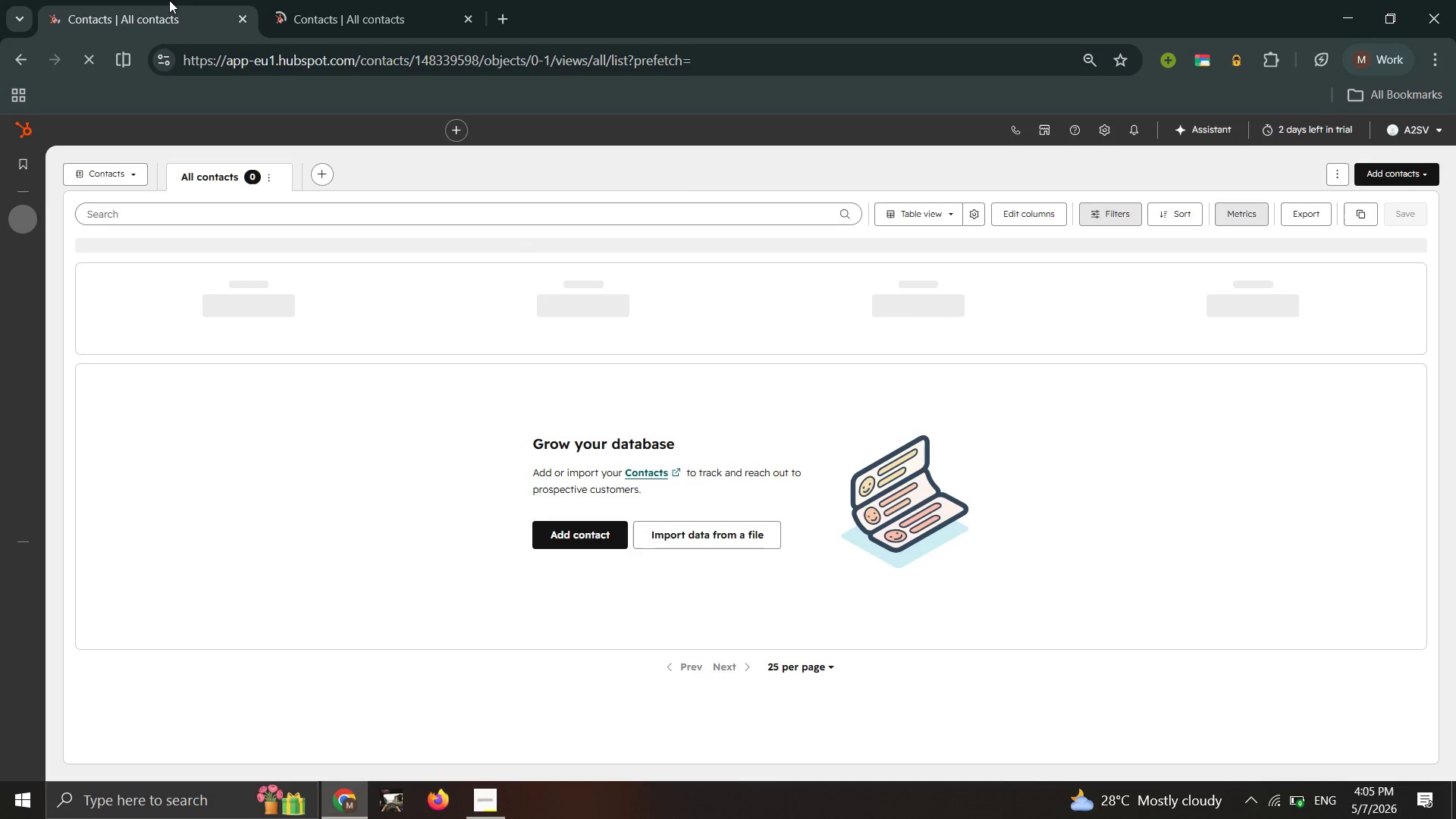 
wait(33.62)
 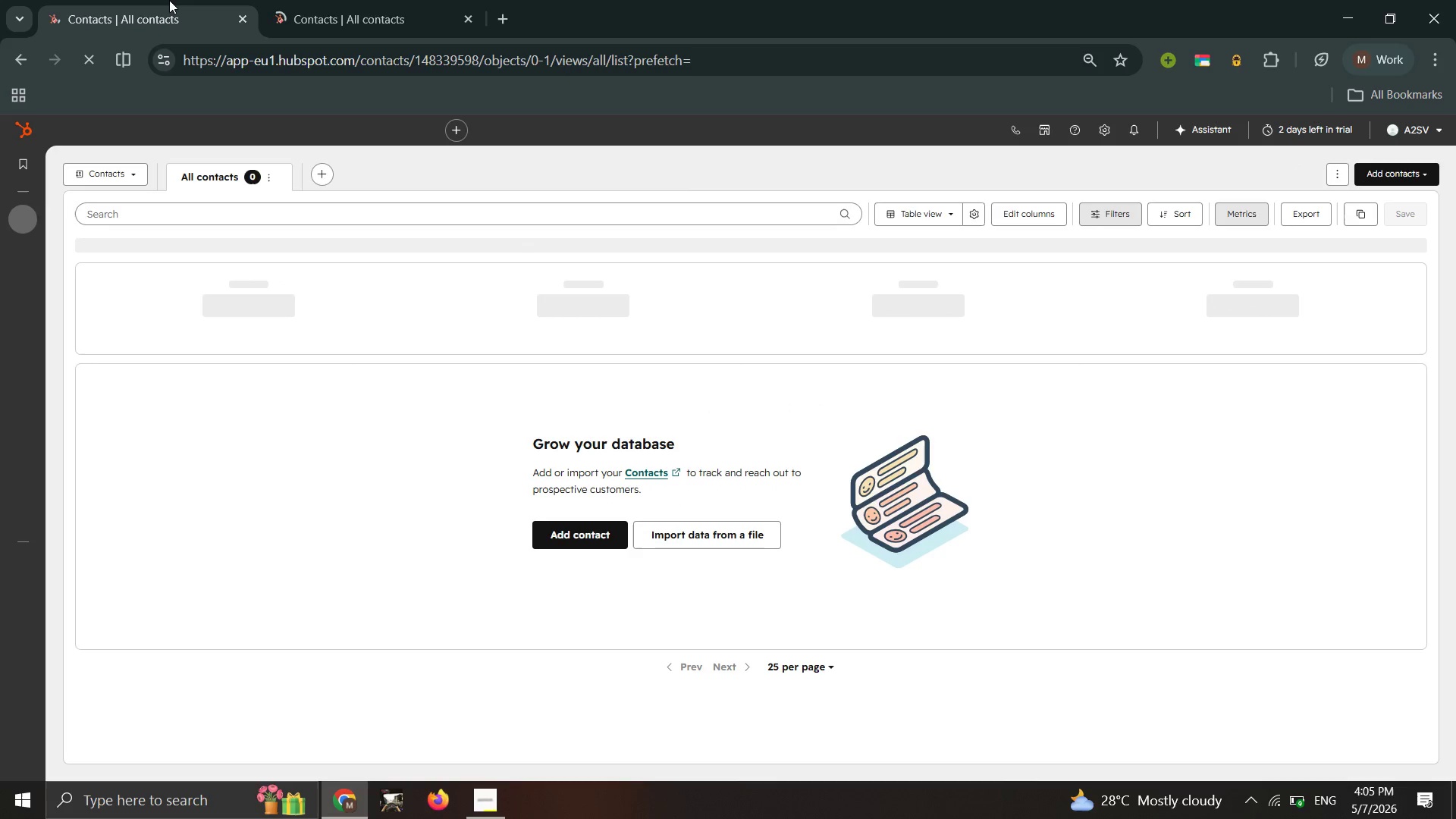 
left_click([1398, 168])
 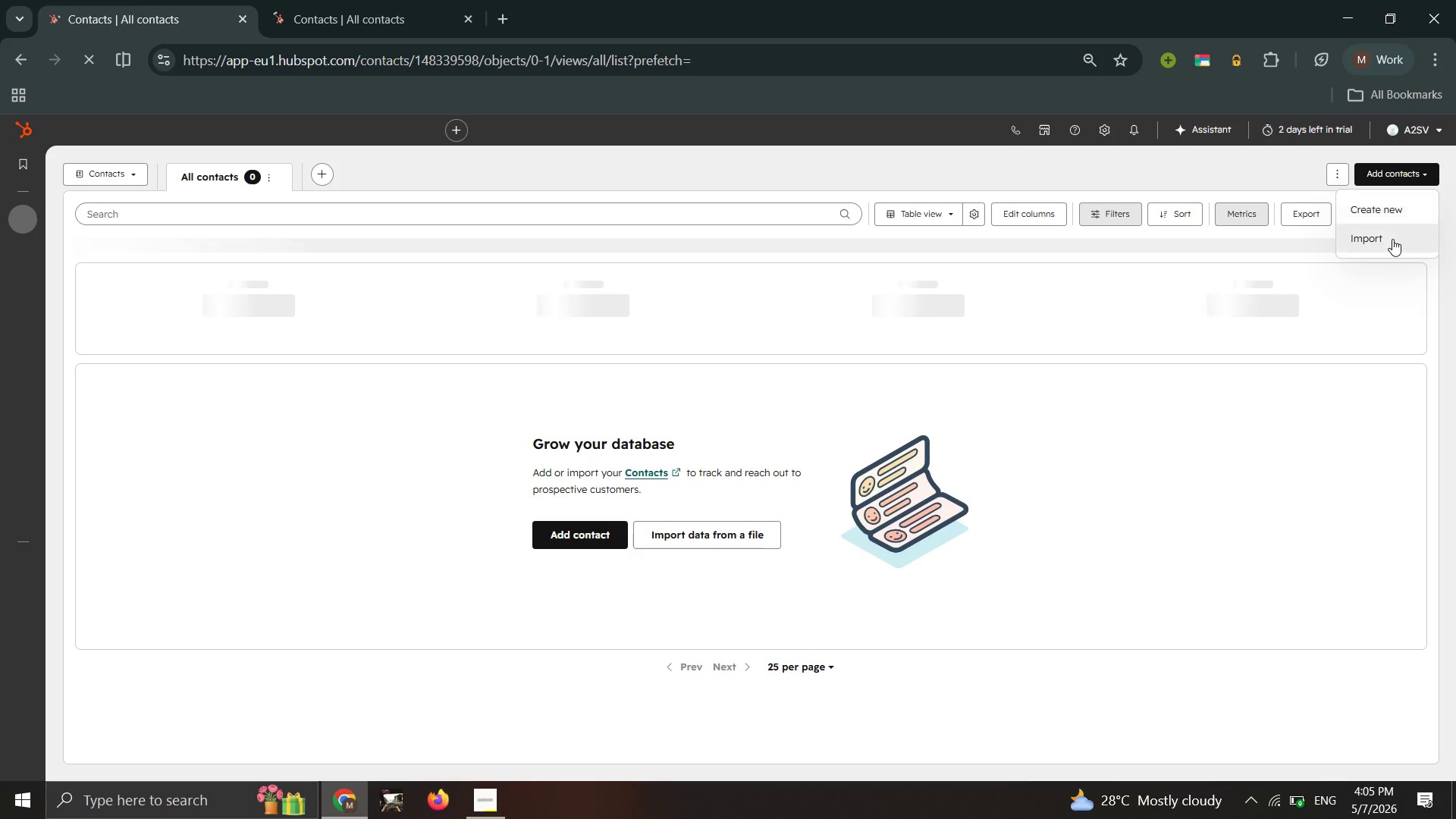 
left_click([1392, 239])
 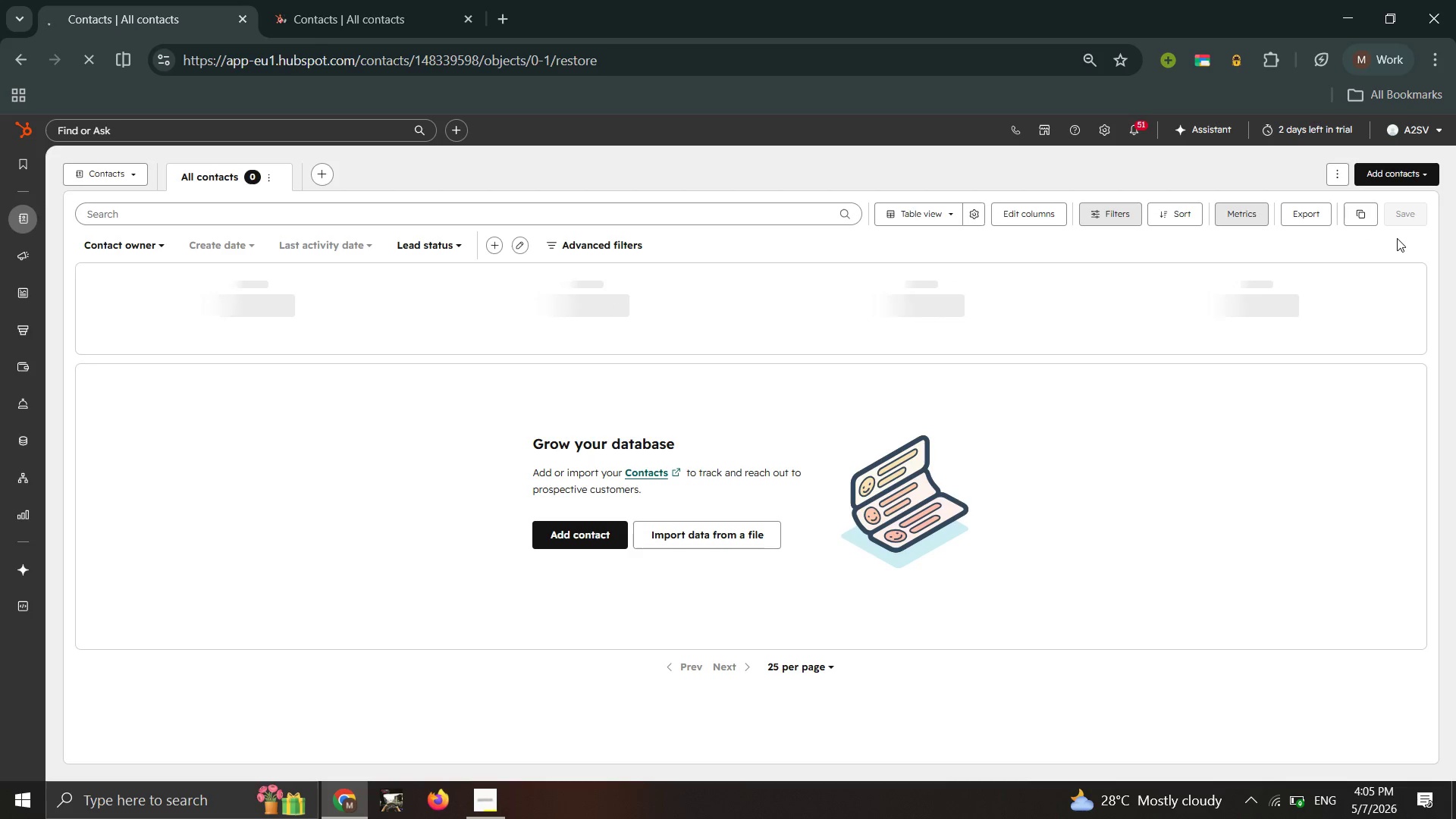 
wait(16.44)
 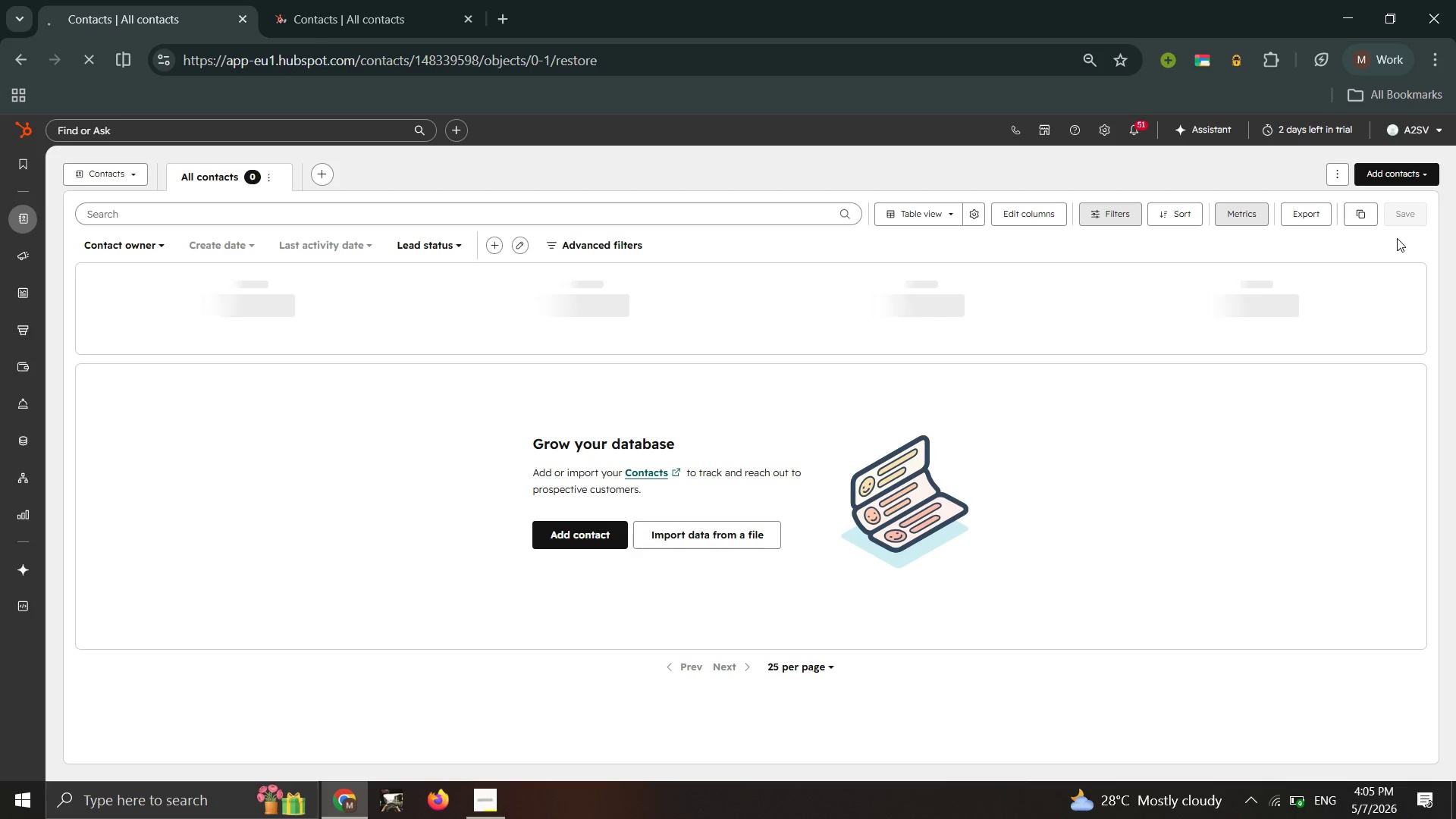 
left_click([704, 539])
 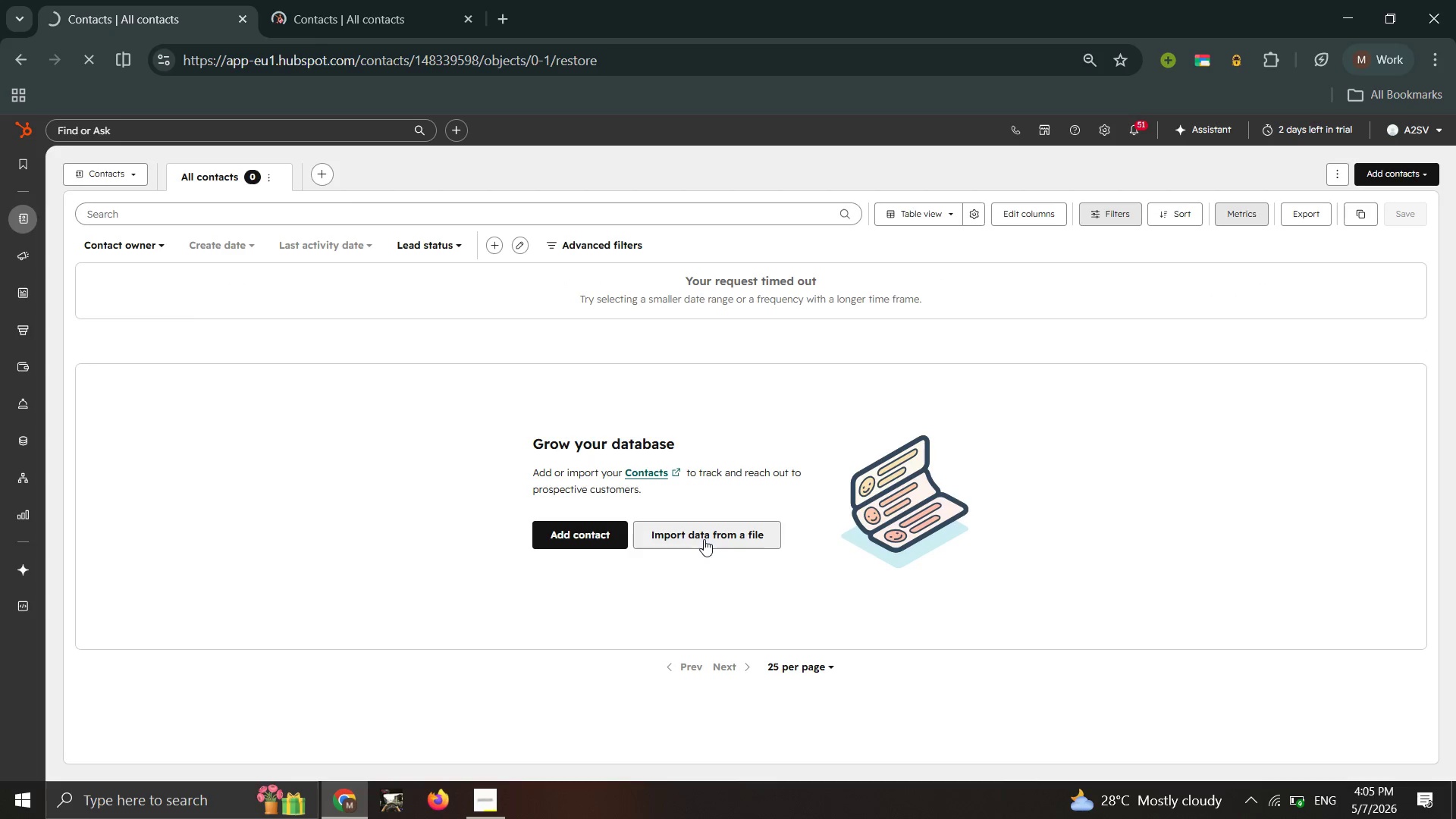 
wait(9.78)
 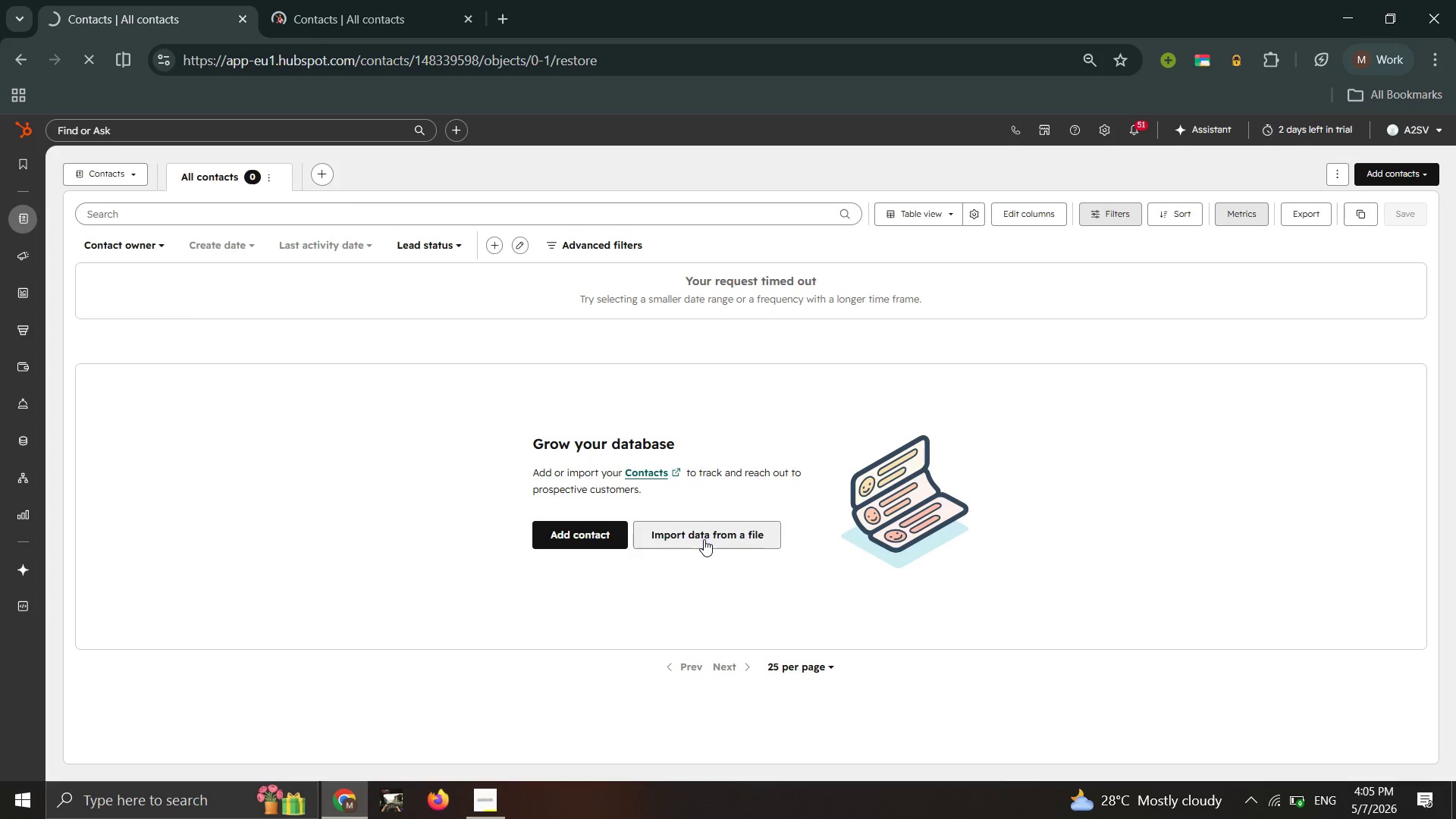 
left_click([704, 539])
 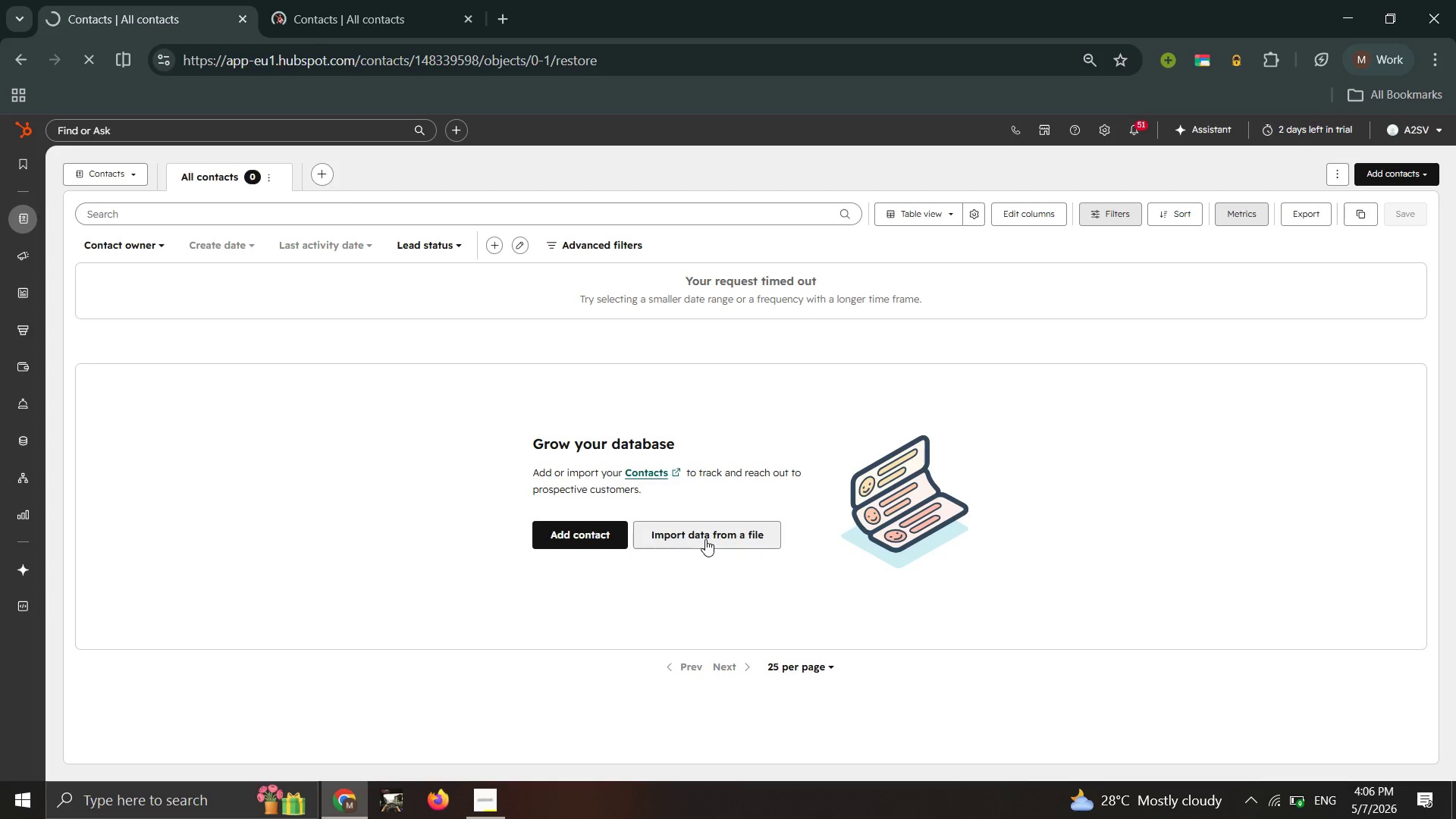 
wait(24.17)
 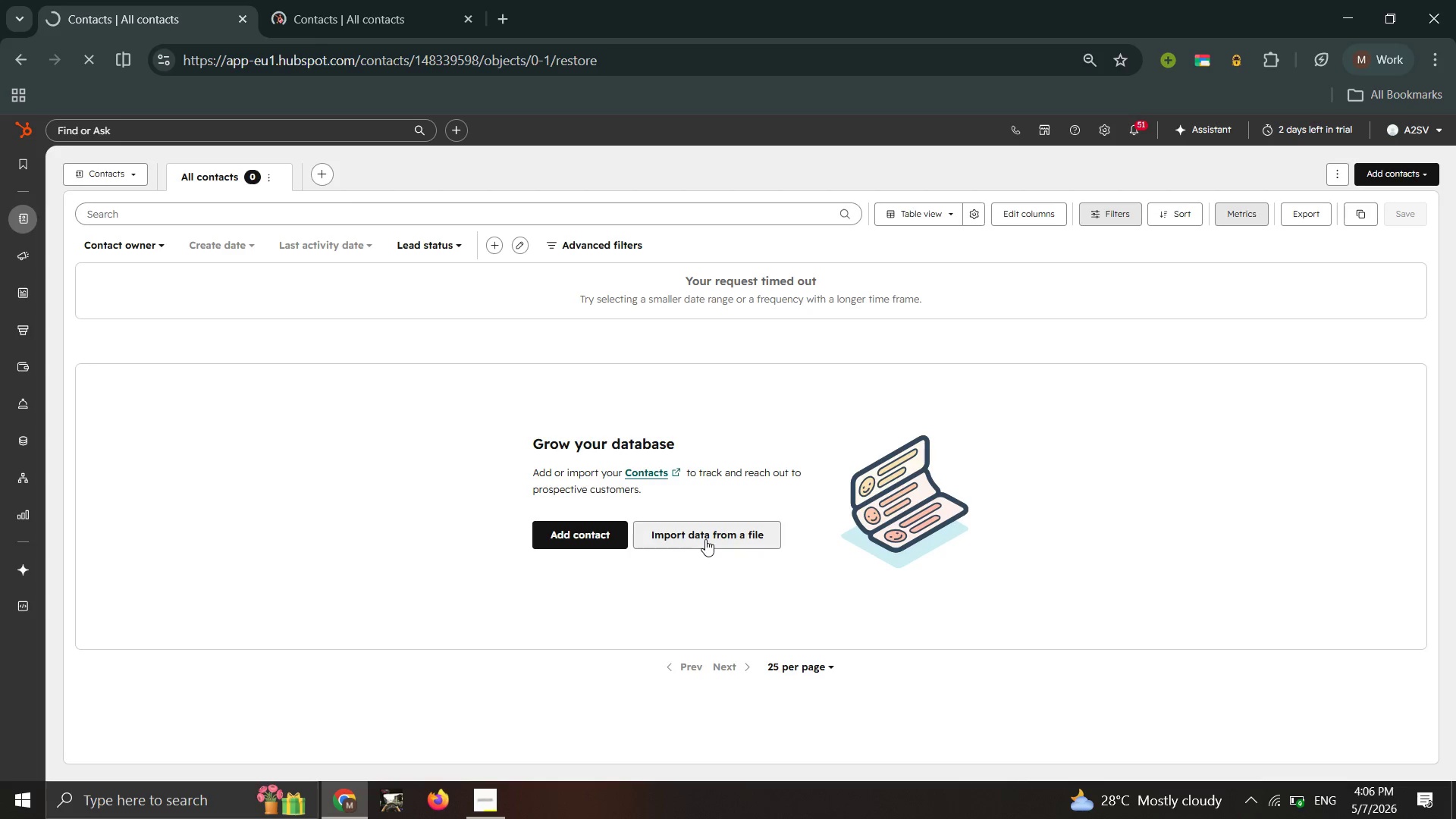 
left_click([626, 575])
 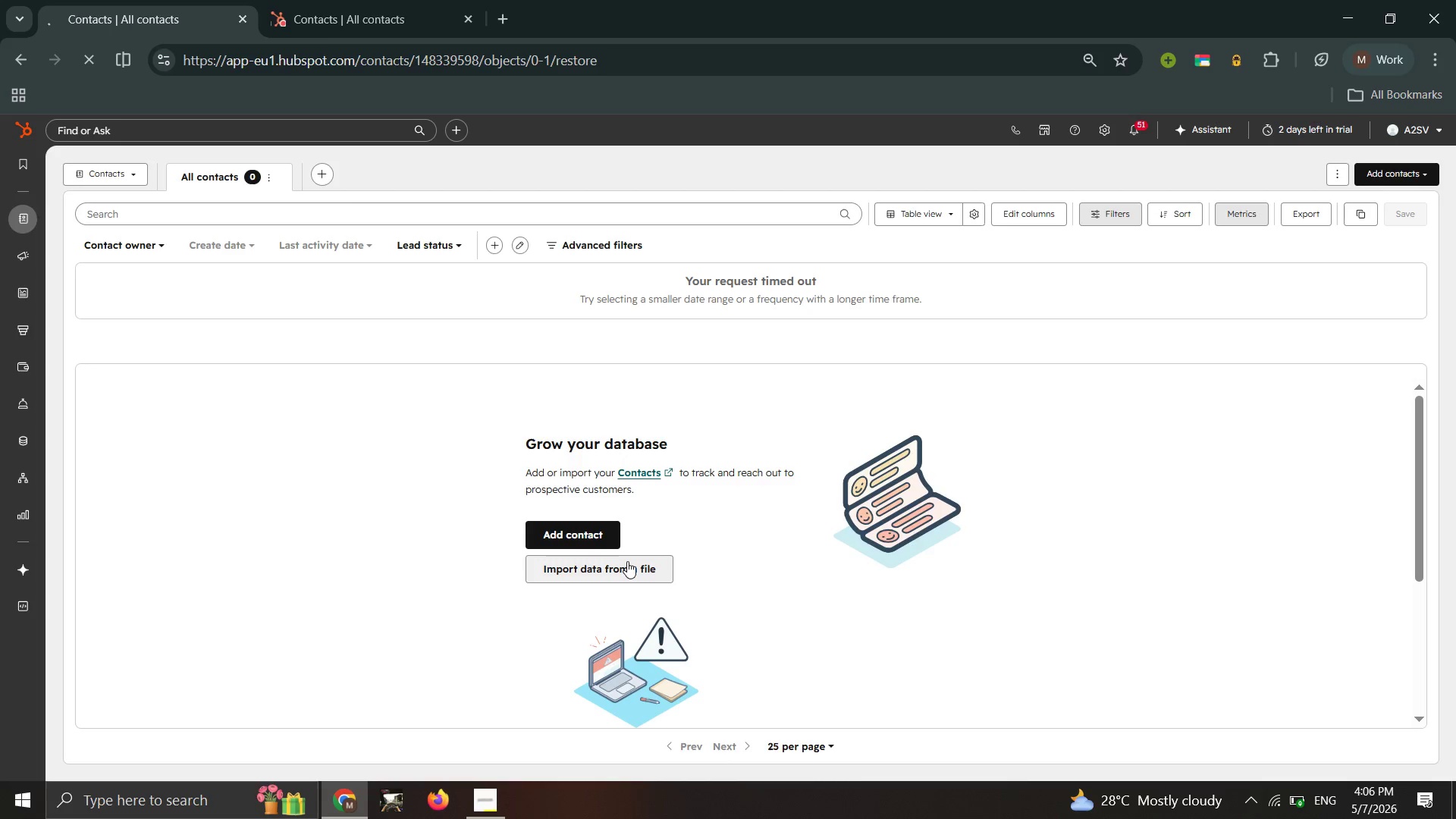 
wait(19.42)
 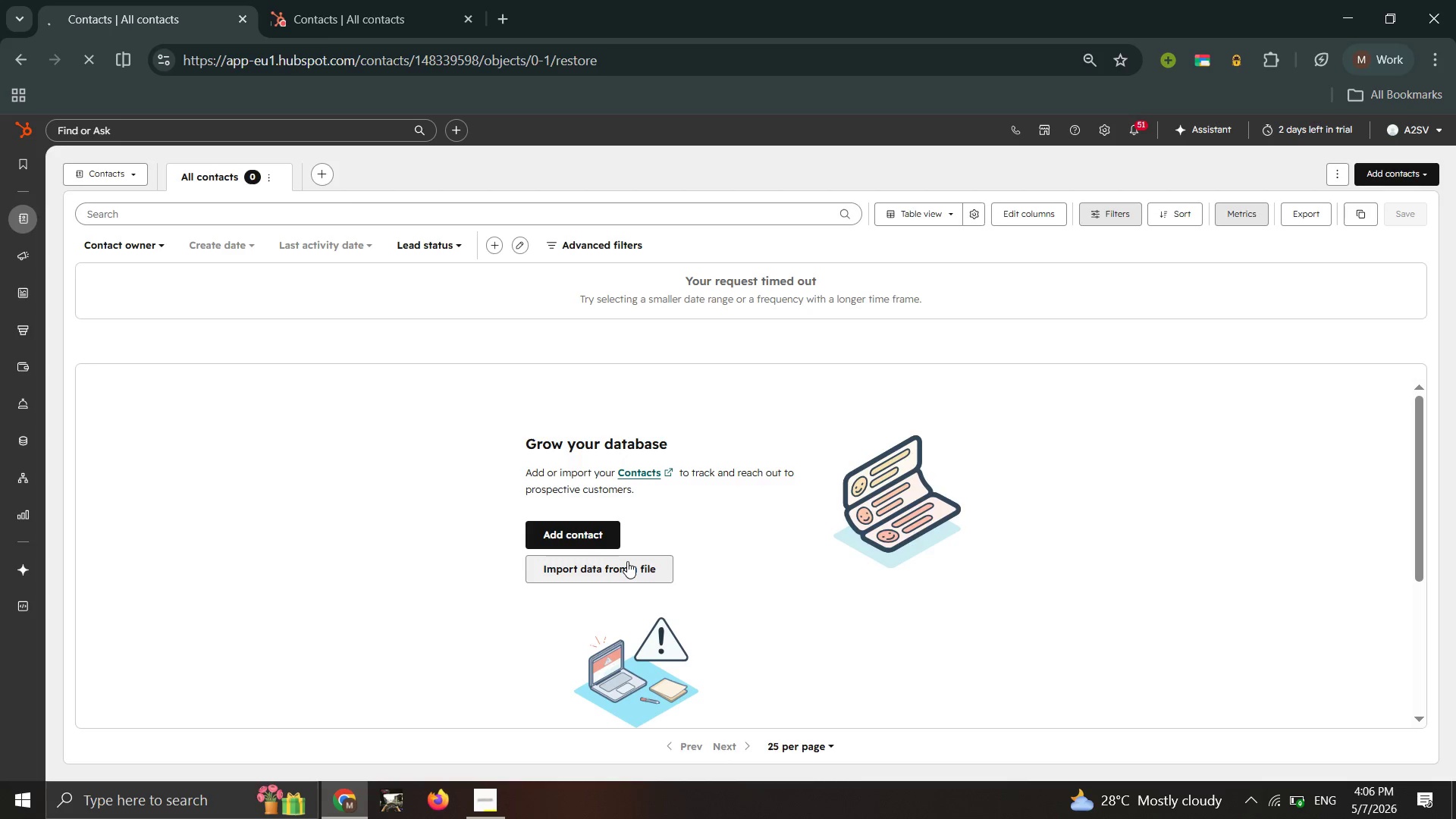 
mouse_move([1324, 816])
 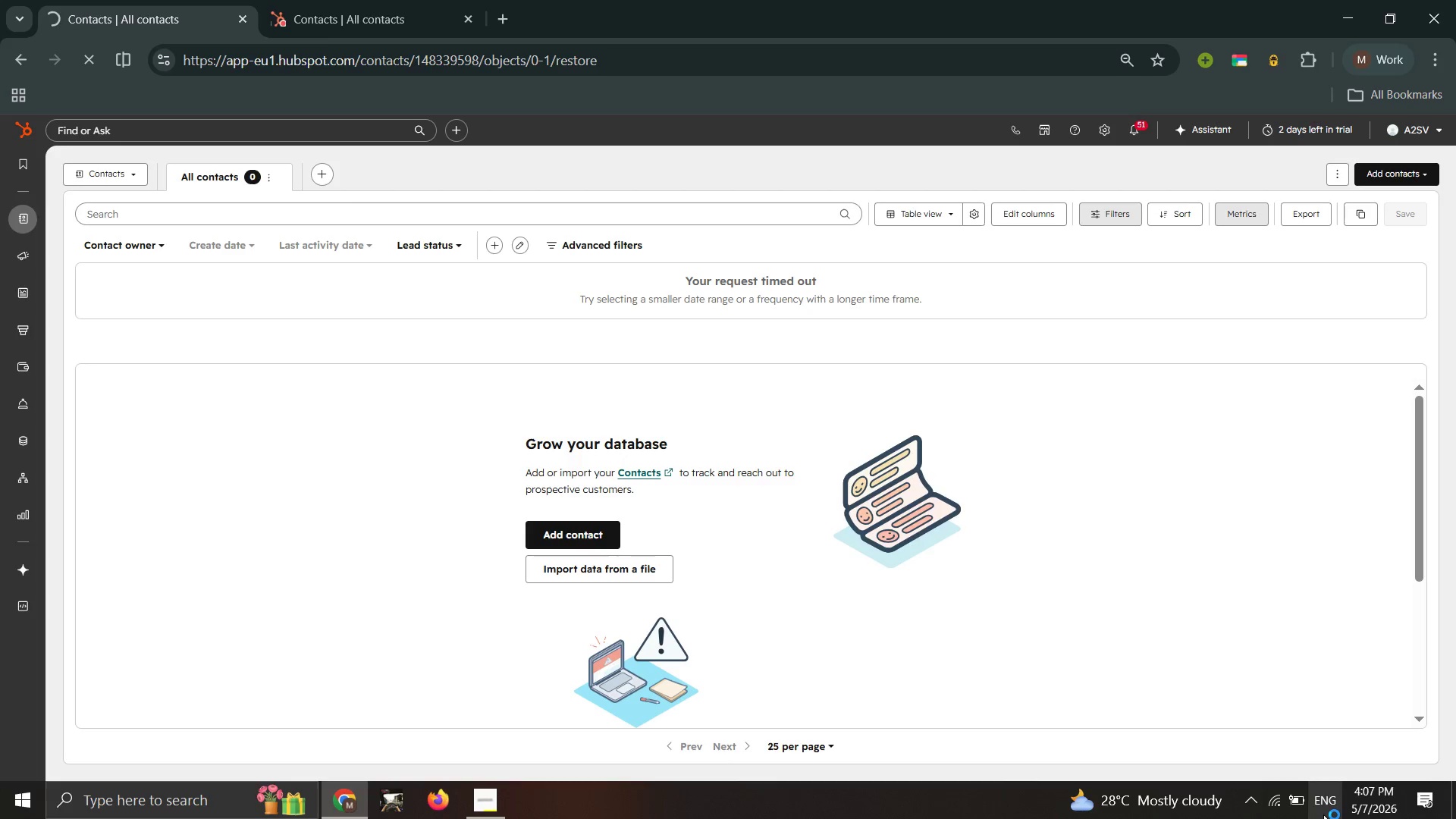 
wait(16.18)
 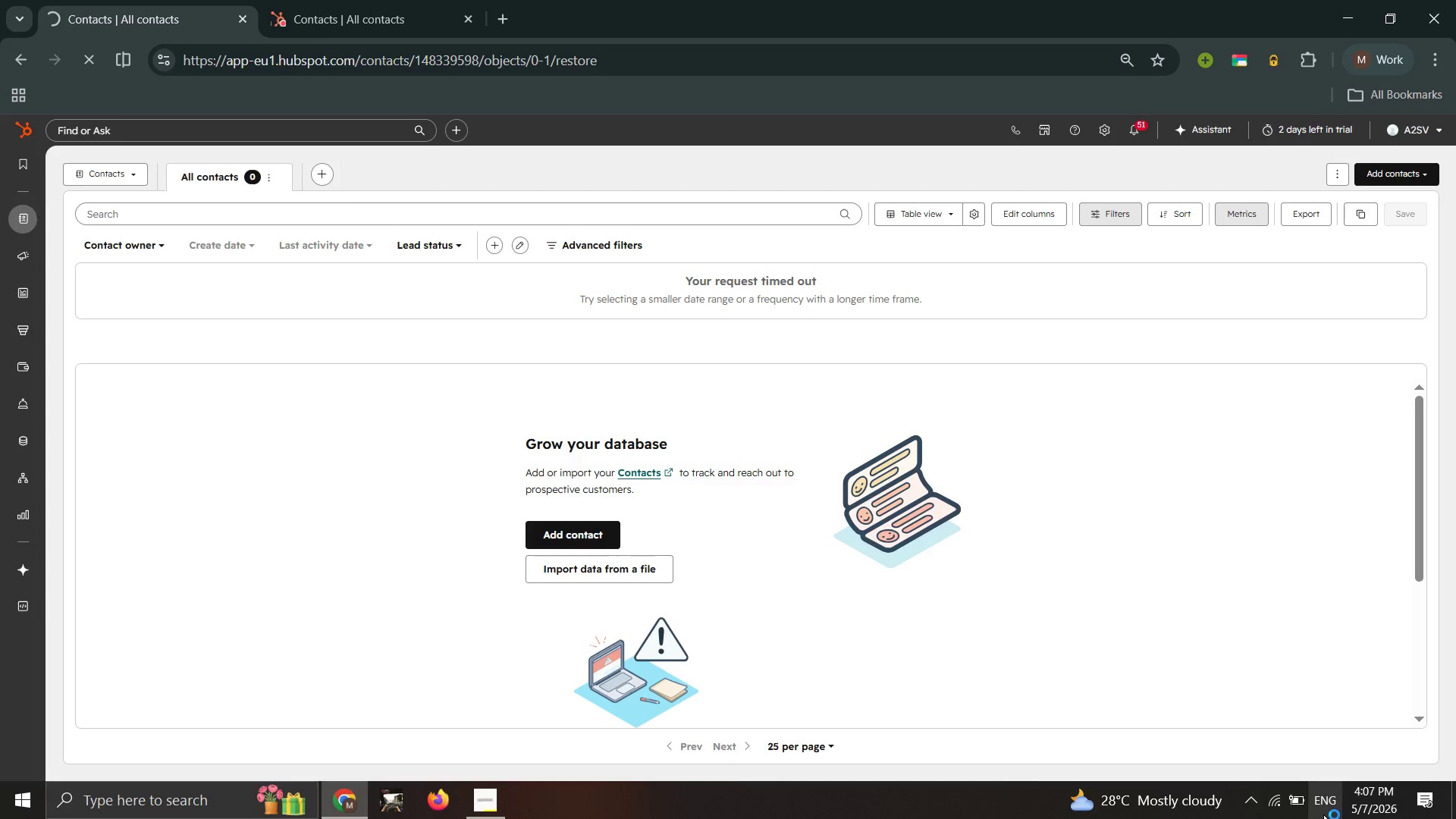 
left_click([1404, 178])
 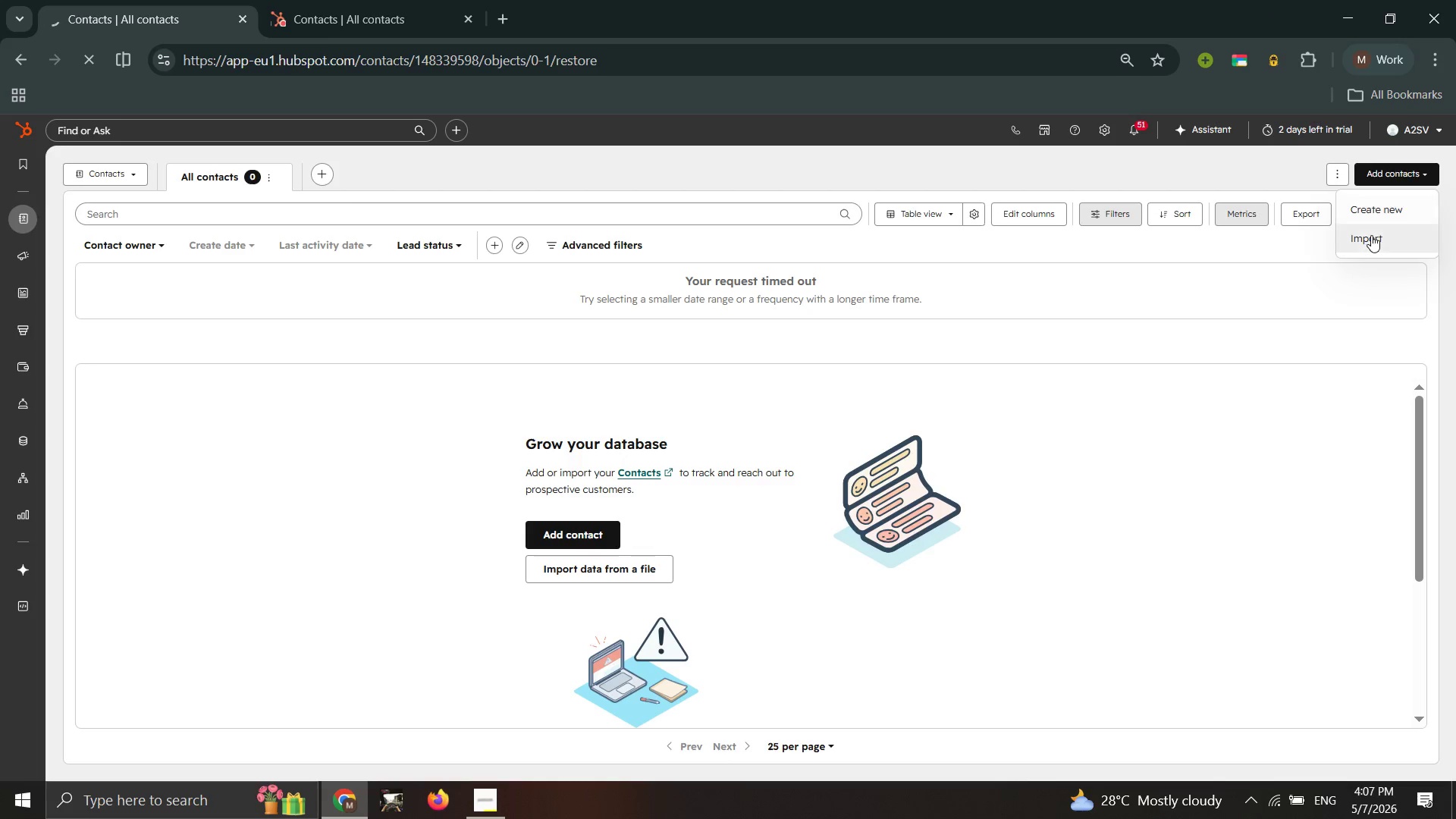 
left_click([1371, 235])
 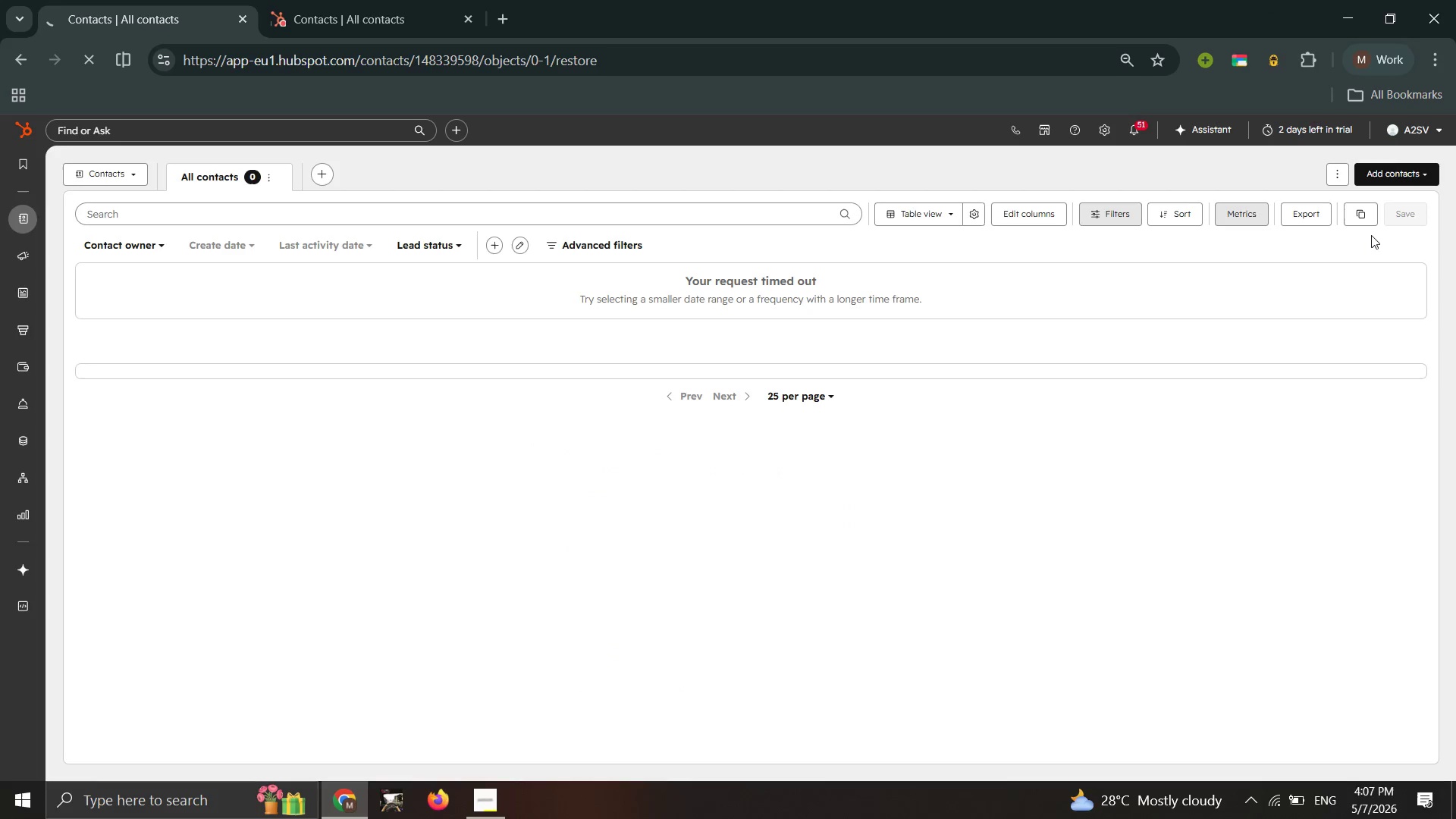 
wait(12.19)
 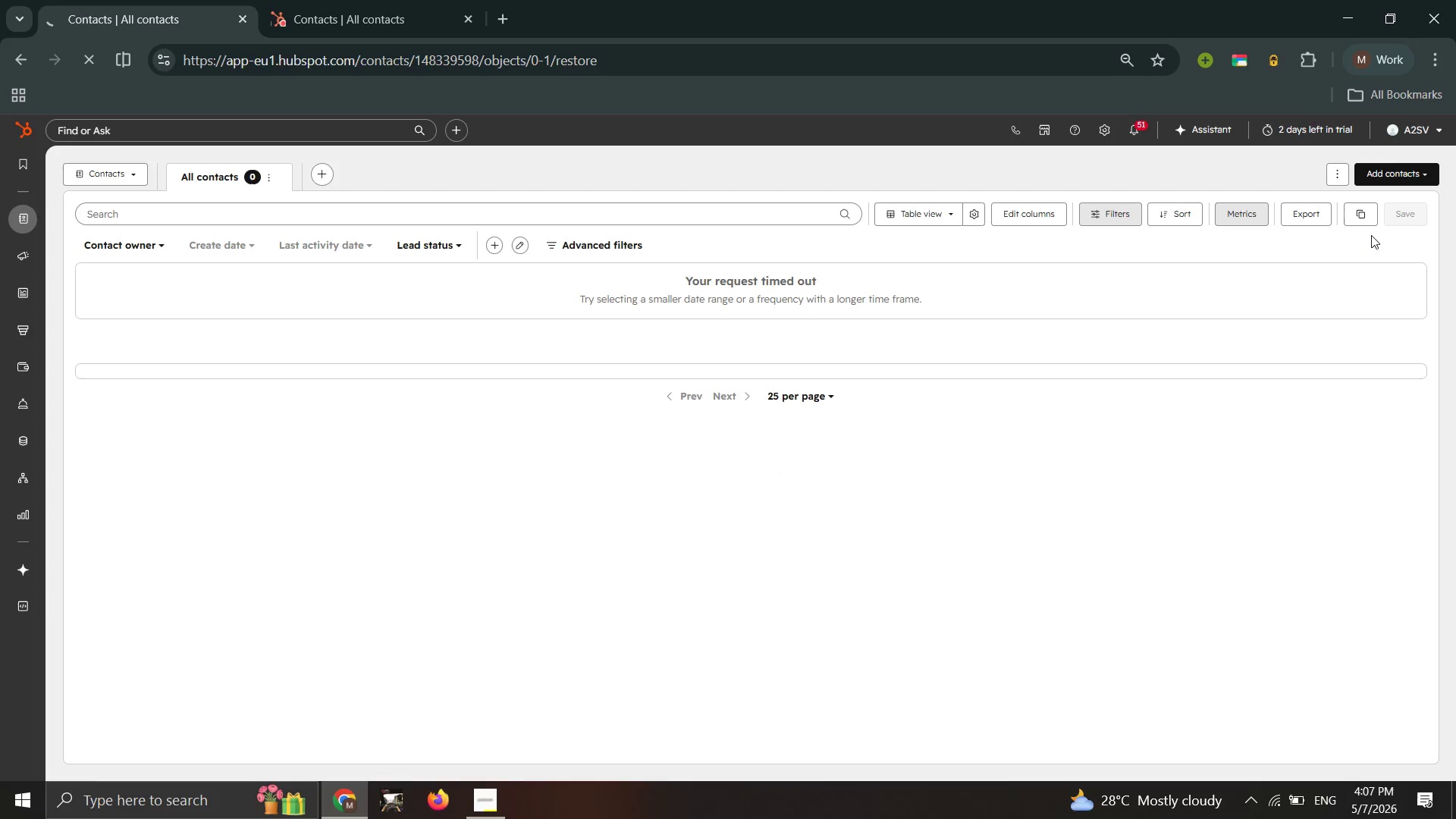 
left_click([299, 7])
 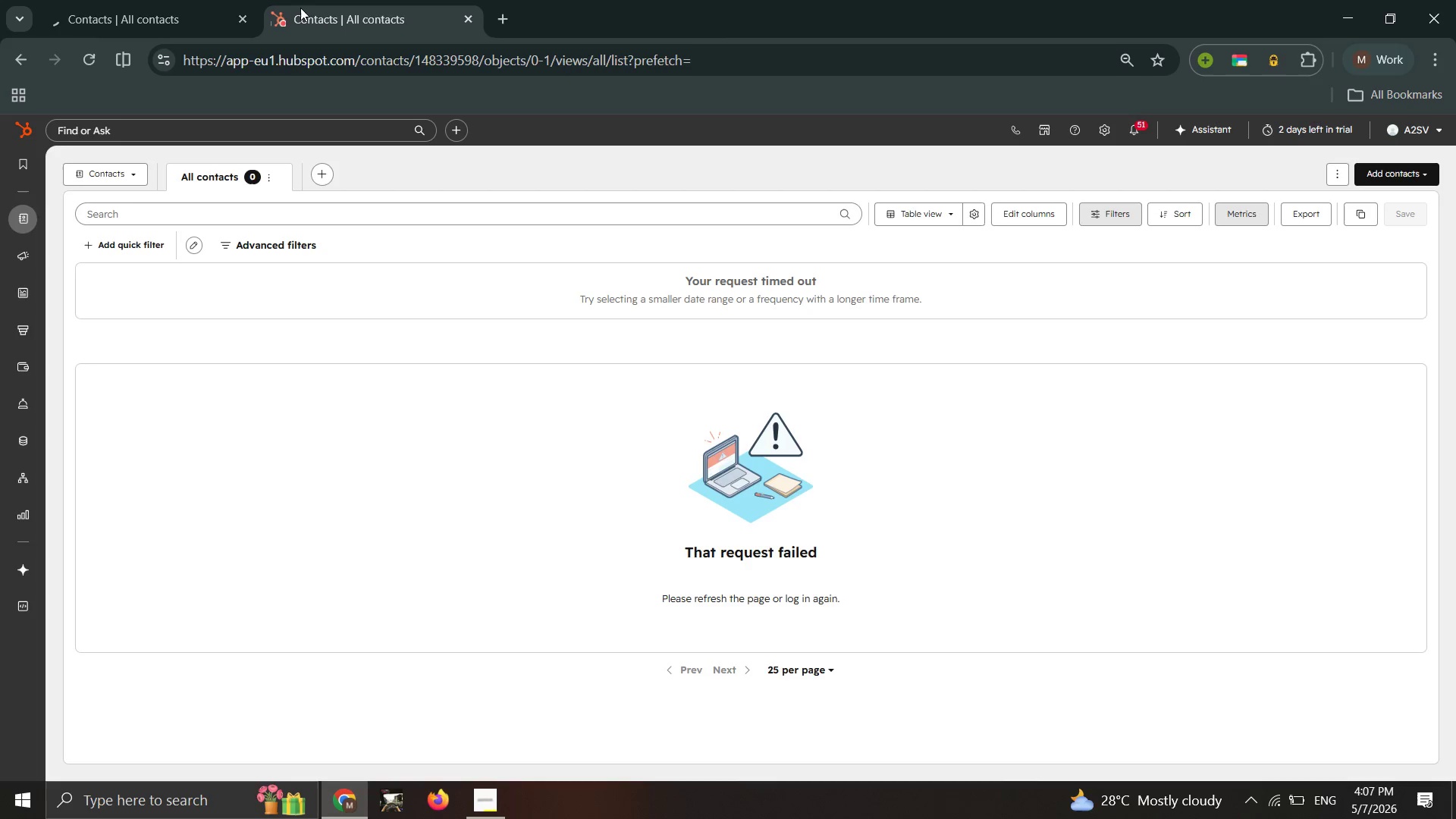 
wait(24.02)
 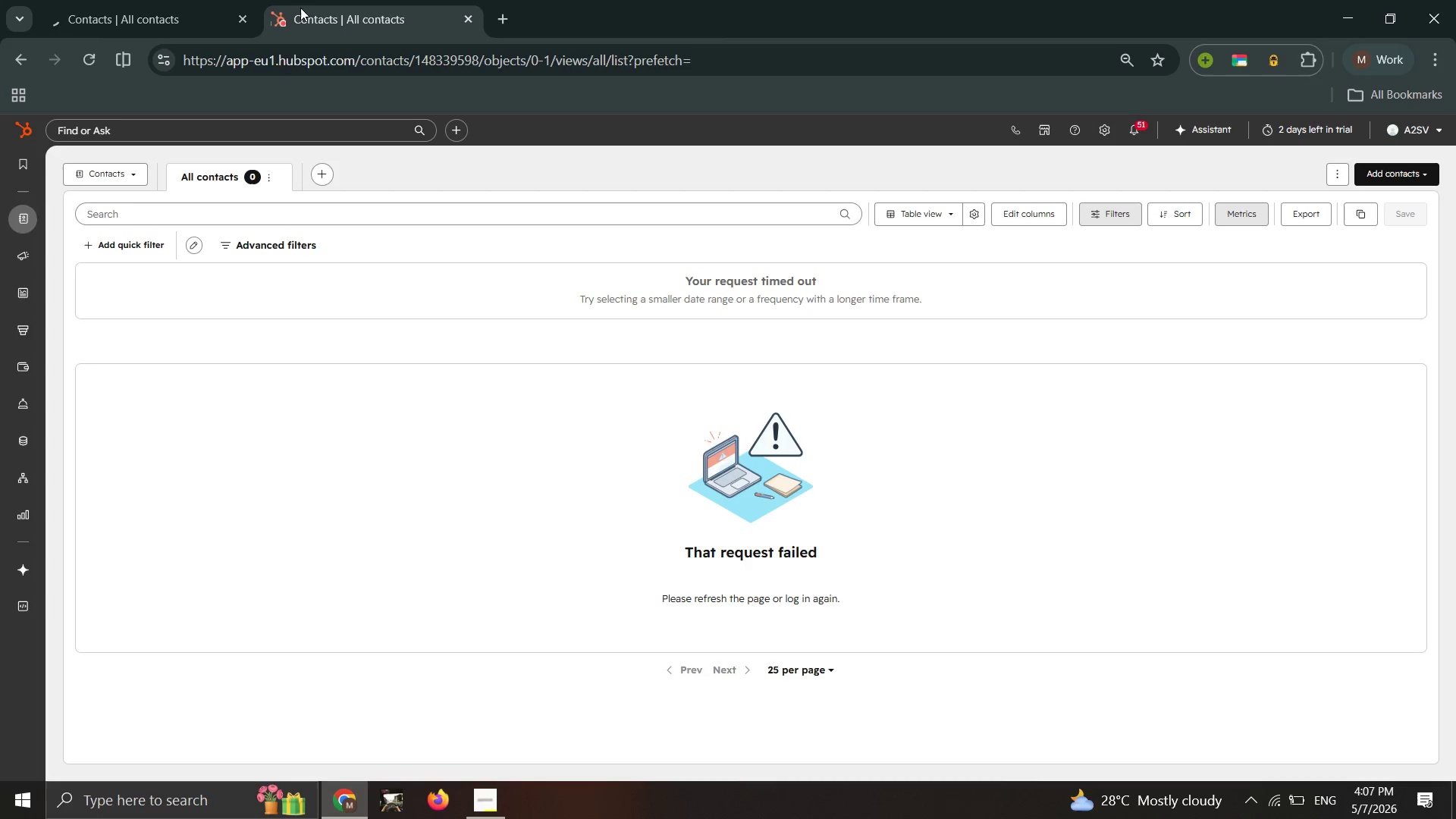 
left_click([1407, 170])
 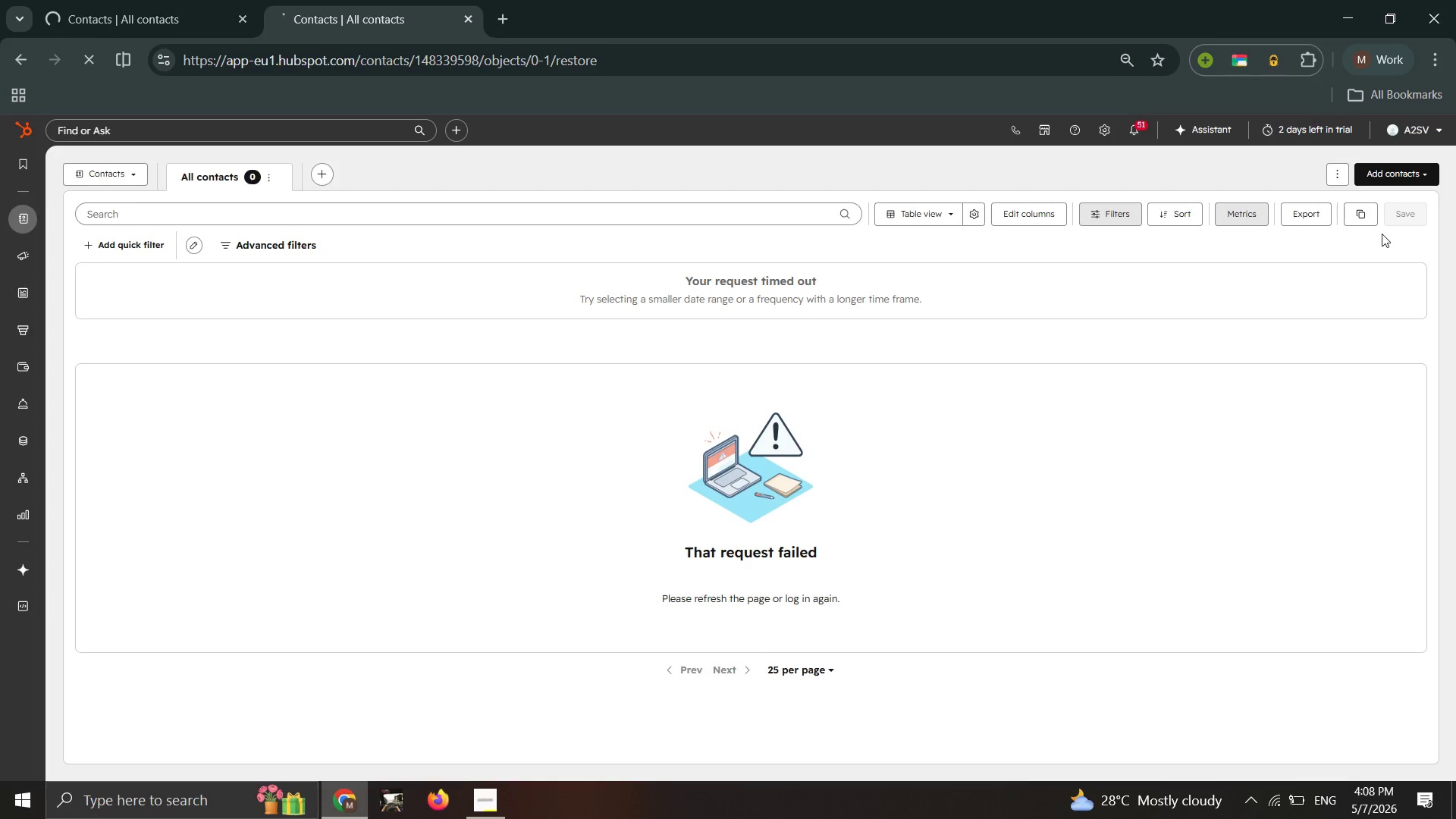 
wait(22.09)
 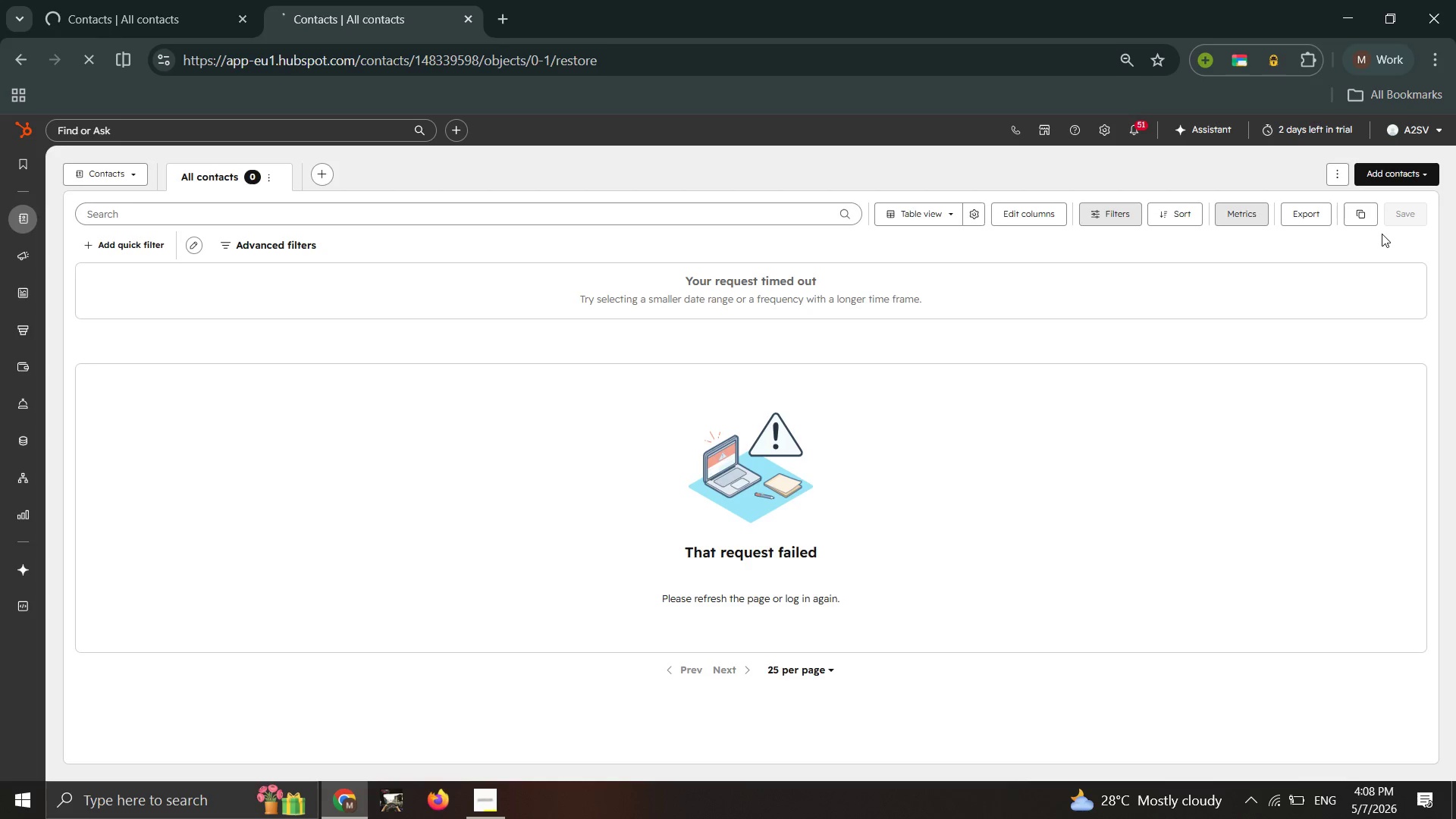 
key(Unknown)
 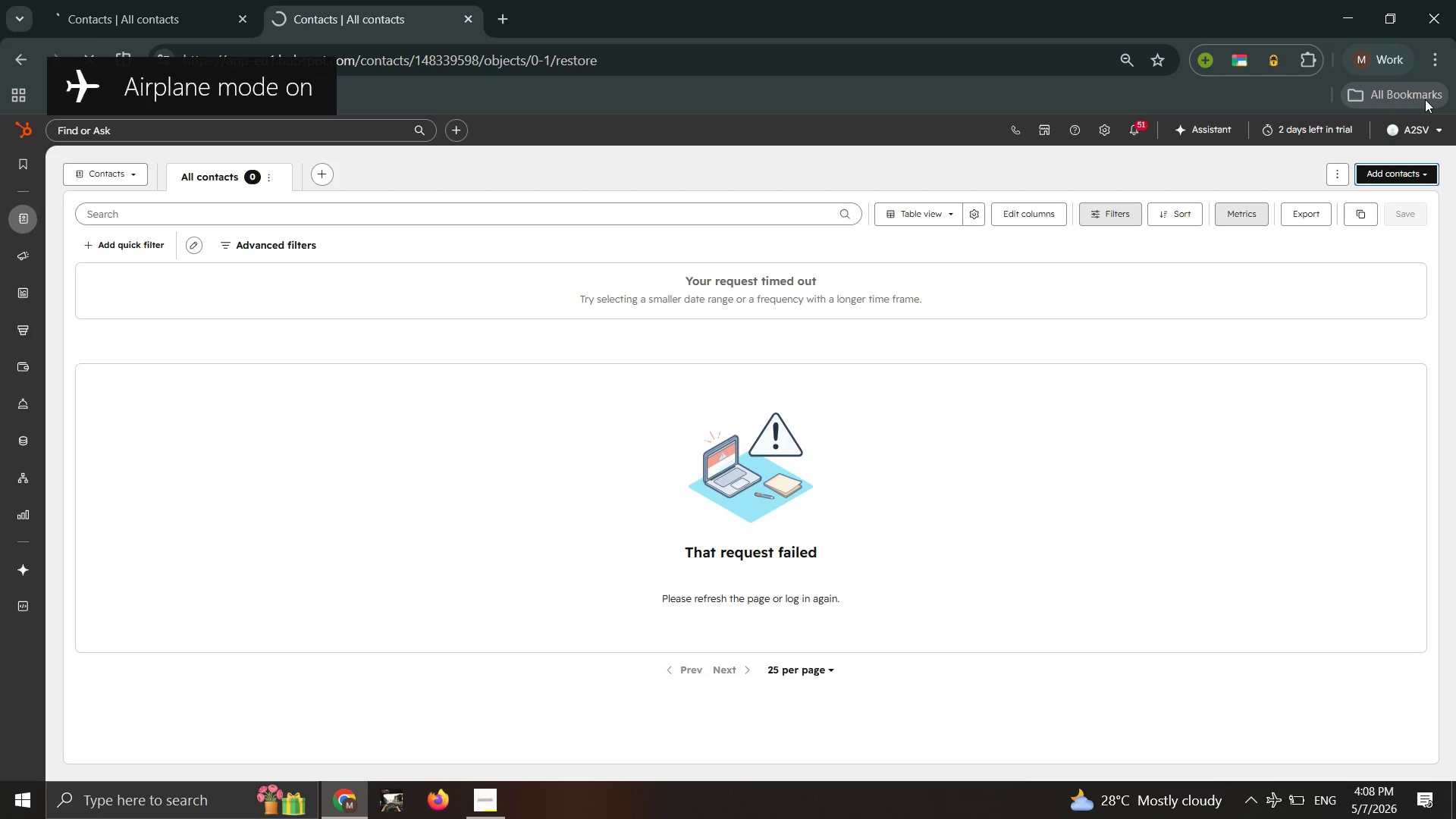 
key(Unknown)
 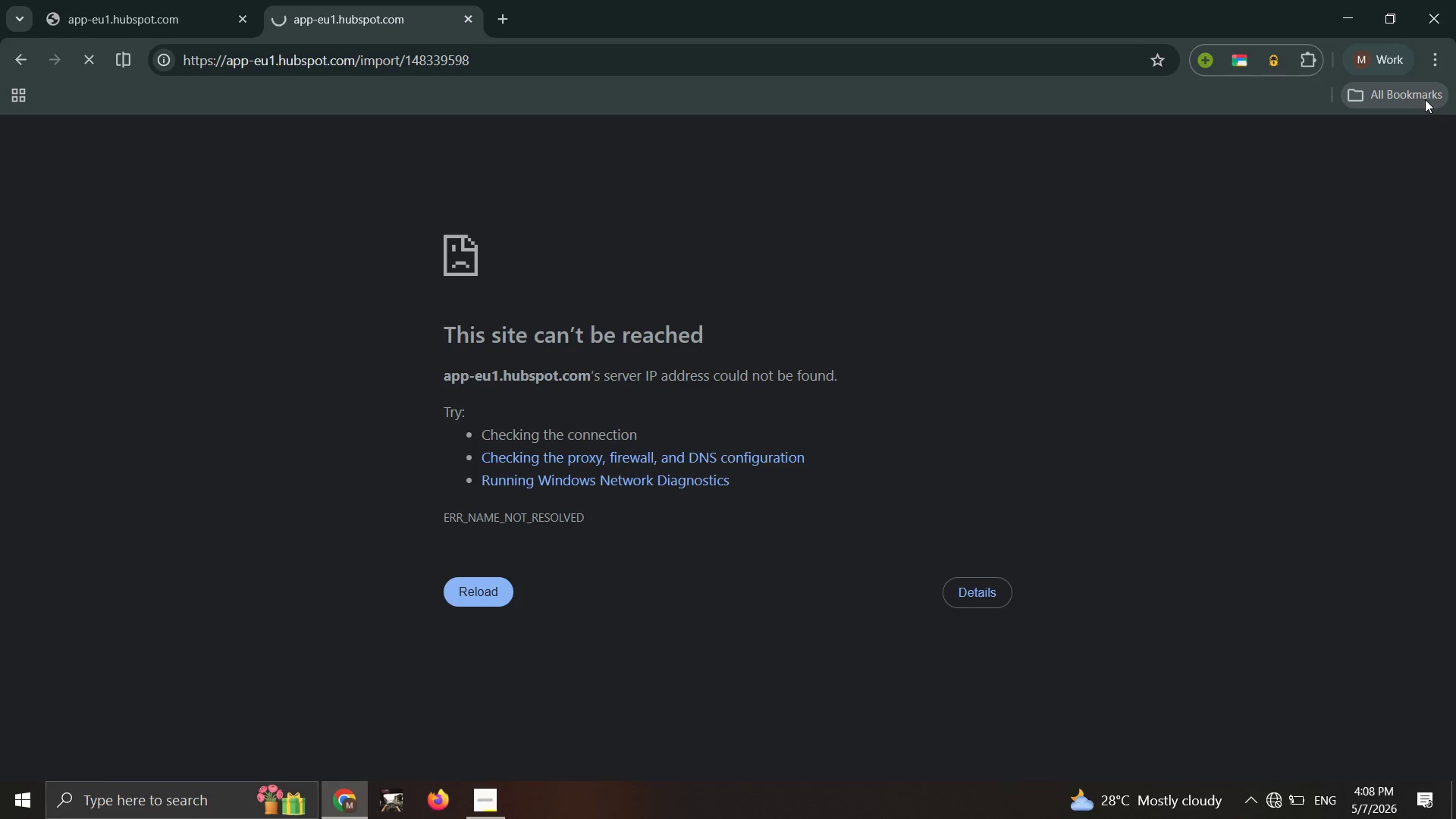 
wait(13.53)
 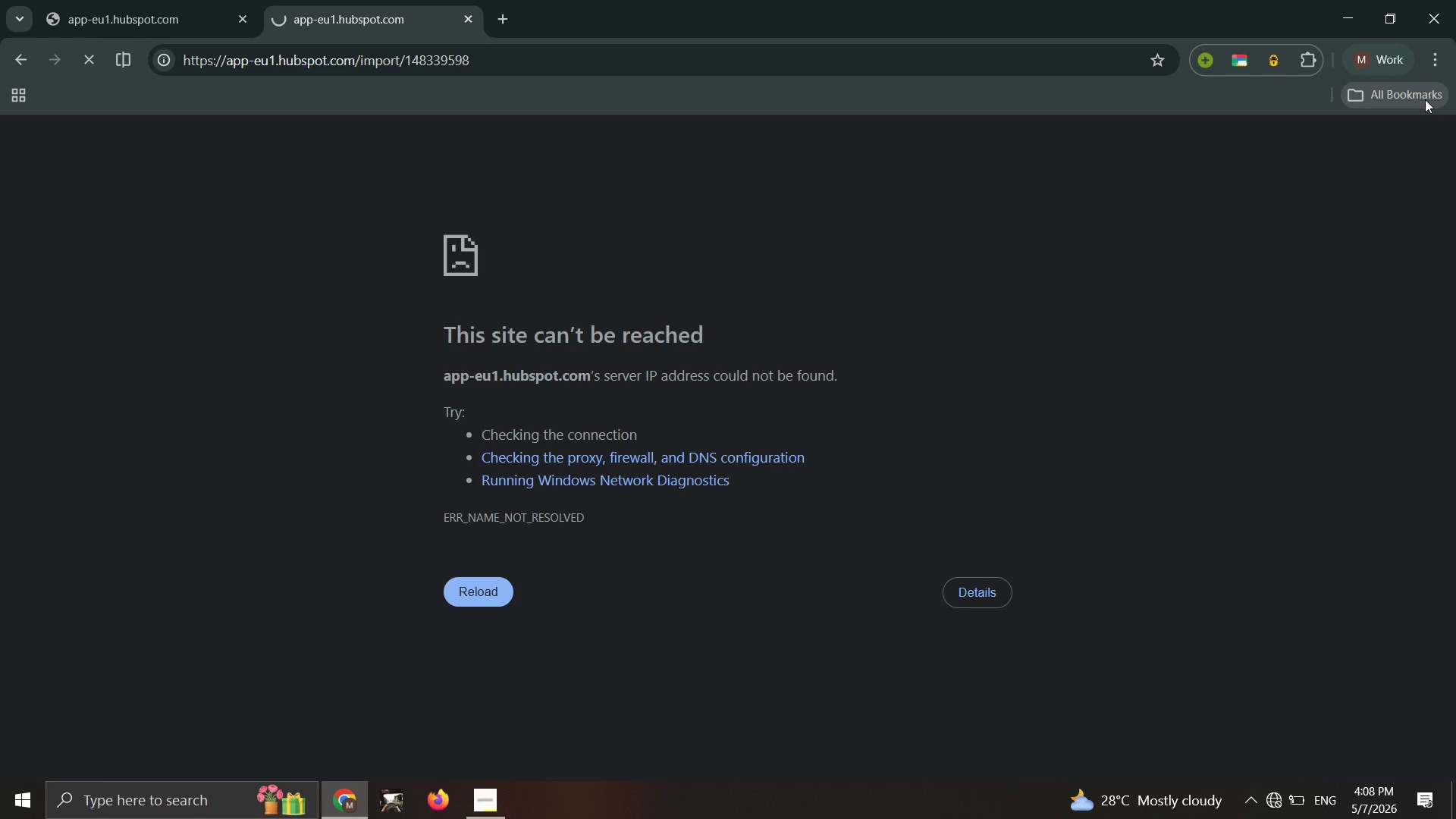 
left_click([460, 488])
 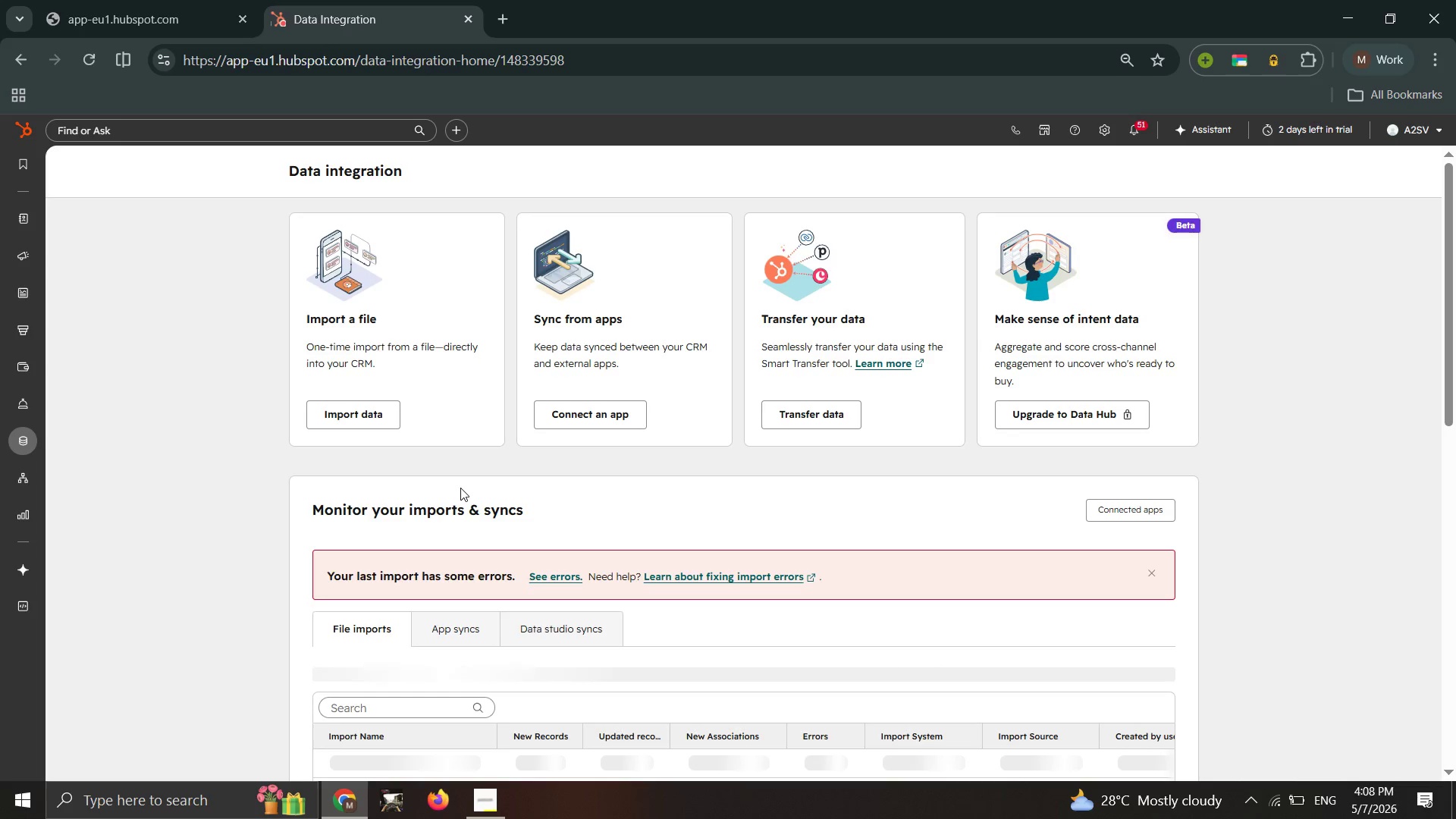 
wait(24.17)
 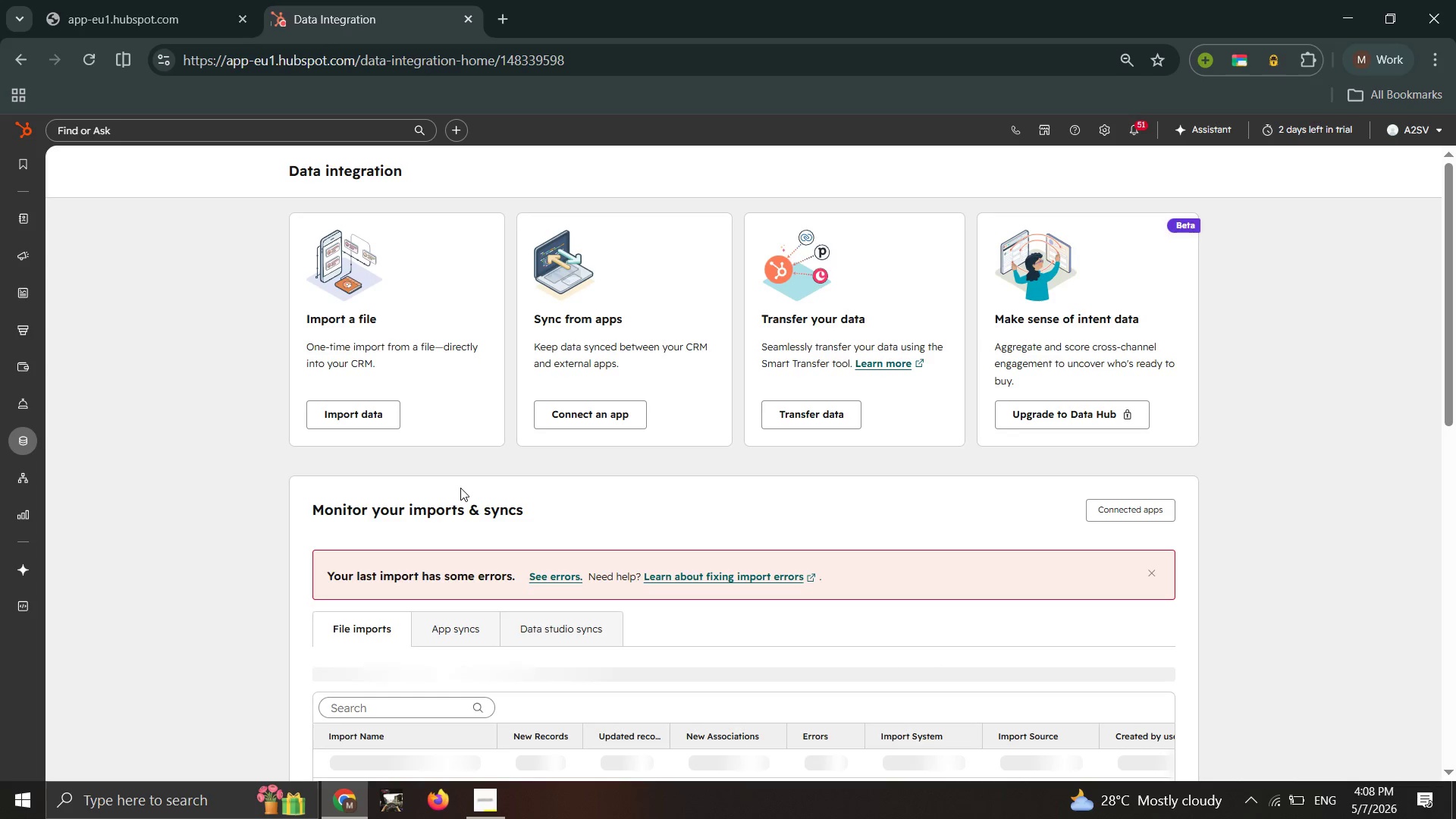 
mouse_move([360, 413])
 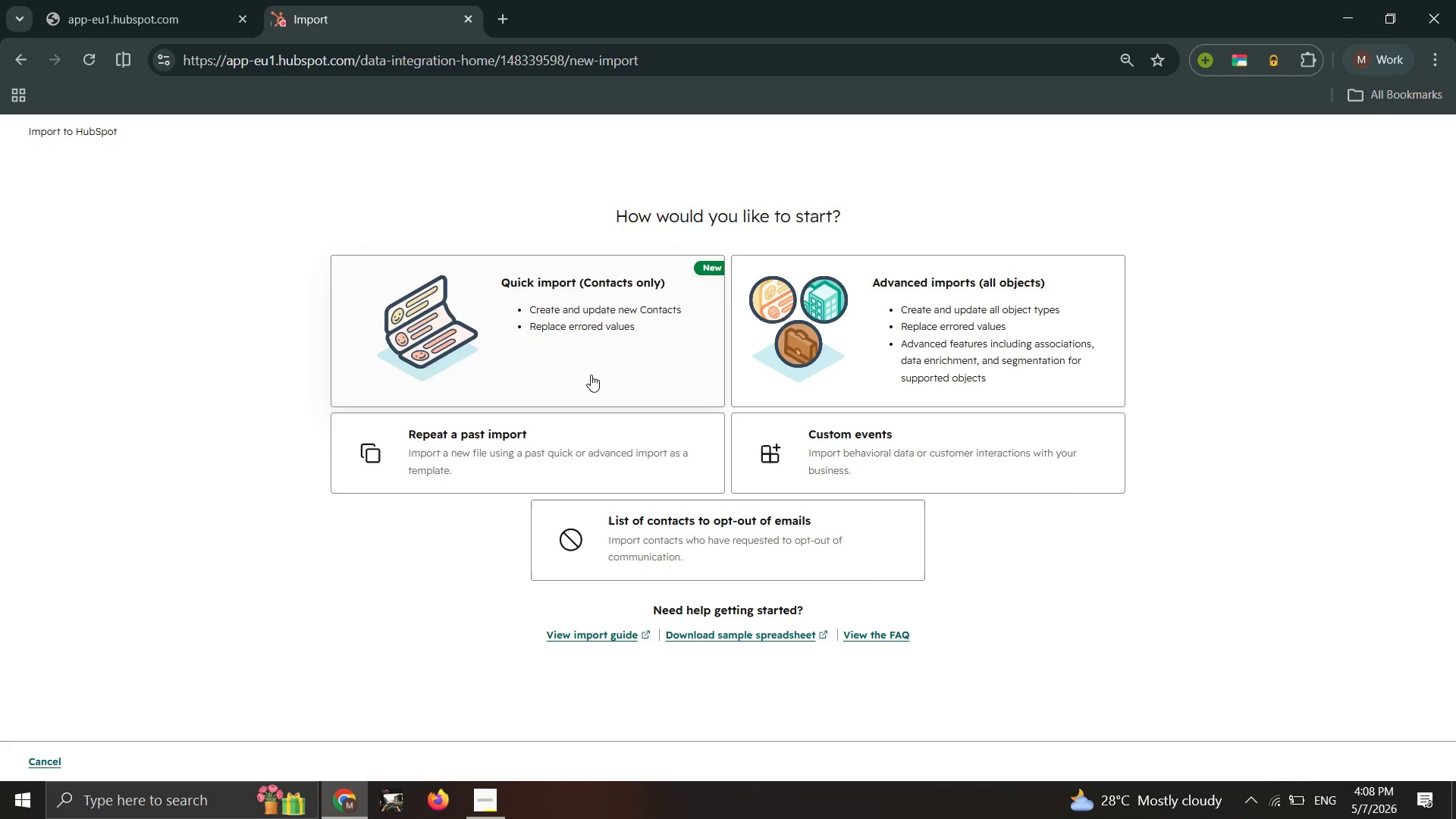 
left_click([591, 375])
 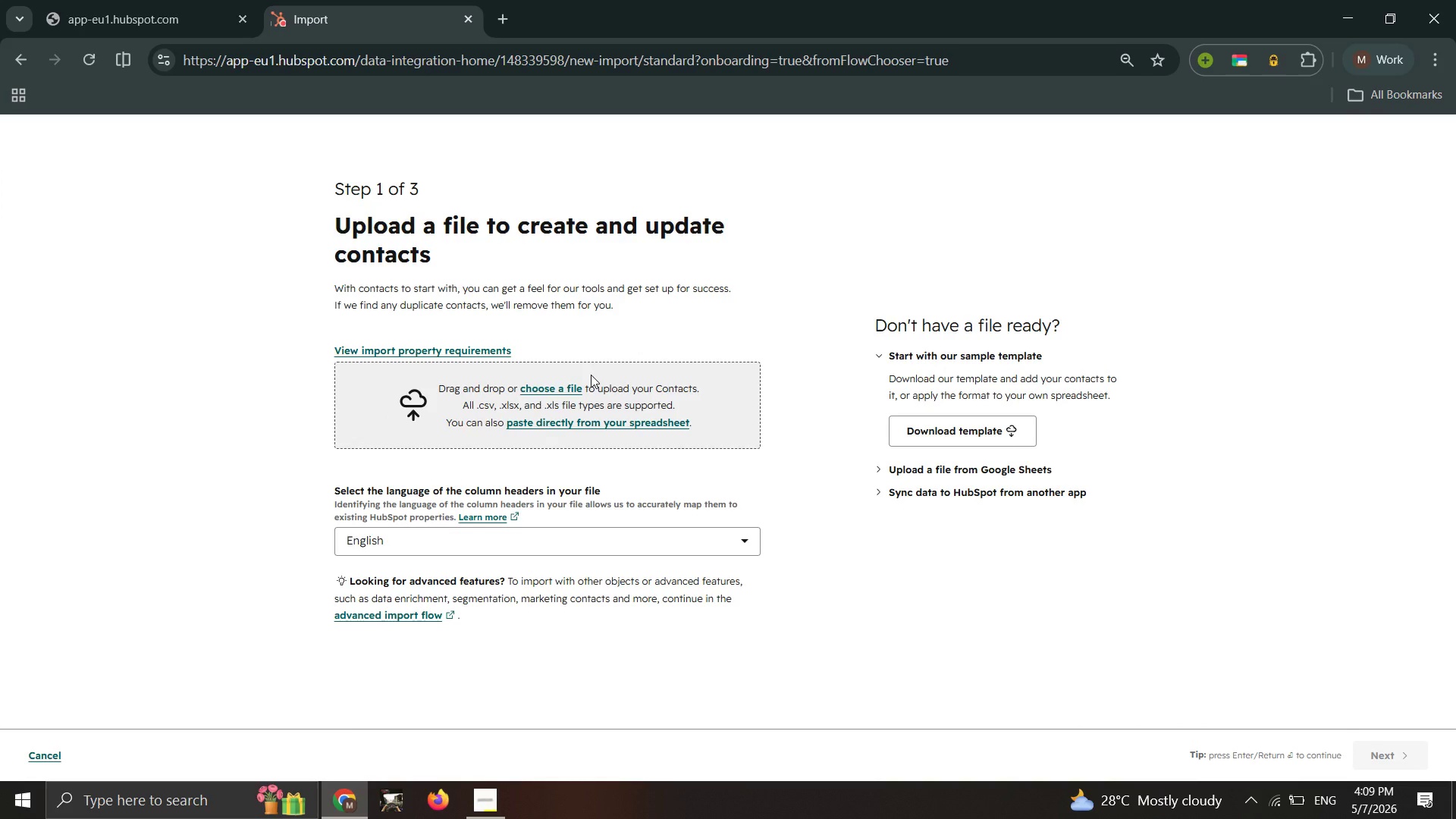 
wait(16.34)
 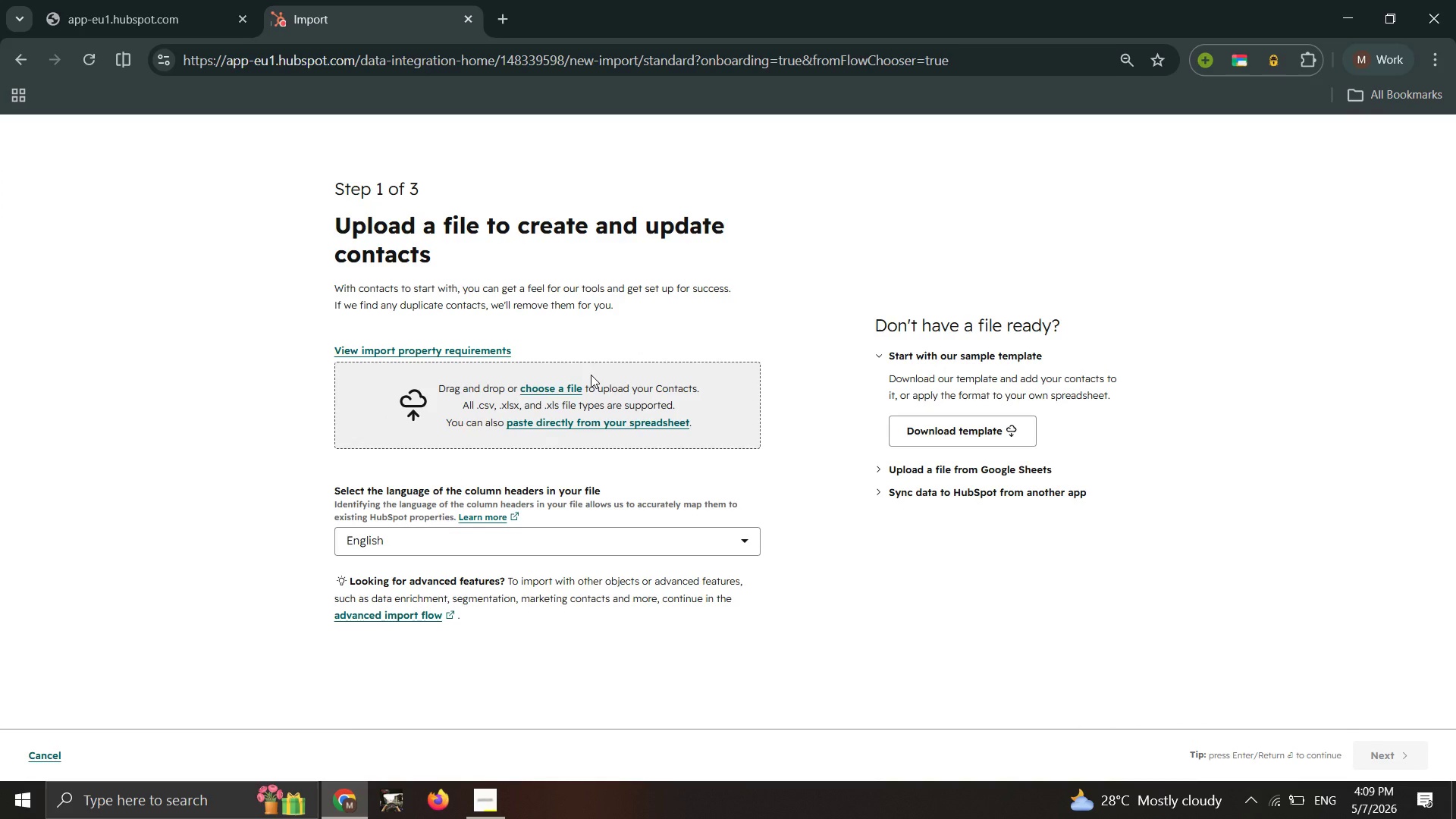 
left_click([522, 385])
 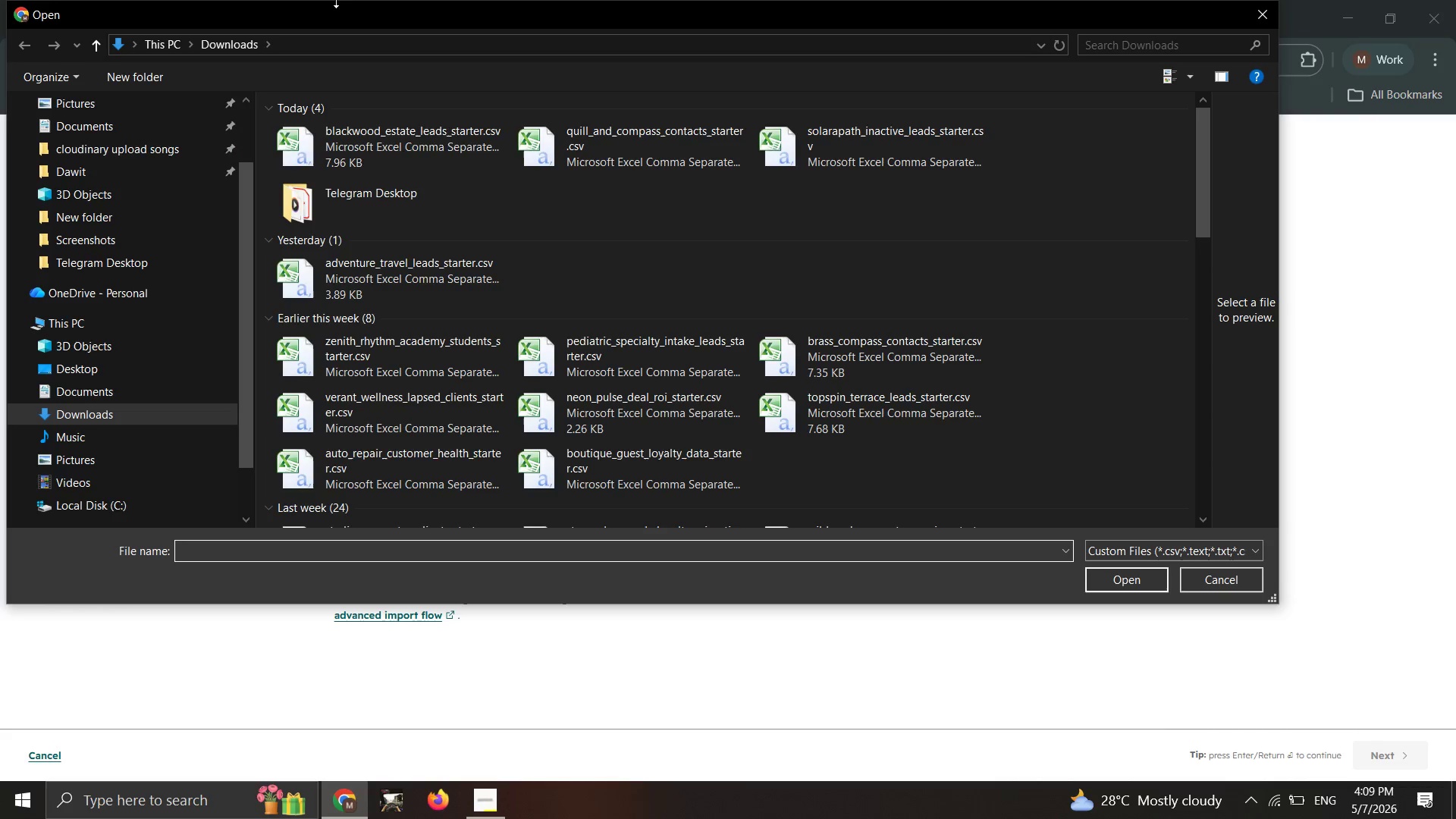 
left_click([395, 138])
 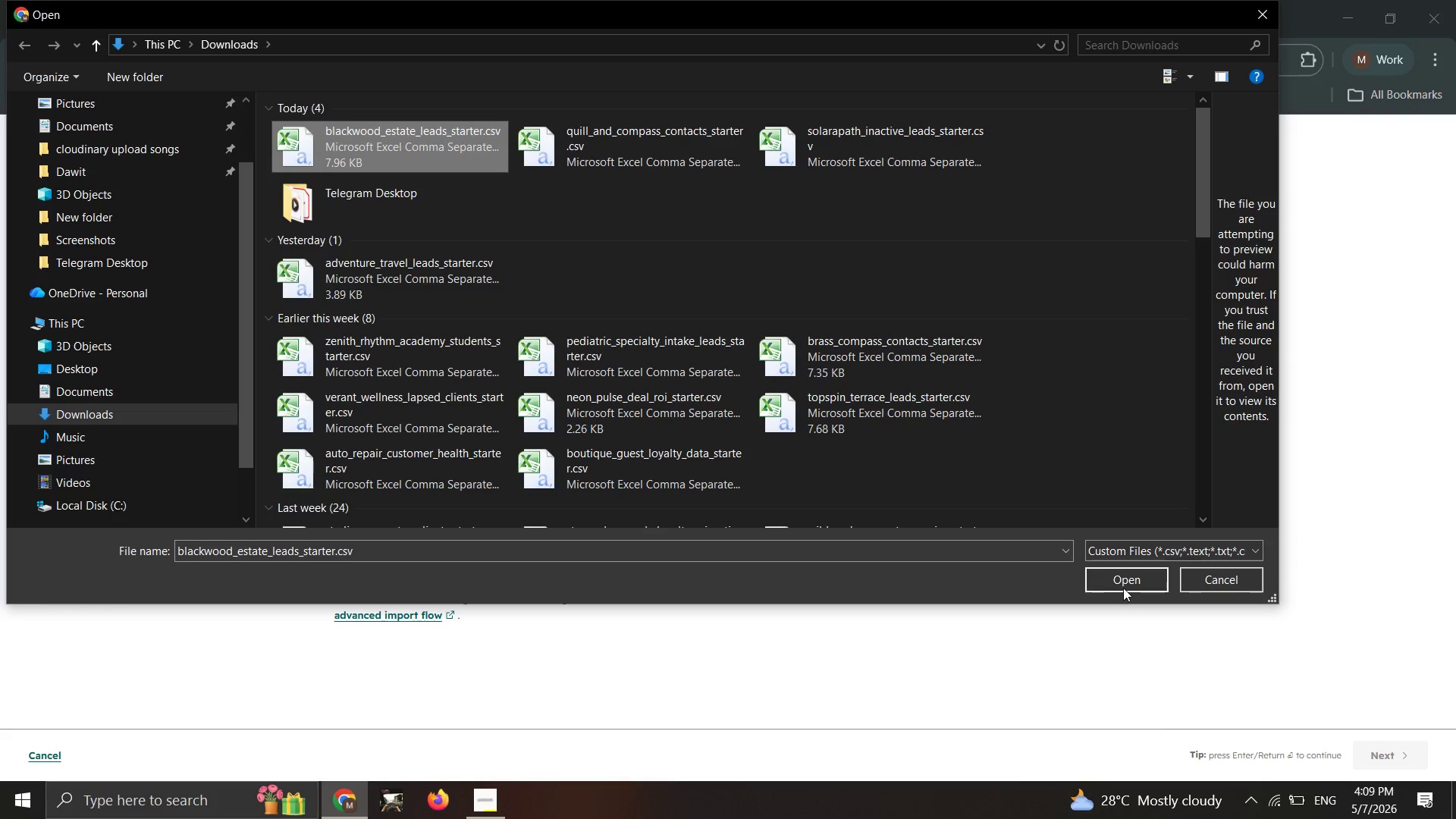 
left_click([1127, 579])
 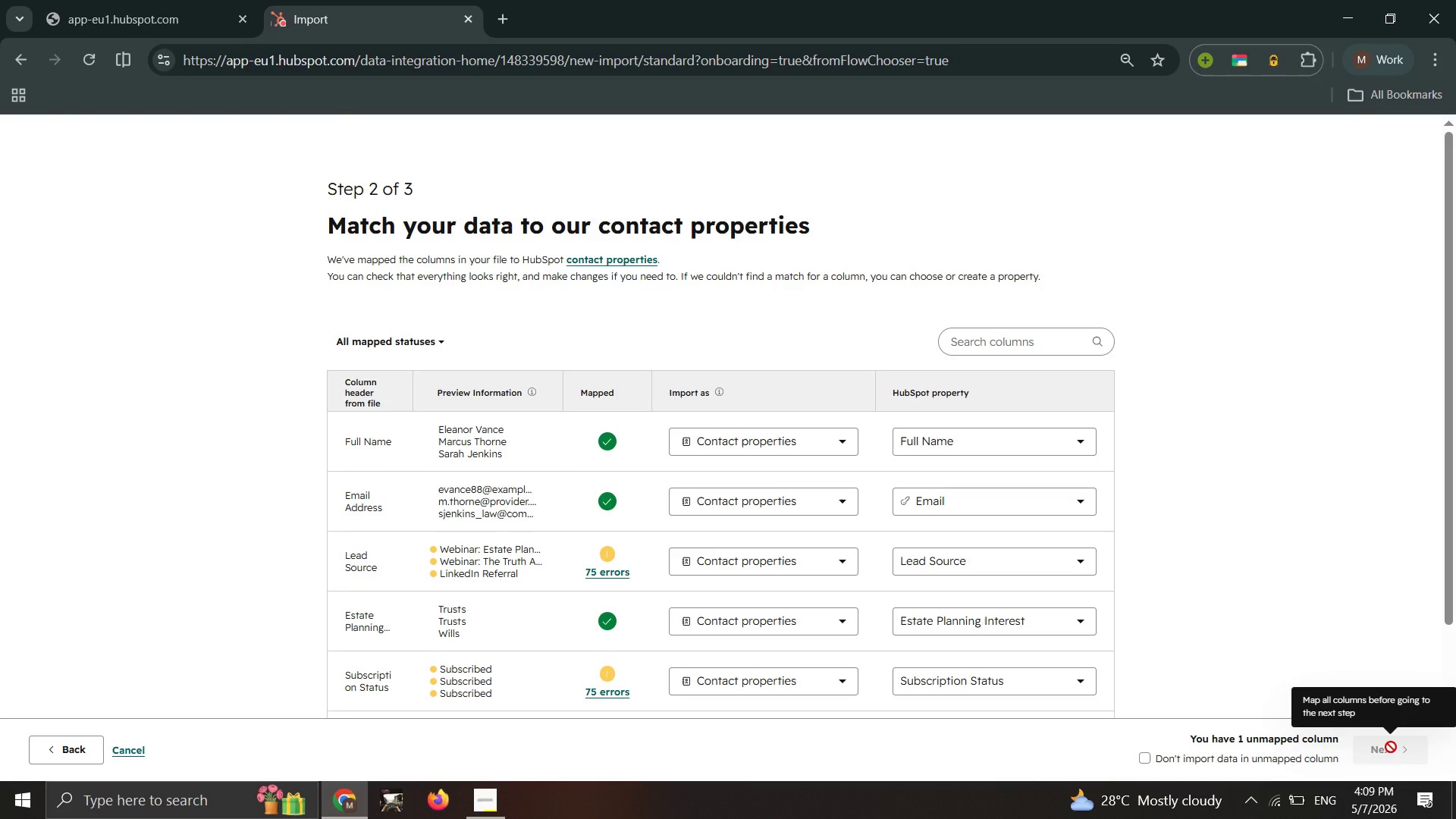 
wait(14.67)
 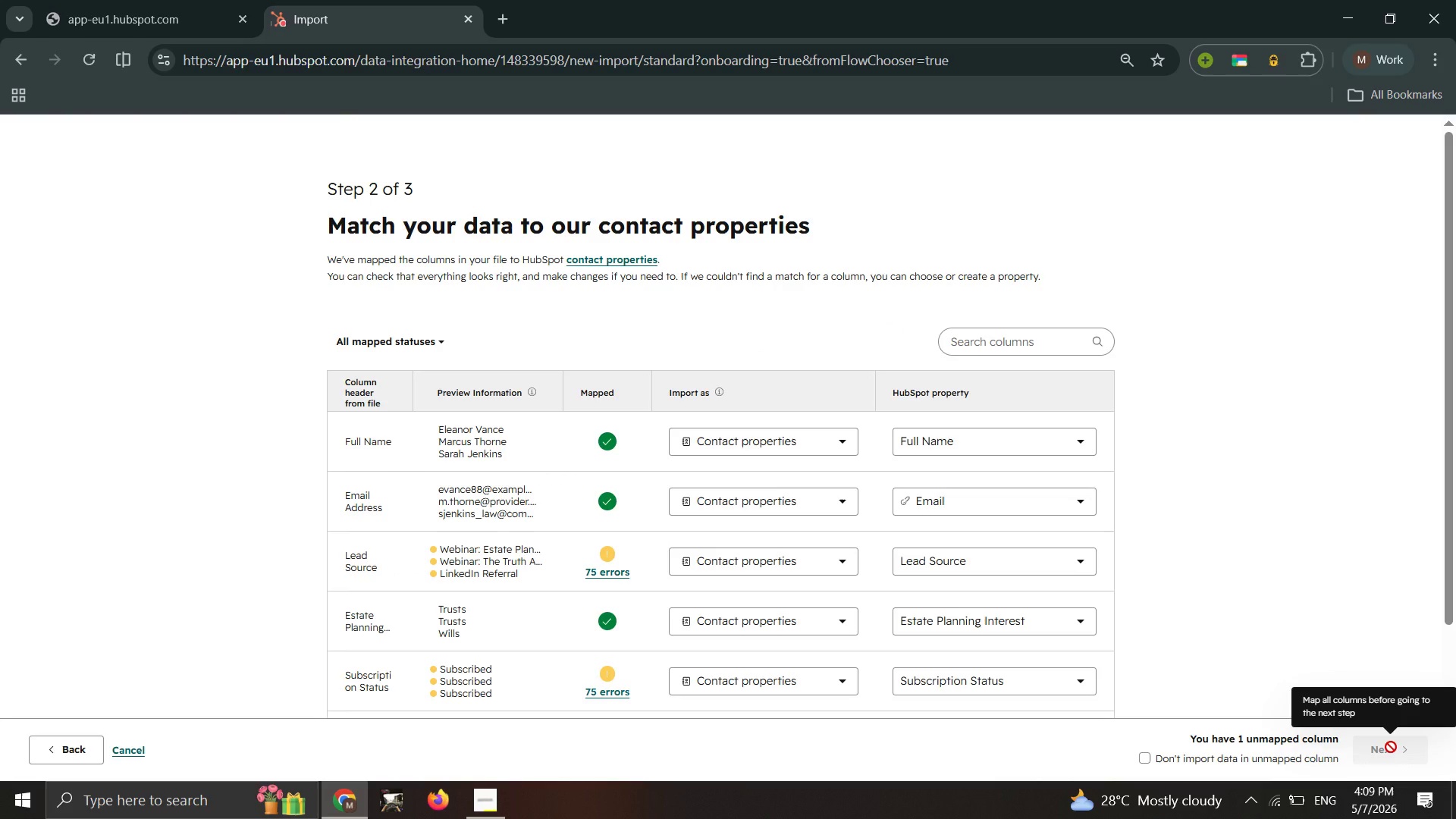 
left_click([986, 566])
 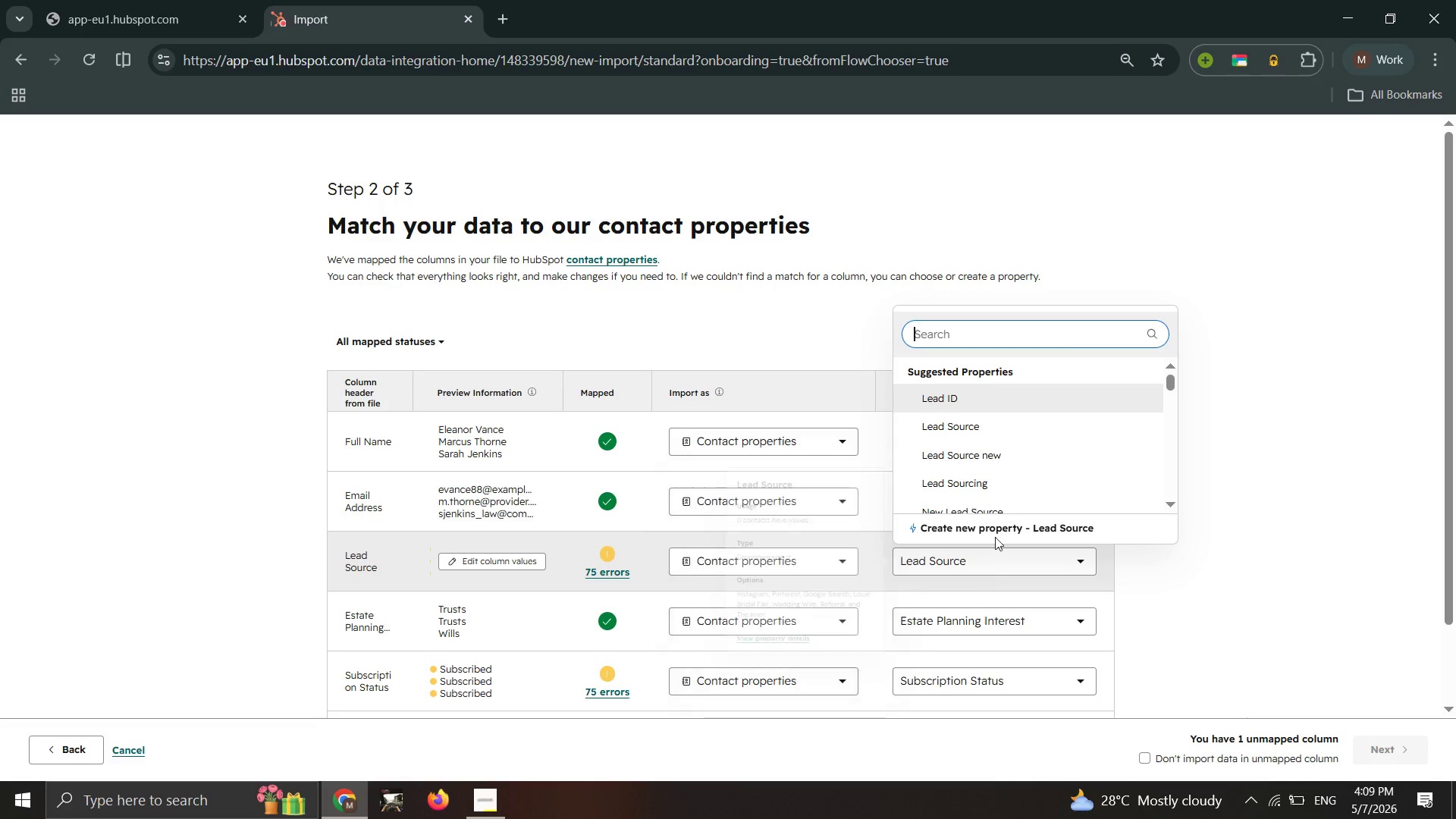 
left_click([999, 532])
 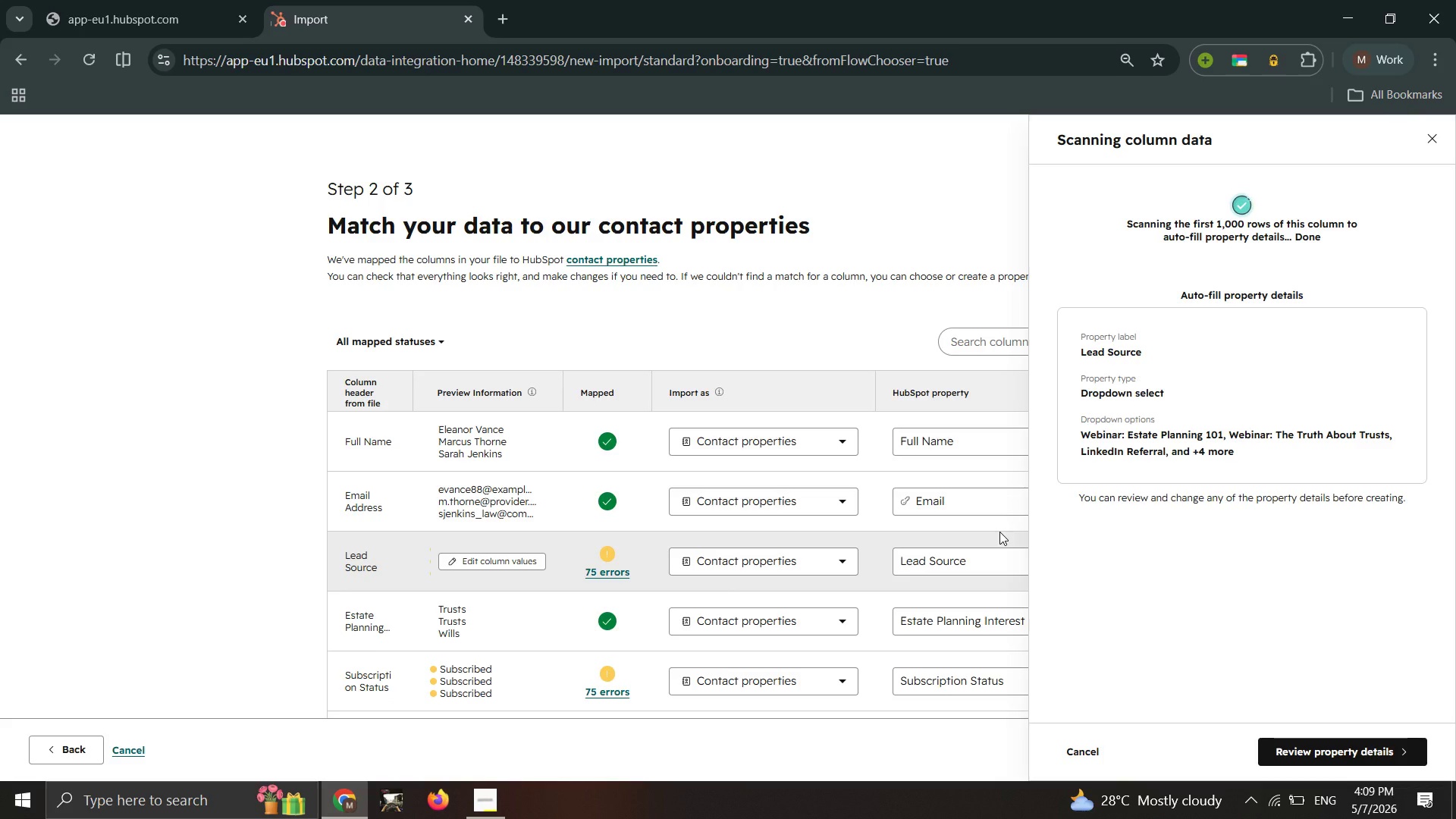 
wait(5.72)
 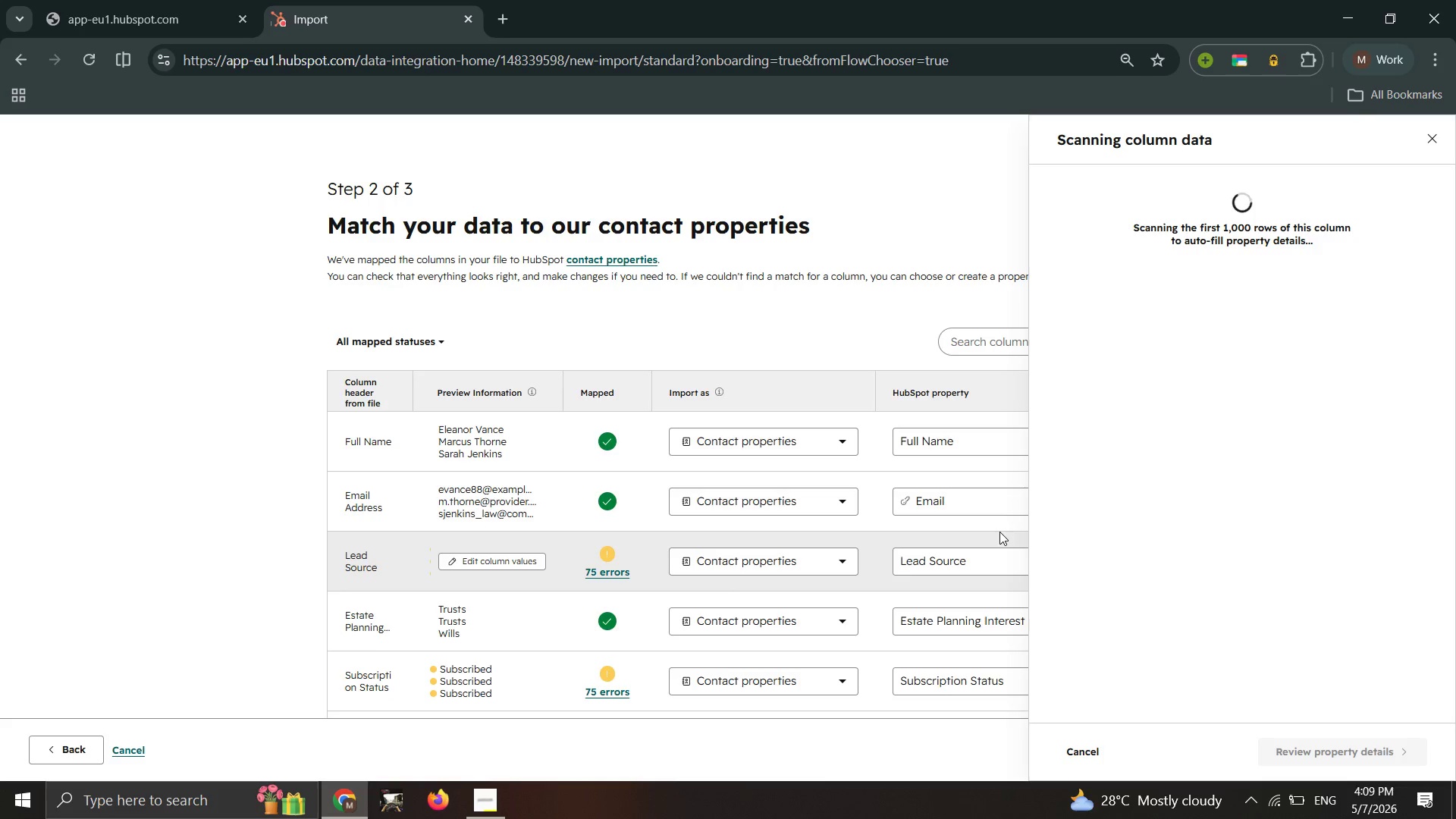 
left_click([1352, 760])
 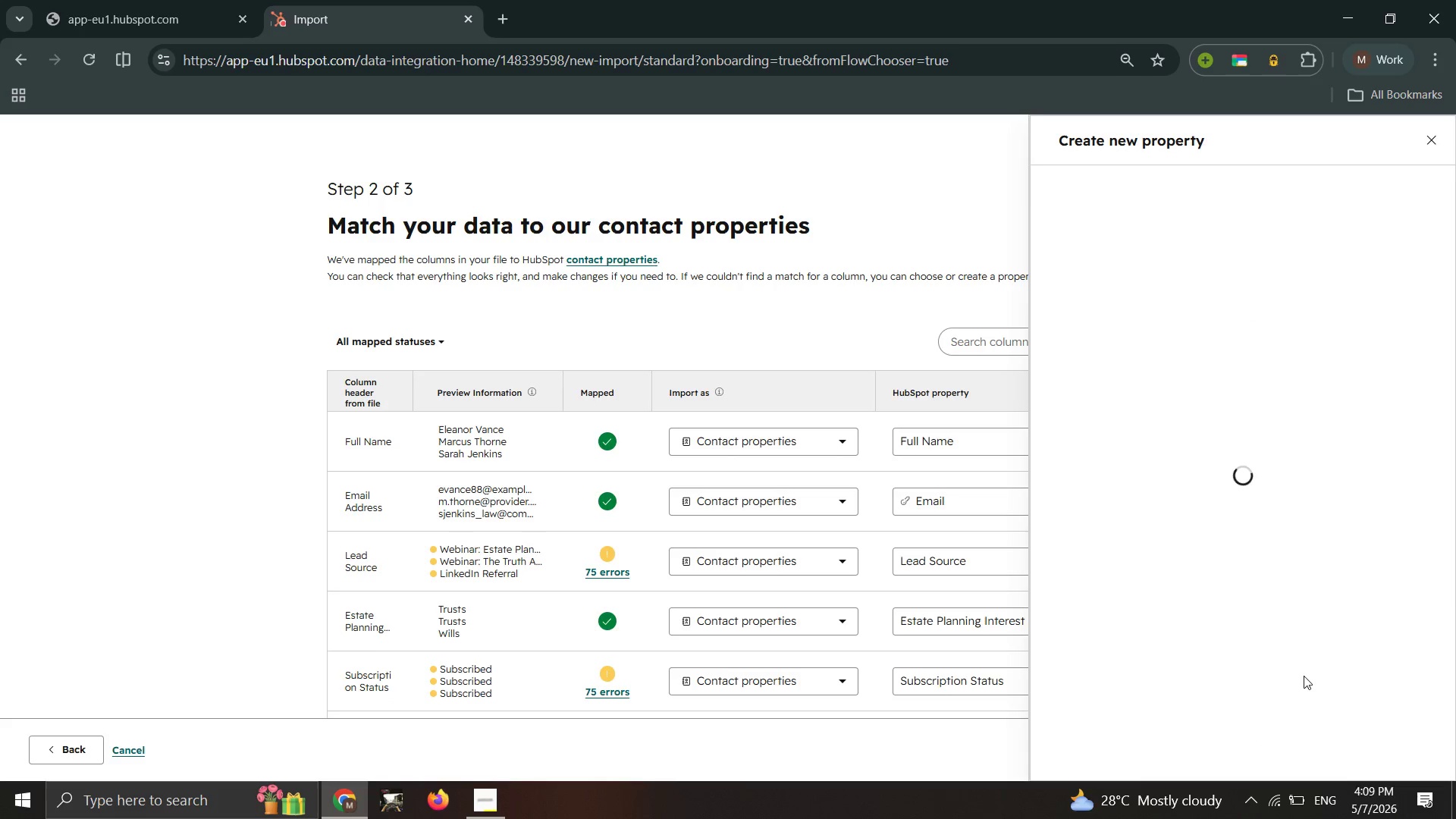 
wait(9.11)
 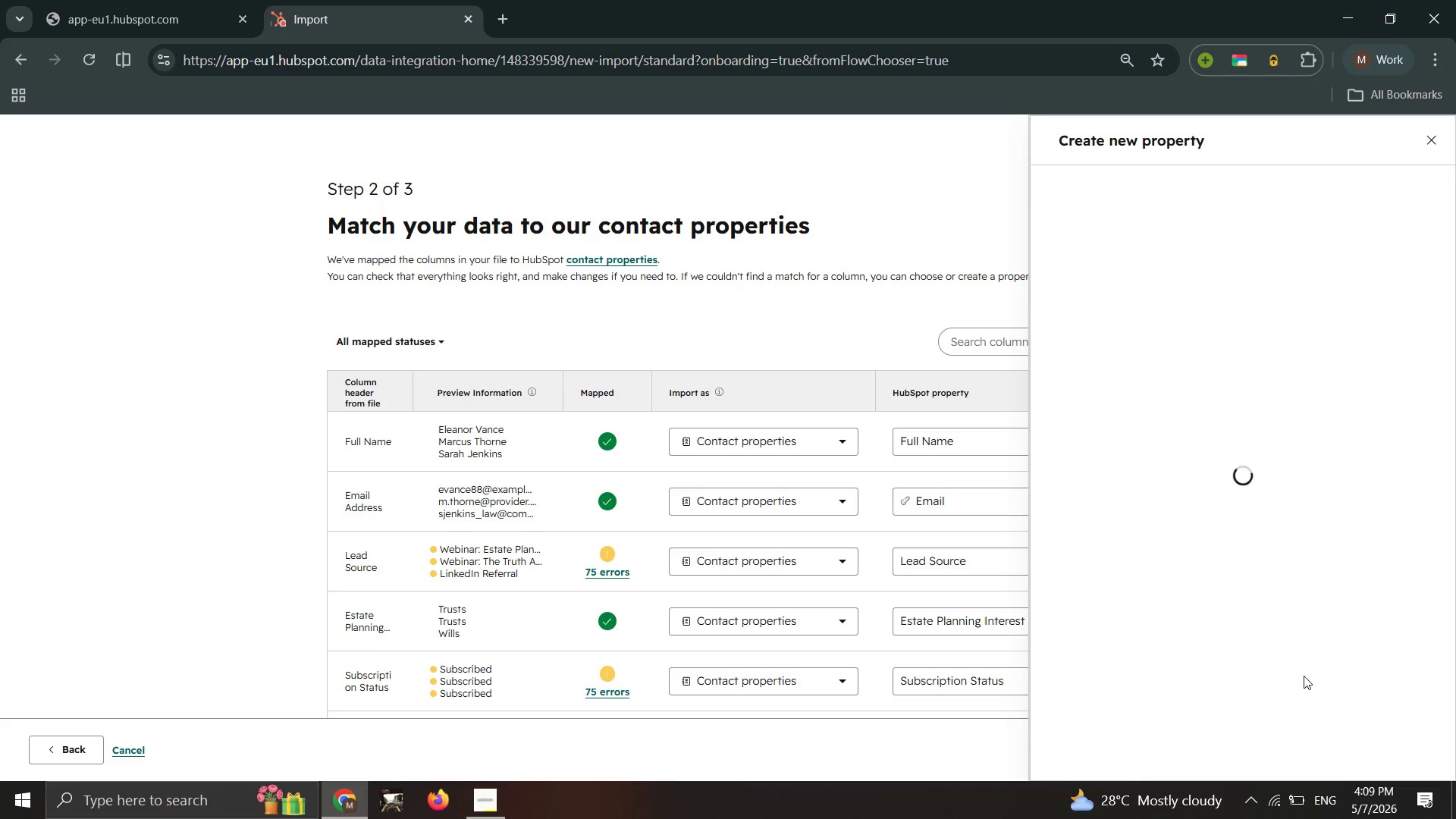 
left_click_drag(start_coordinate=[1175, 268], to_coordinate=[1175, 272])
 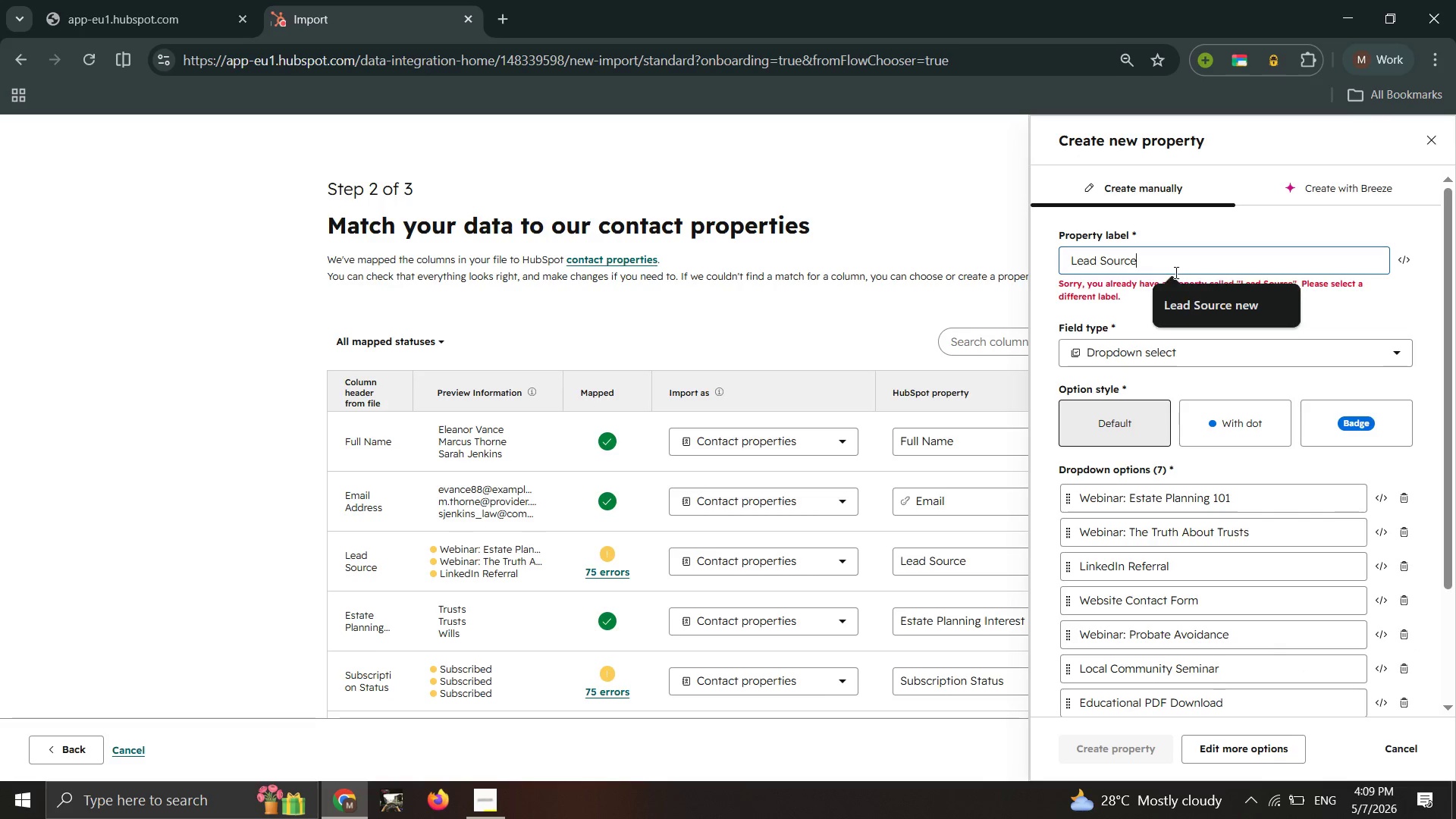 
double_click([1175, 272])
 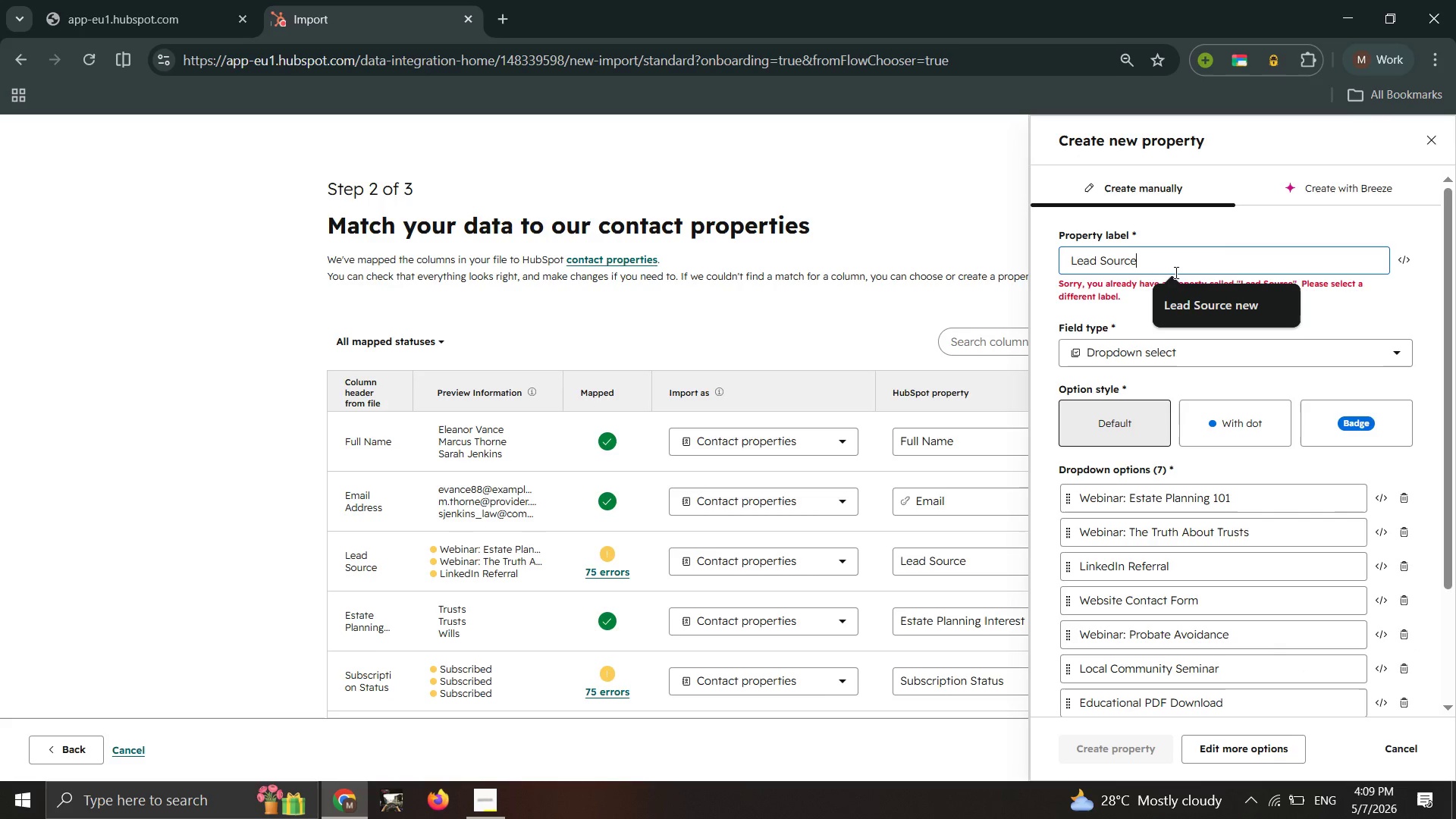 
type( newly)
 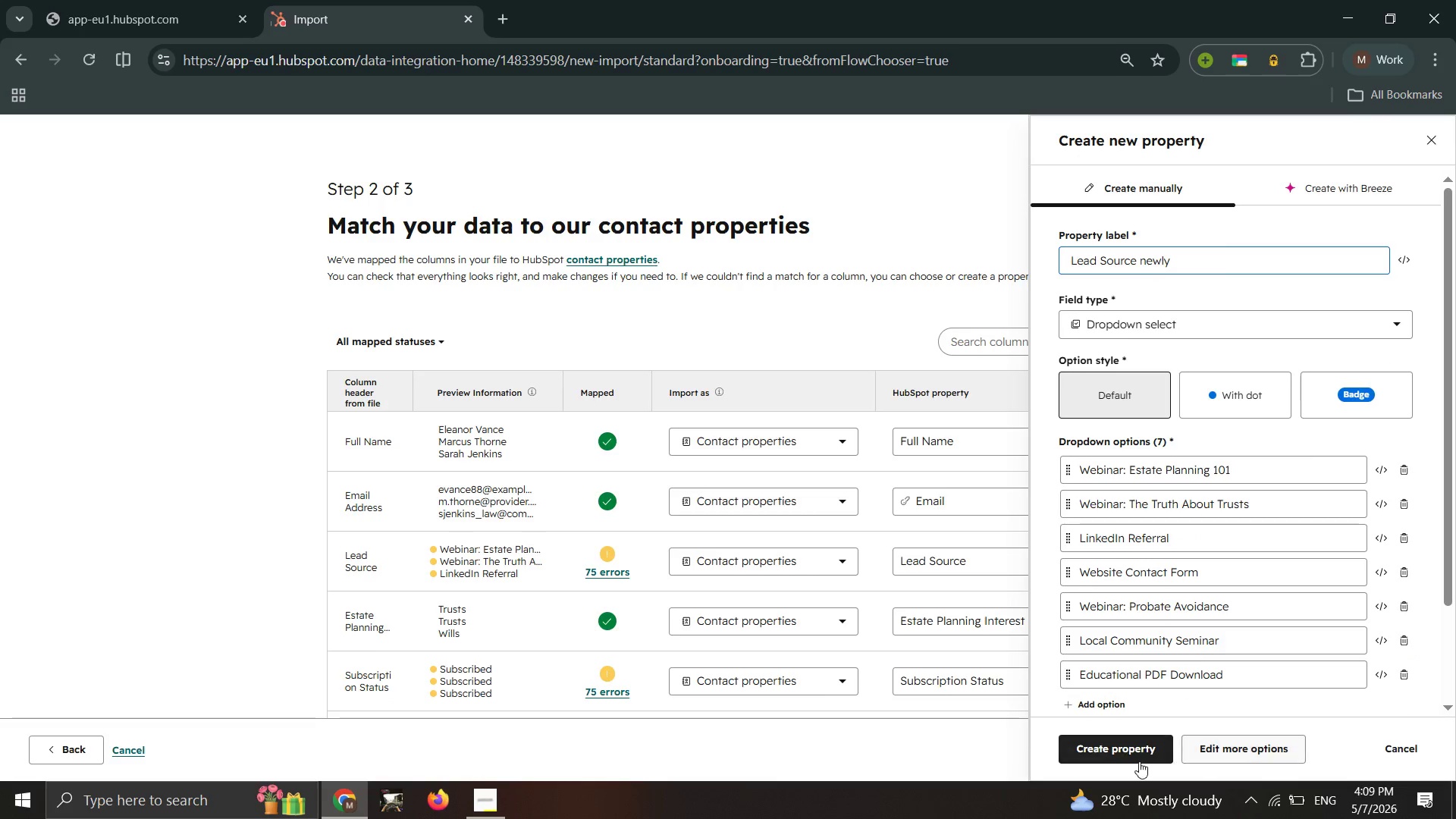 
left_click([1135, 752])
 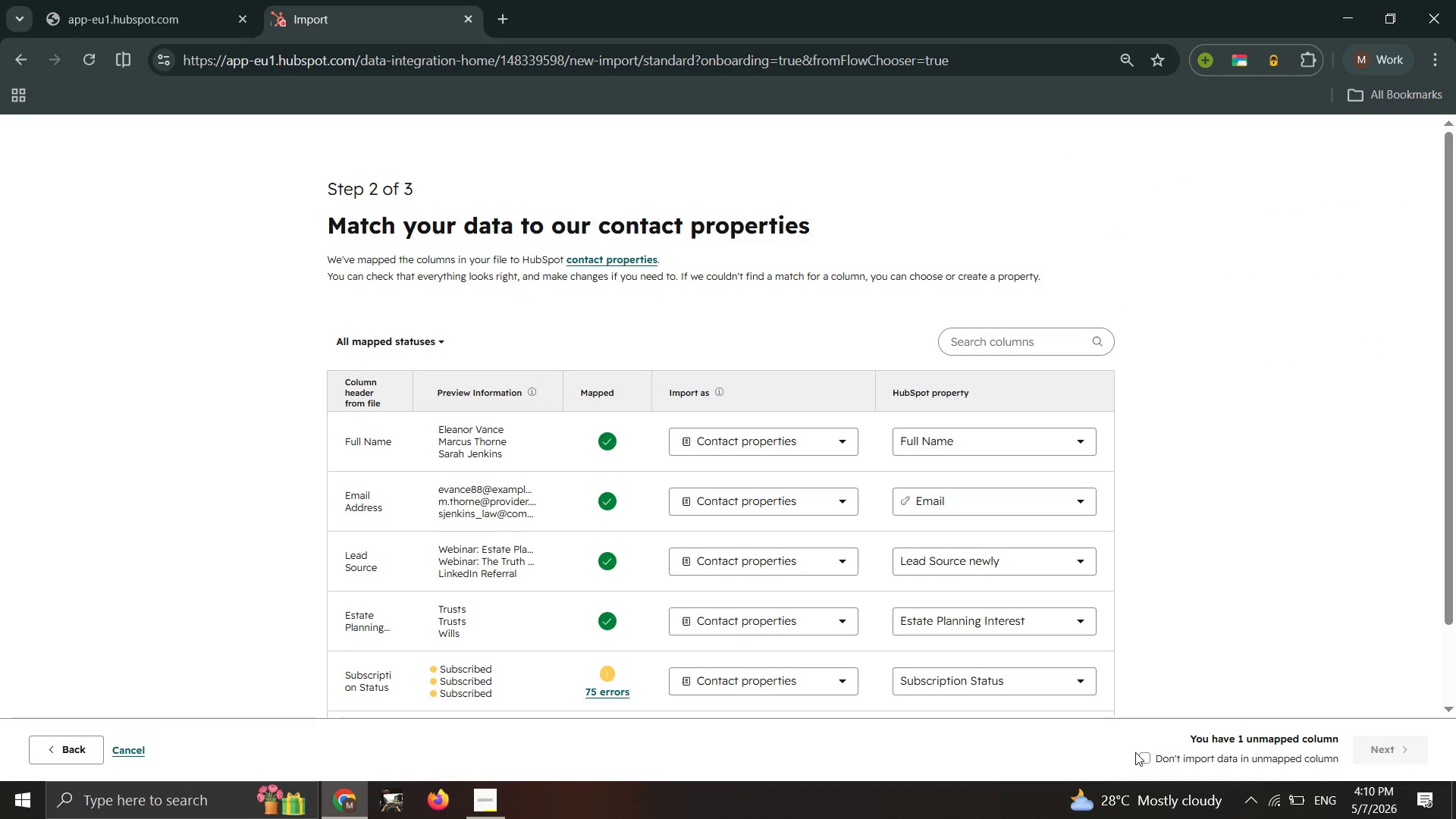 
wait(12.06)
 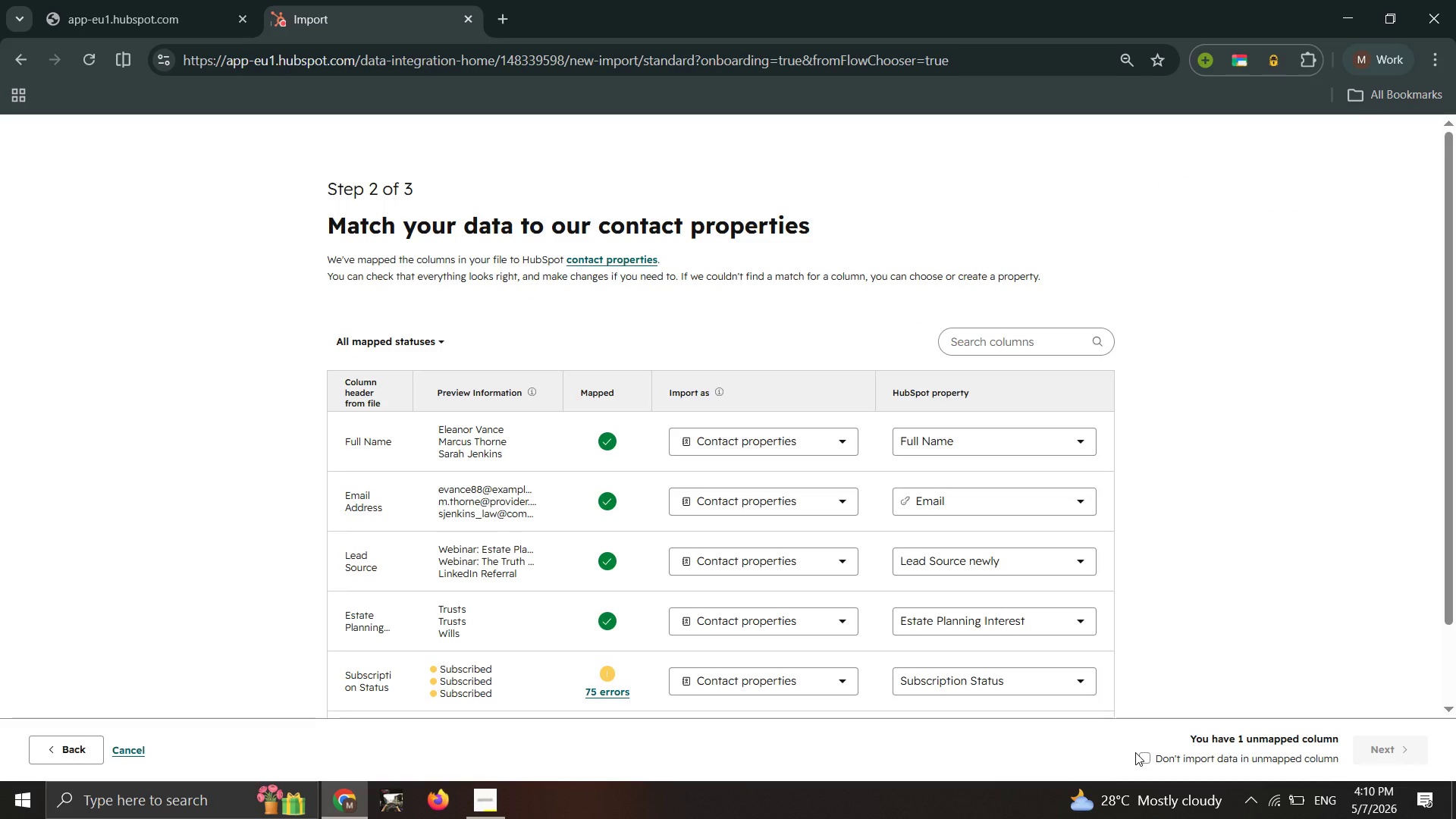 
scroll: coordinate [1052, 608], scroll_direction: down, amount: 3.0
 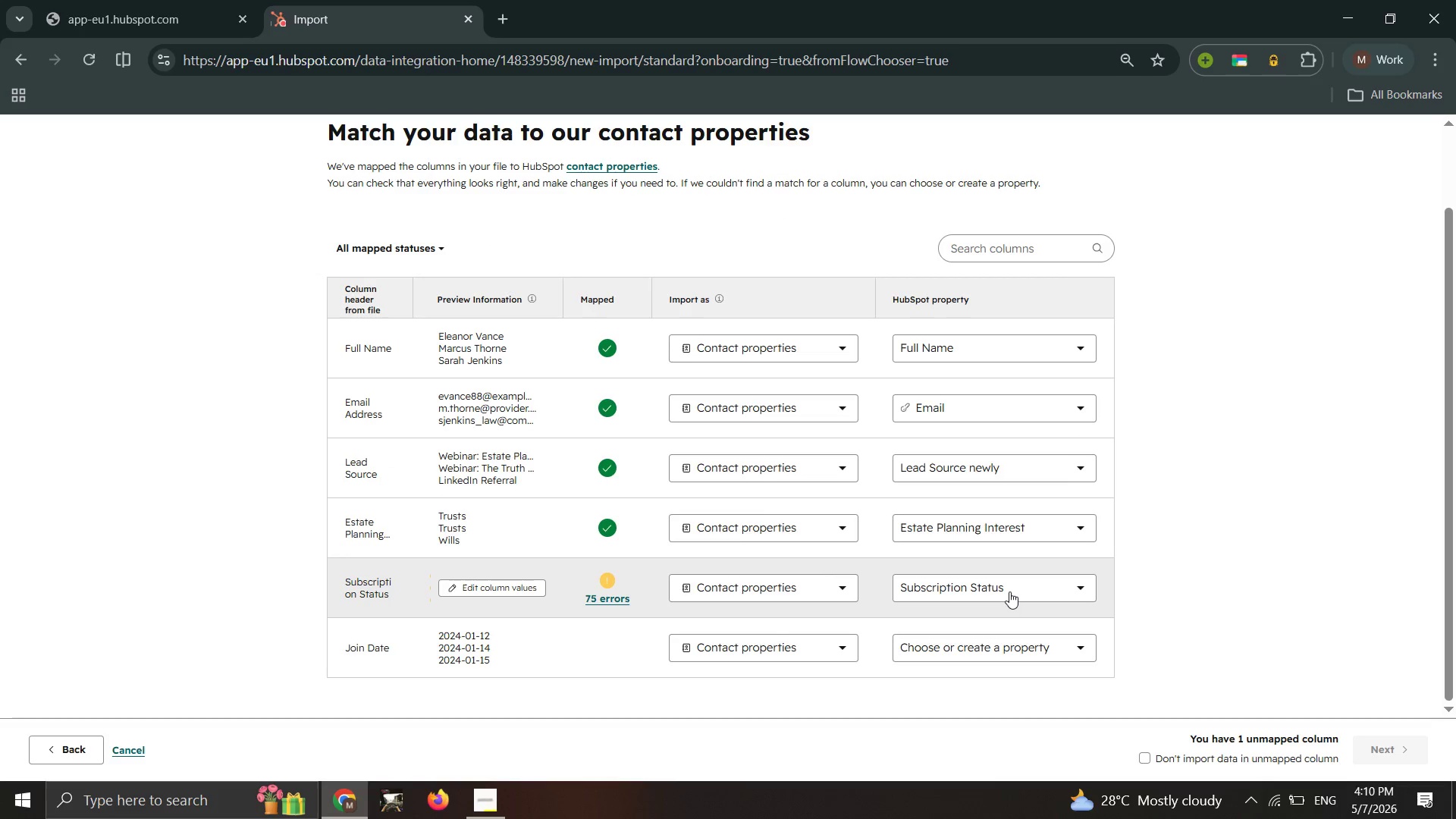 
left_click([1011, 588])
 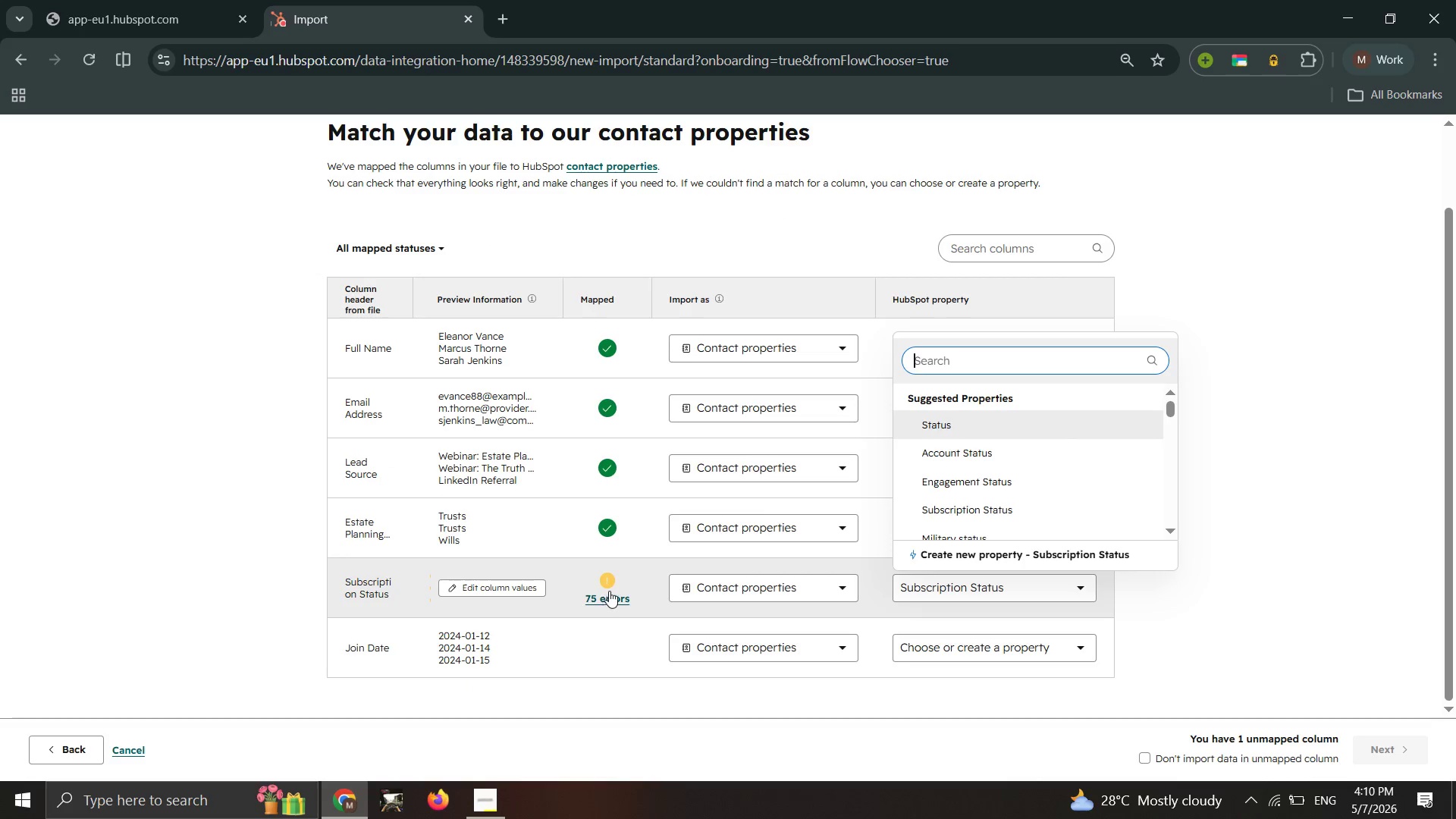 
left_click([610, 604])
 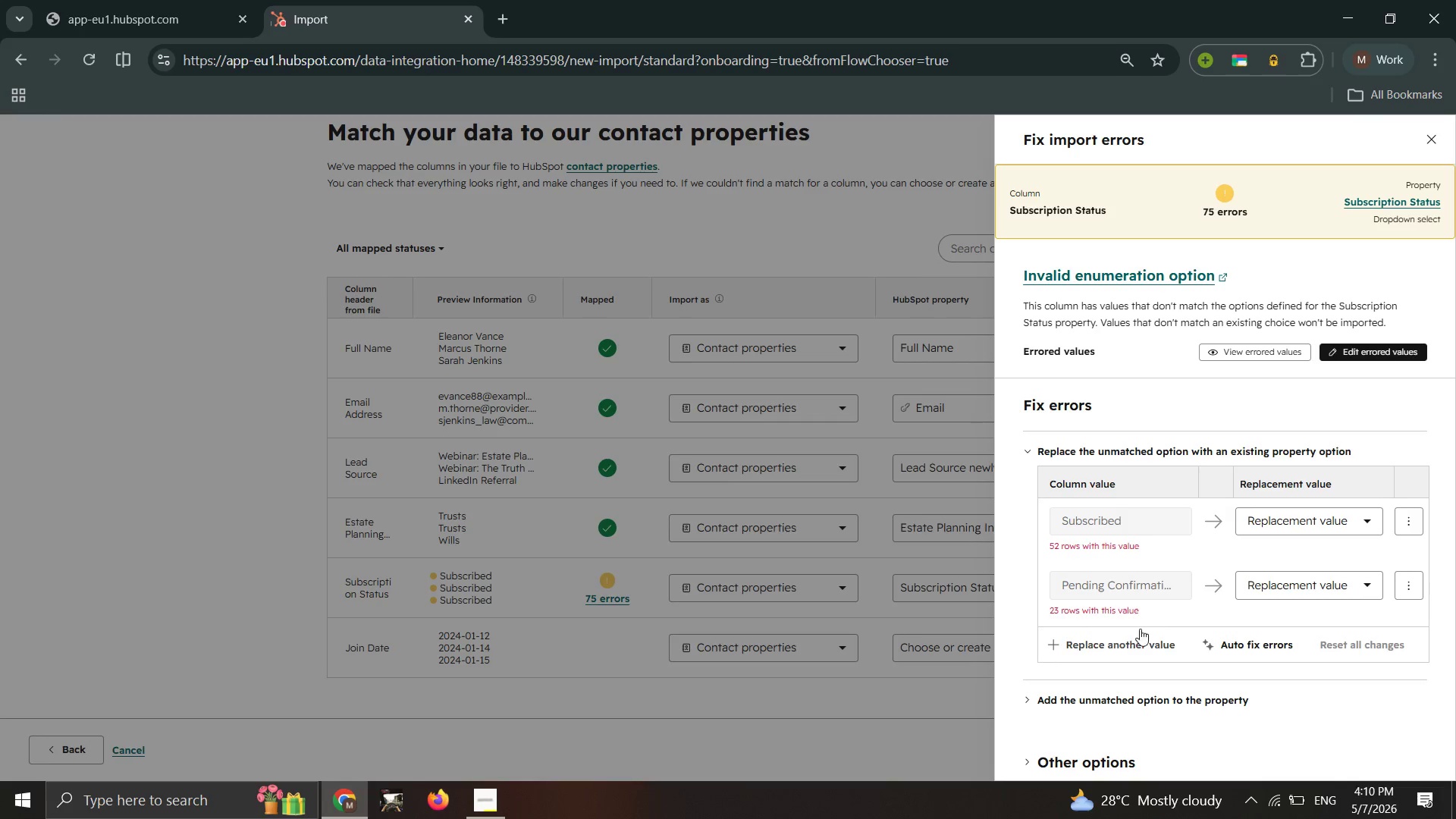 
wait(6.88)
 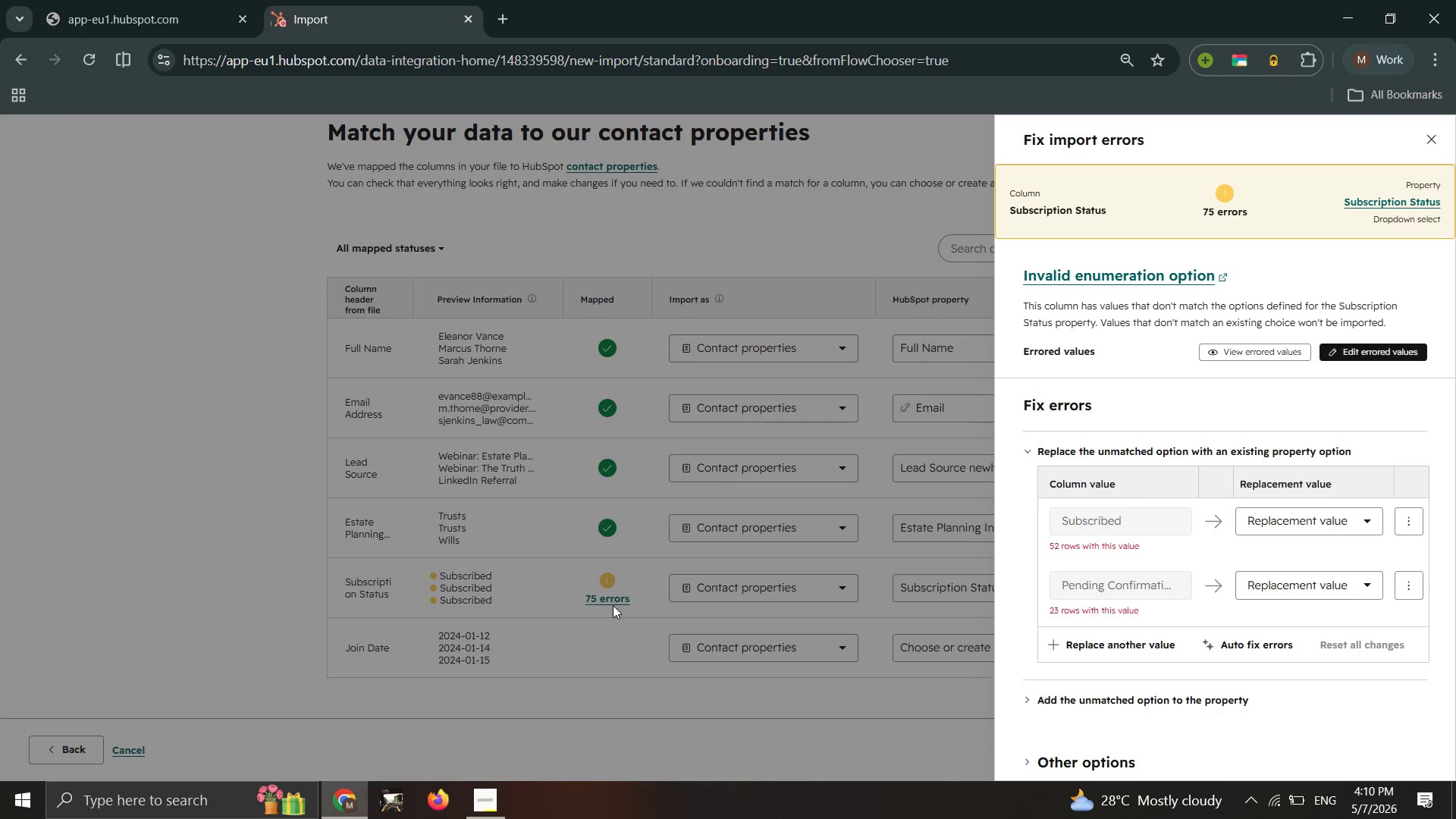 
left_click([1289, 588])
 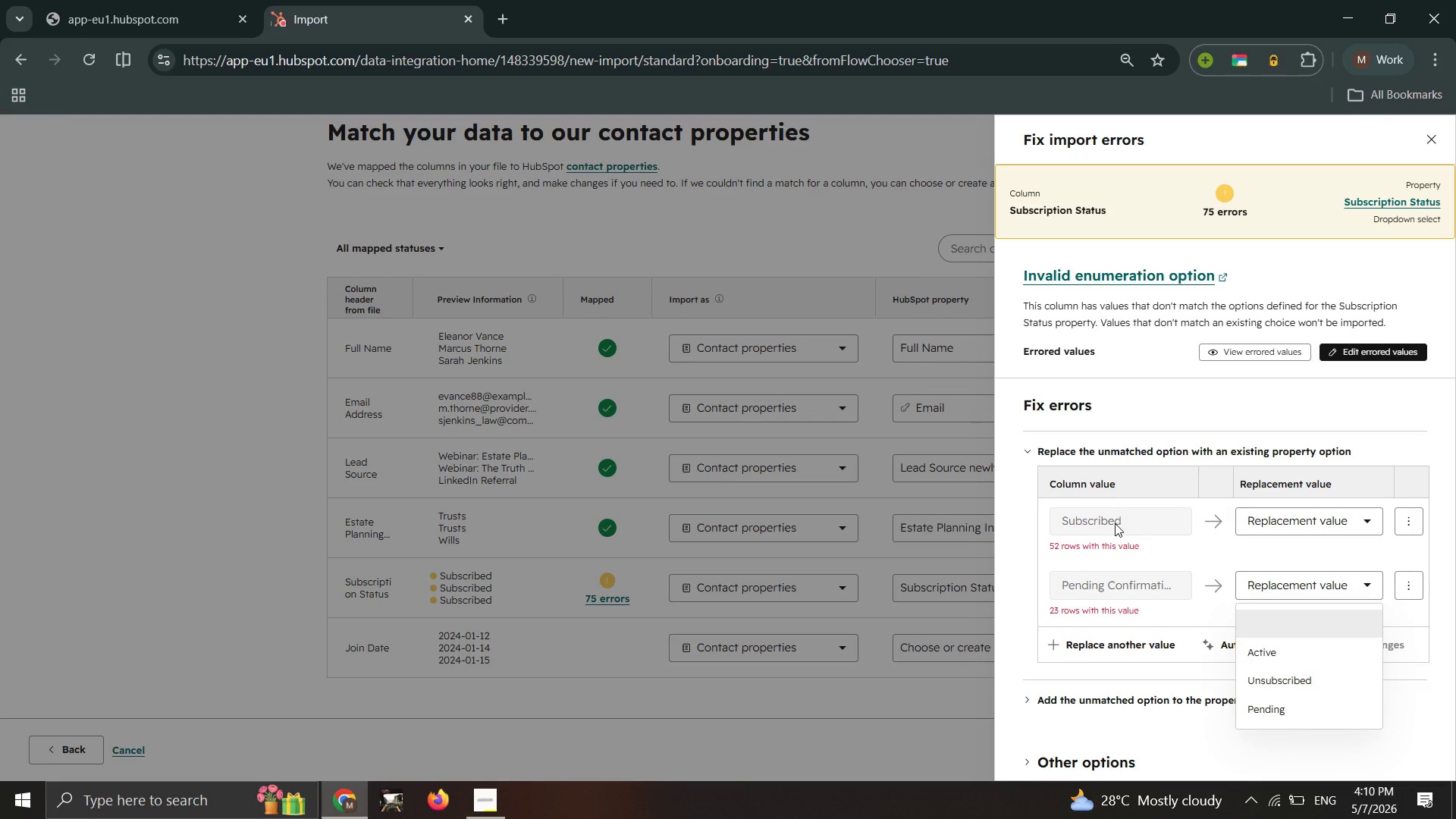 
wait(6.08)
 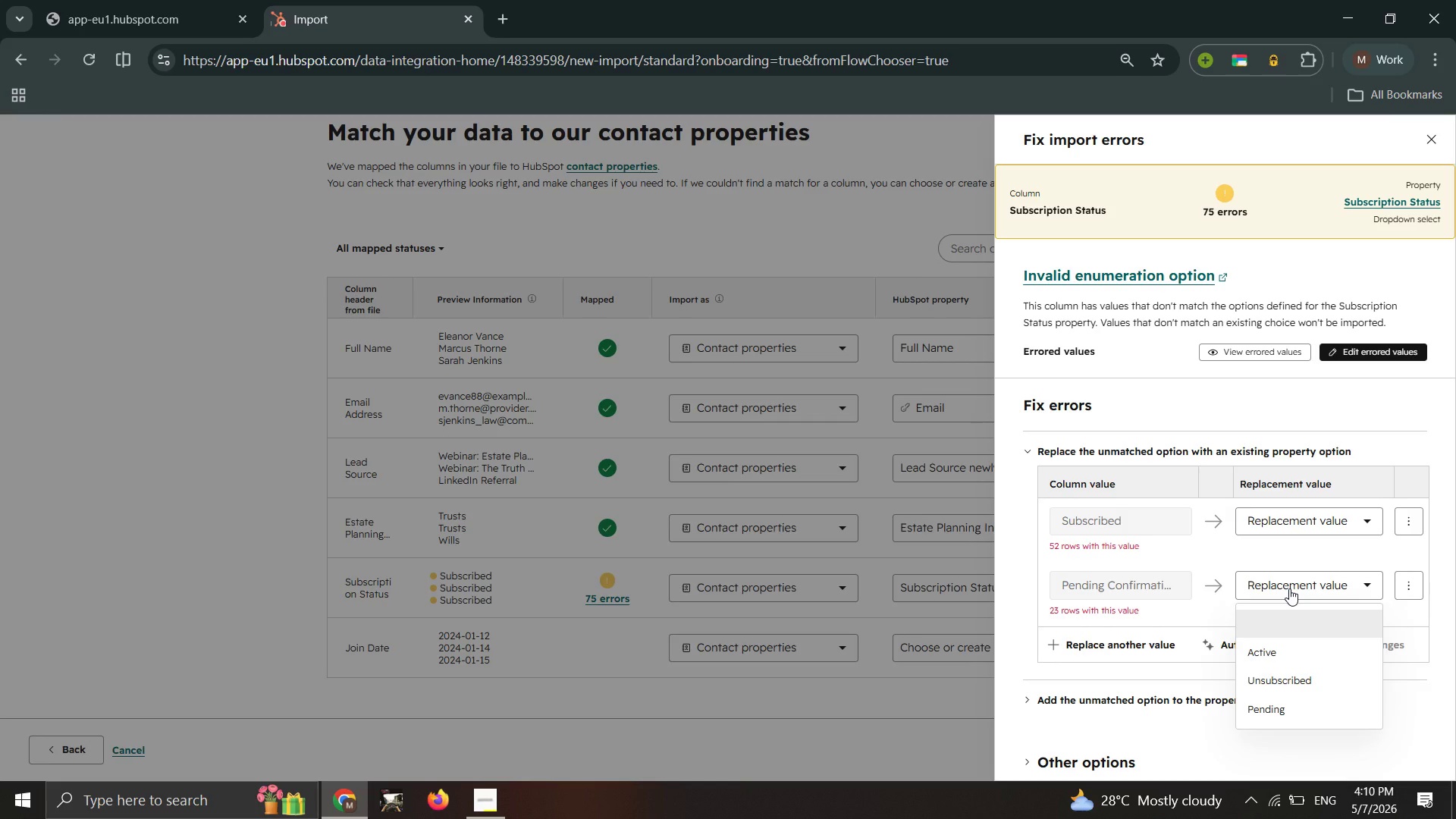 
left_click([1115, 523])
 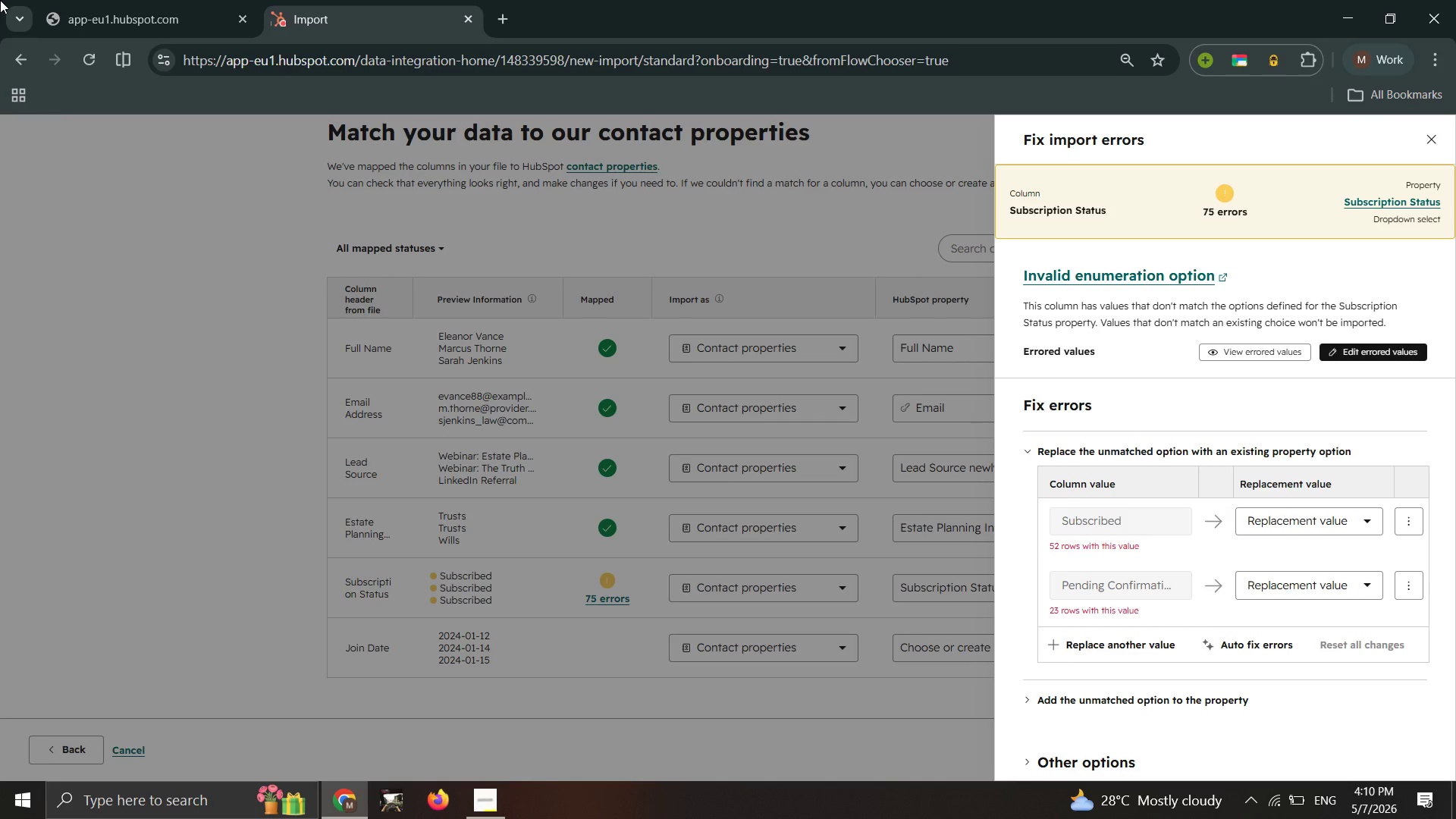 
left_click([94, 22])
 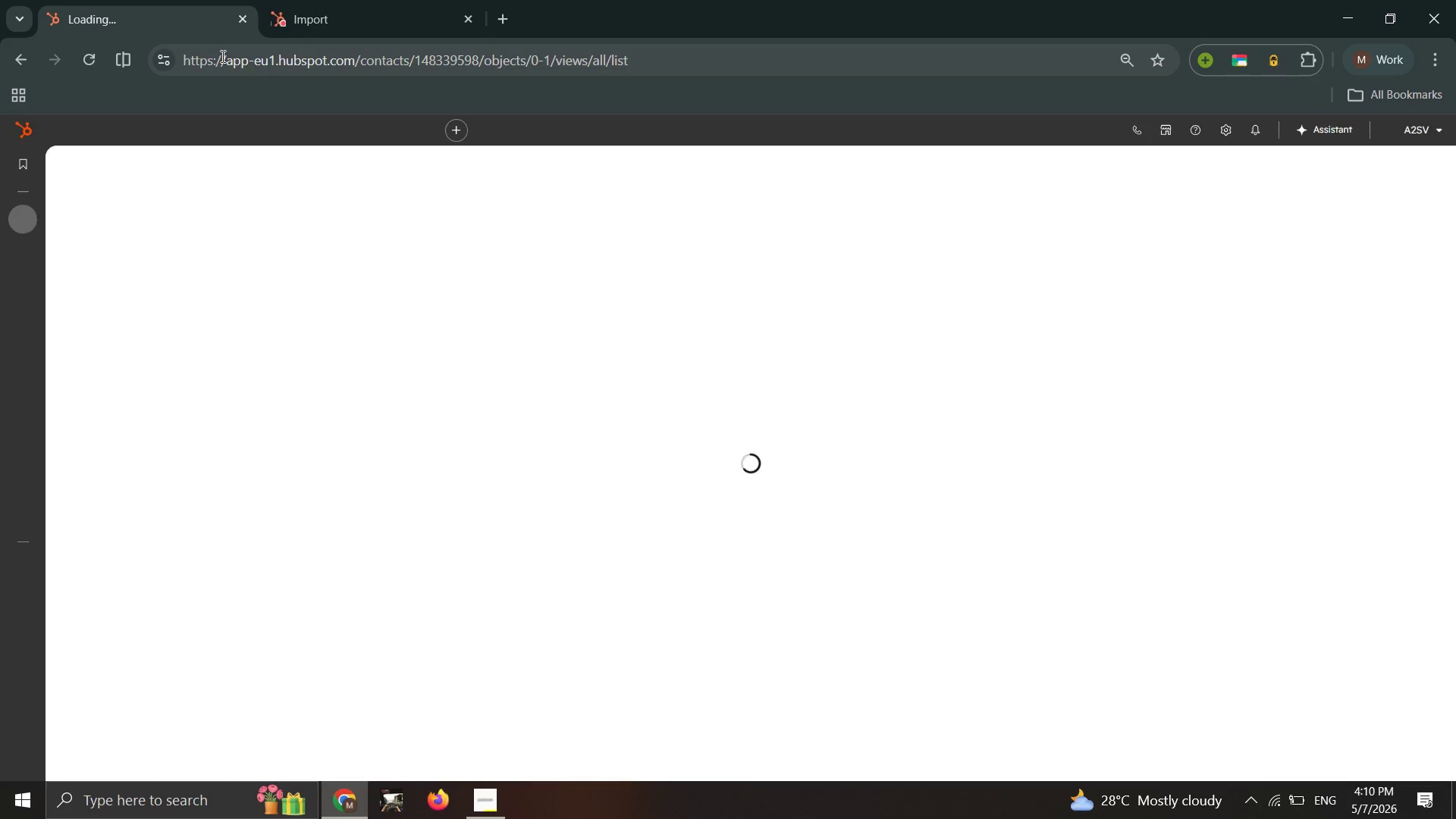 
wait(21.08)
 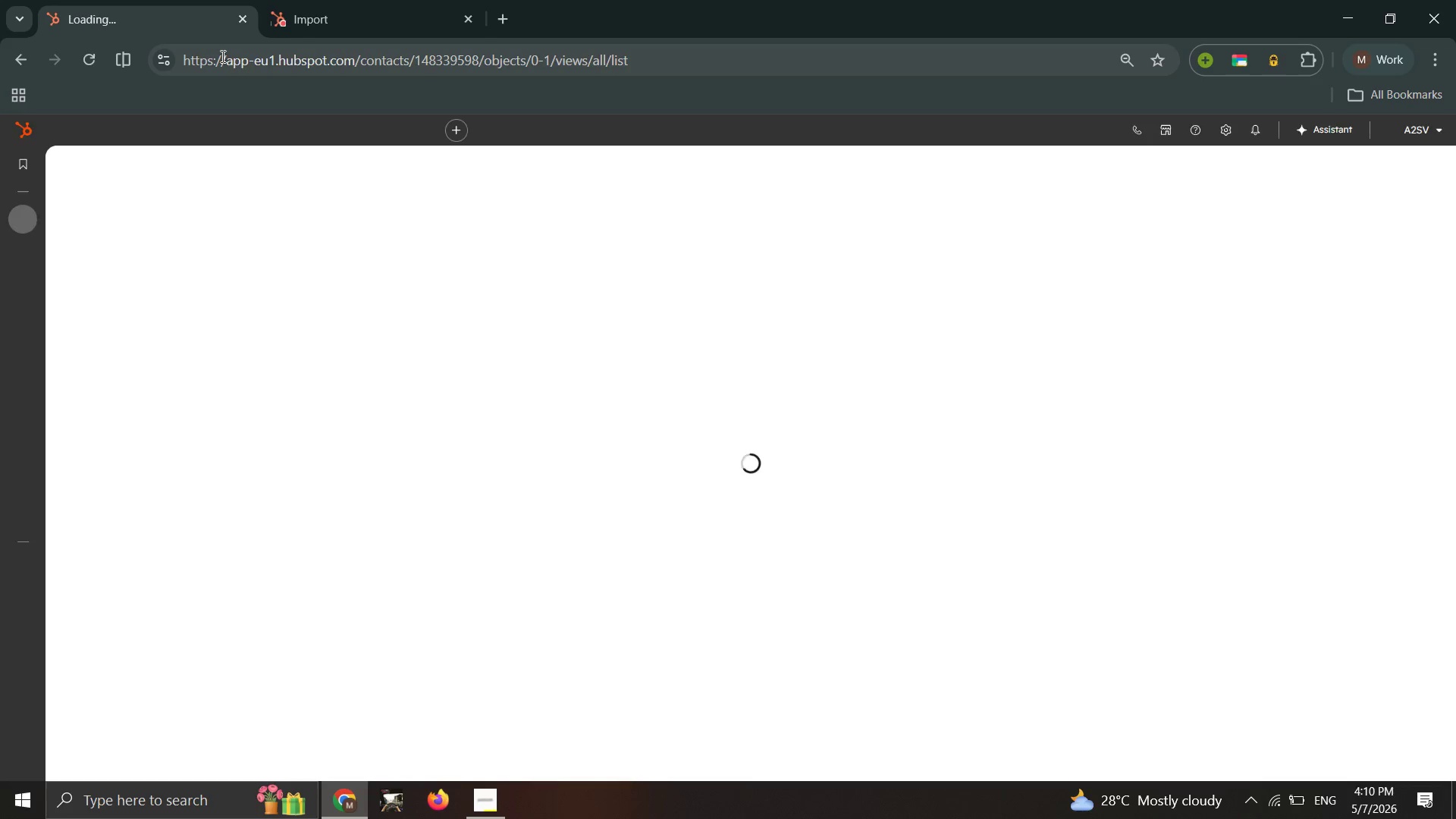 
left_click([1103, 127])
 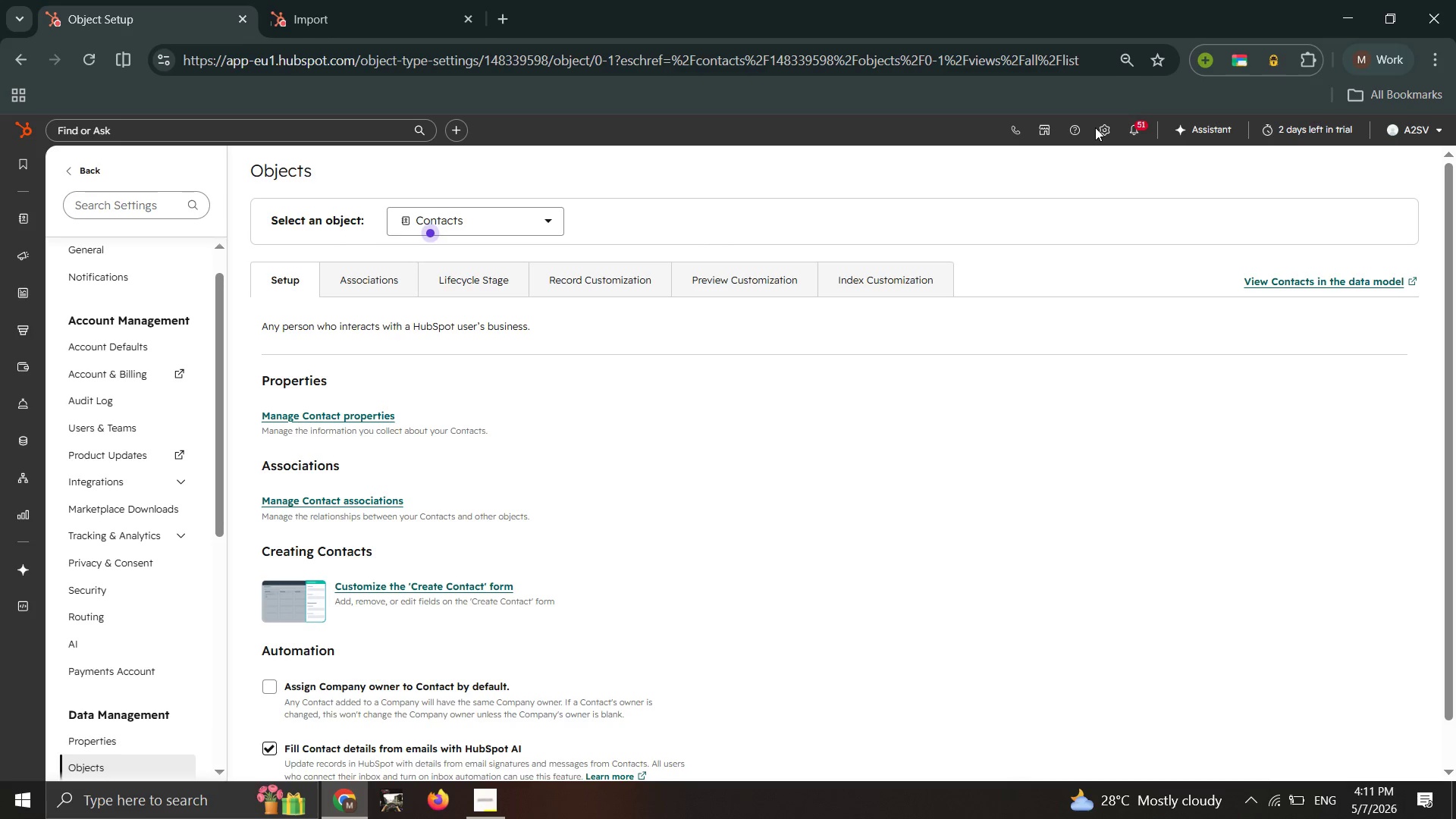 
wait(24.8)
 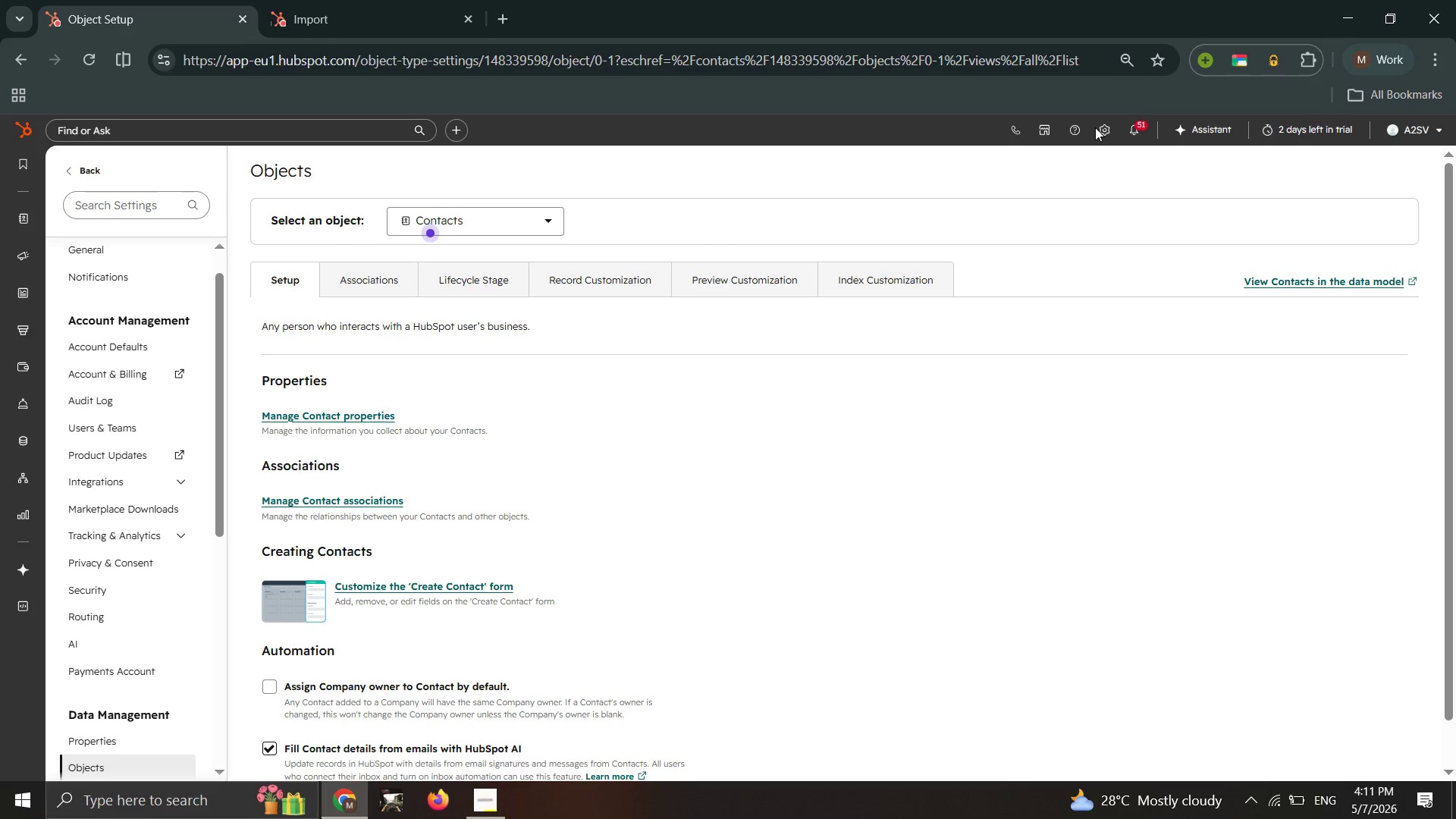 
double_click([149, 742])
 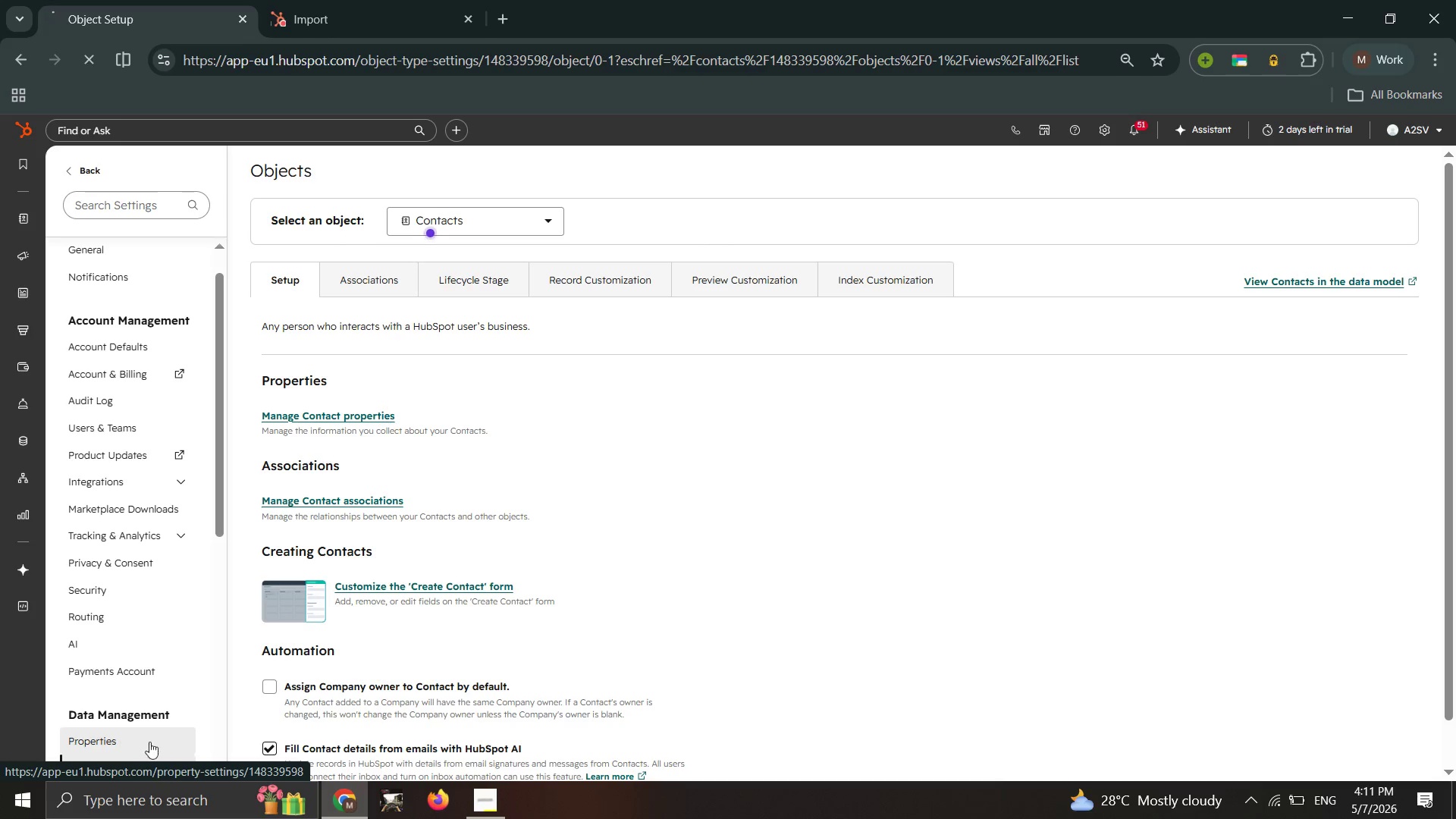 
triple_click([149, 742])
 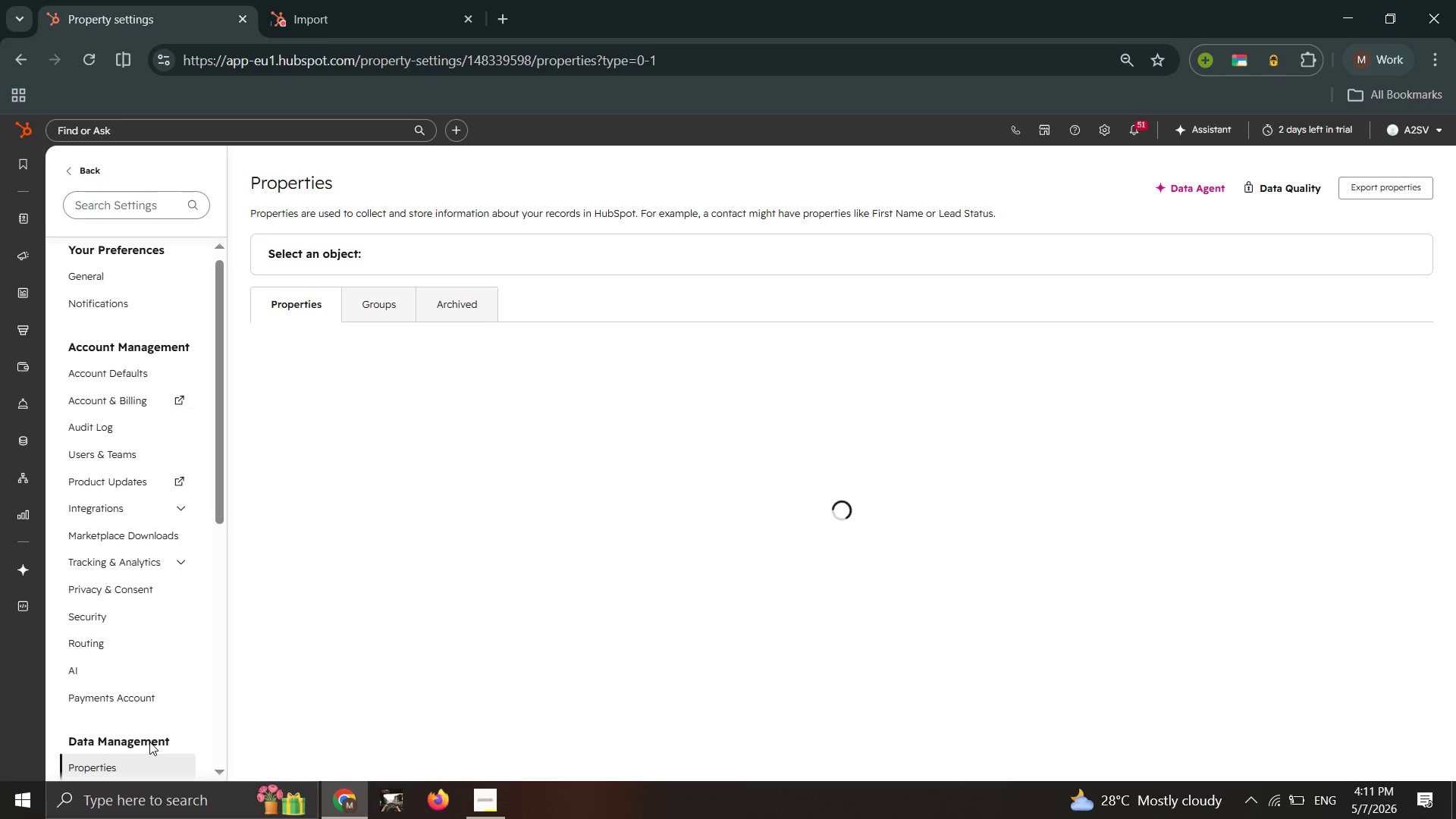 
wait(16.0)
 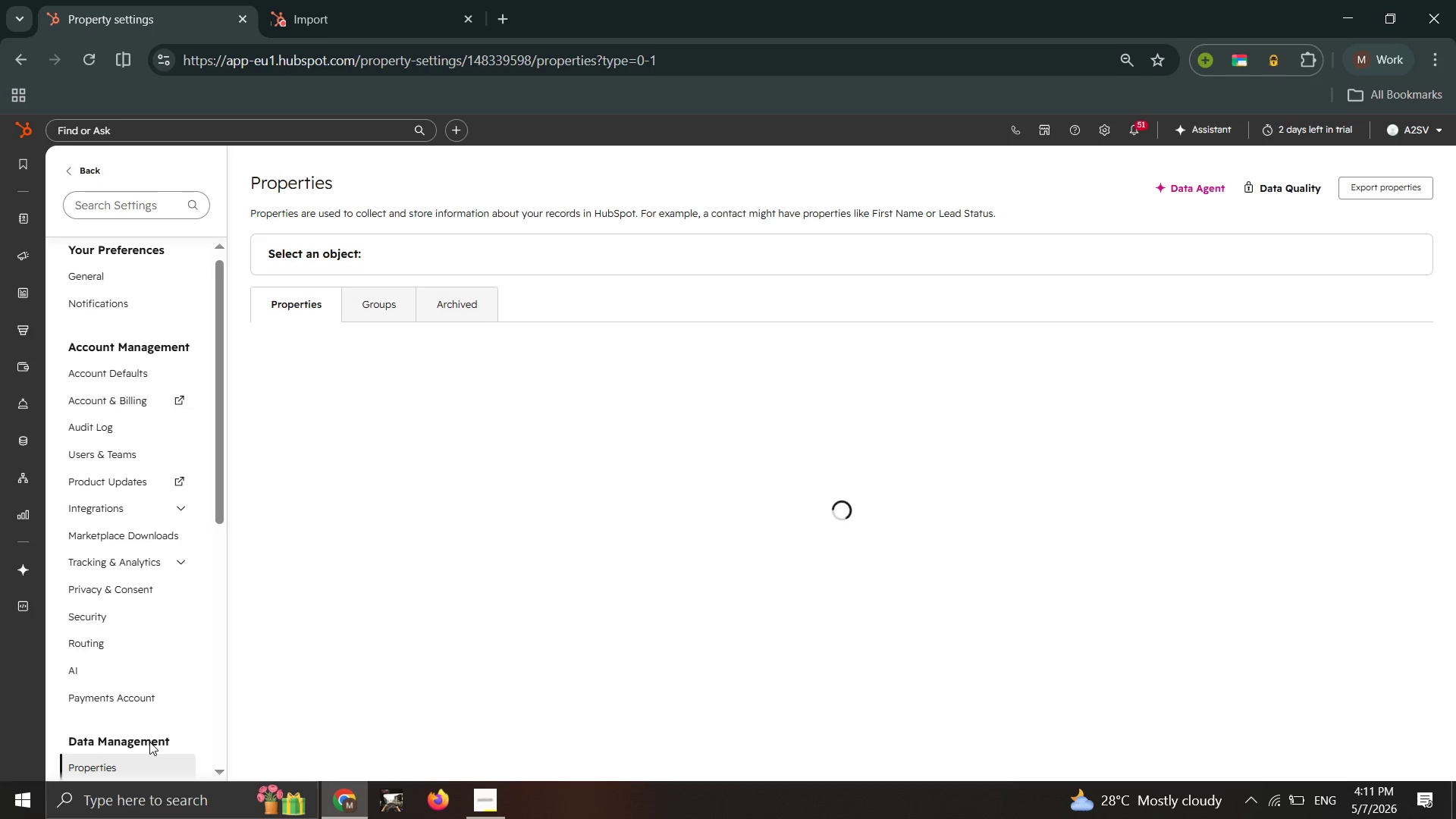 
mouse_move([17, 811])
 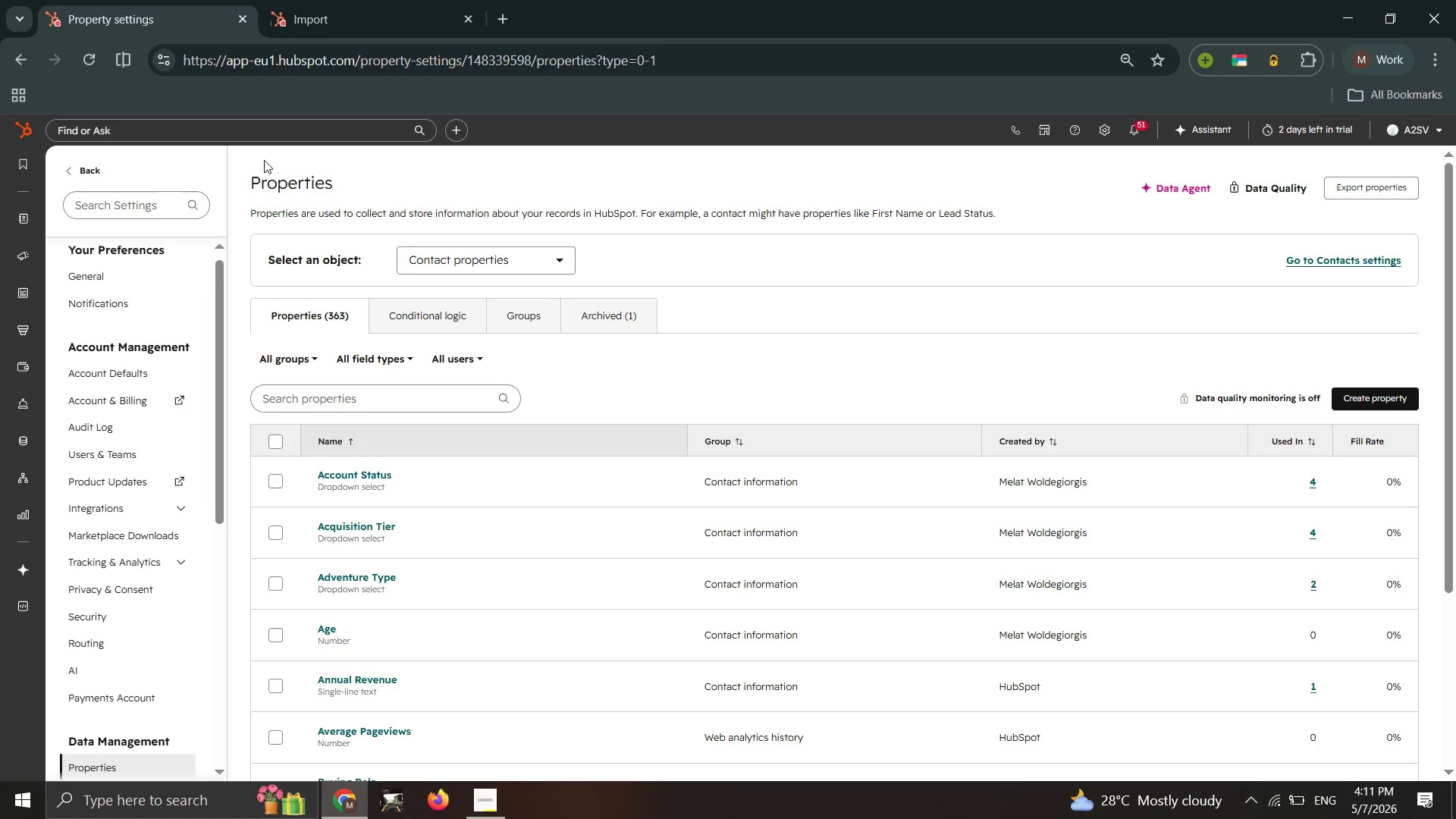 
left_click([314, 17])
 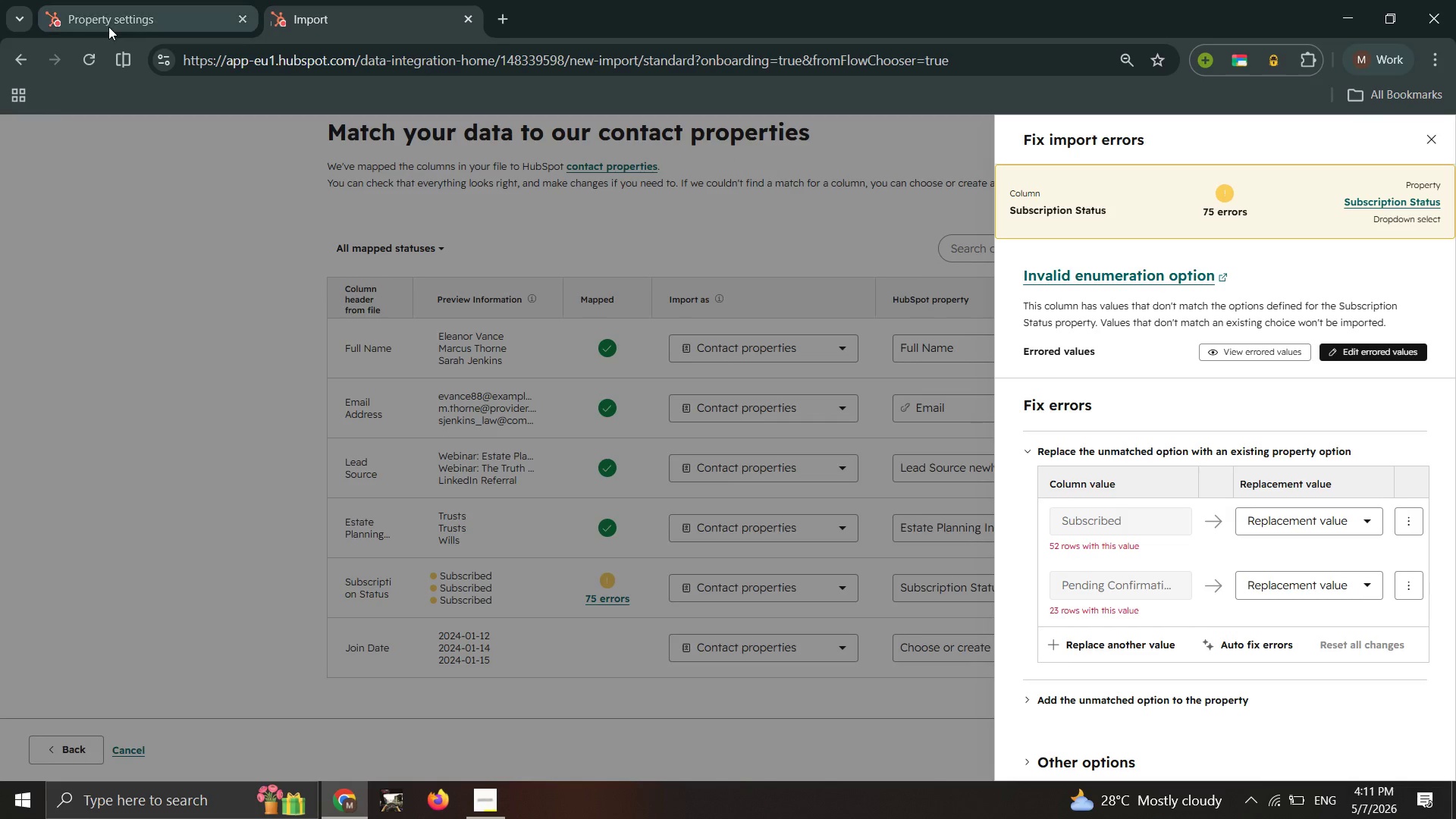 
mouse_move([111, 11])
 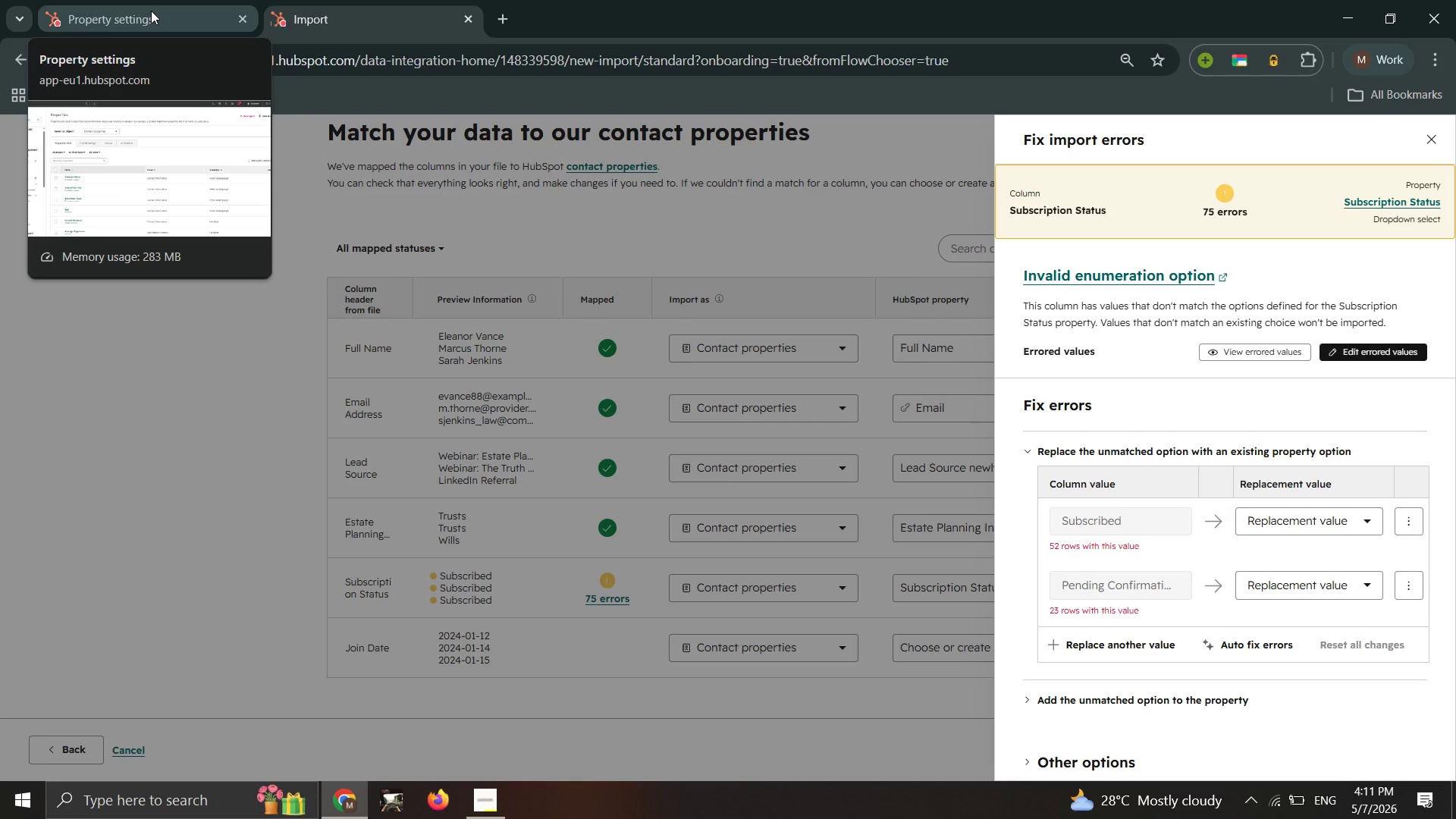 
left_click([151, 11])
 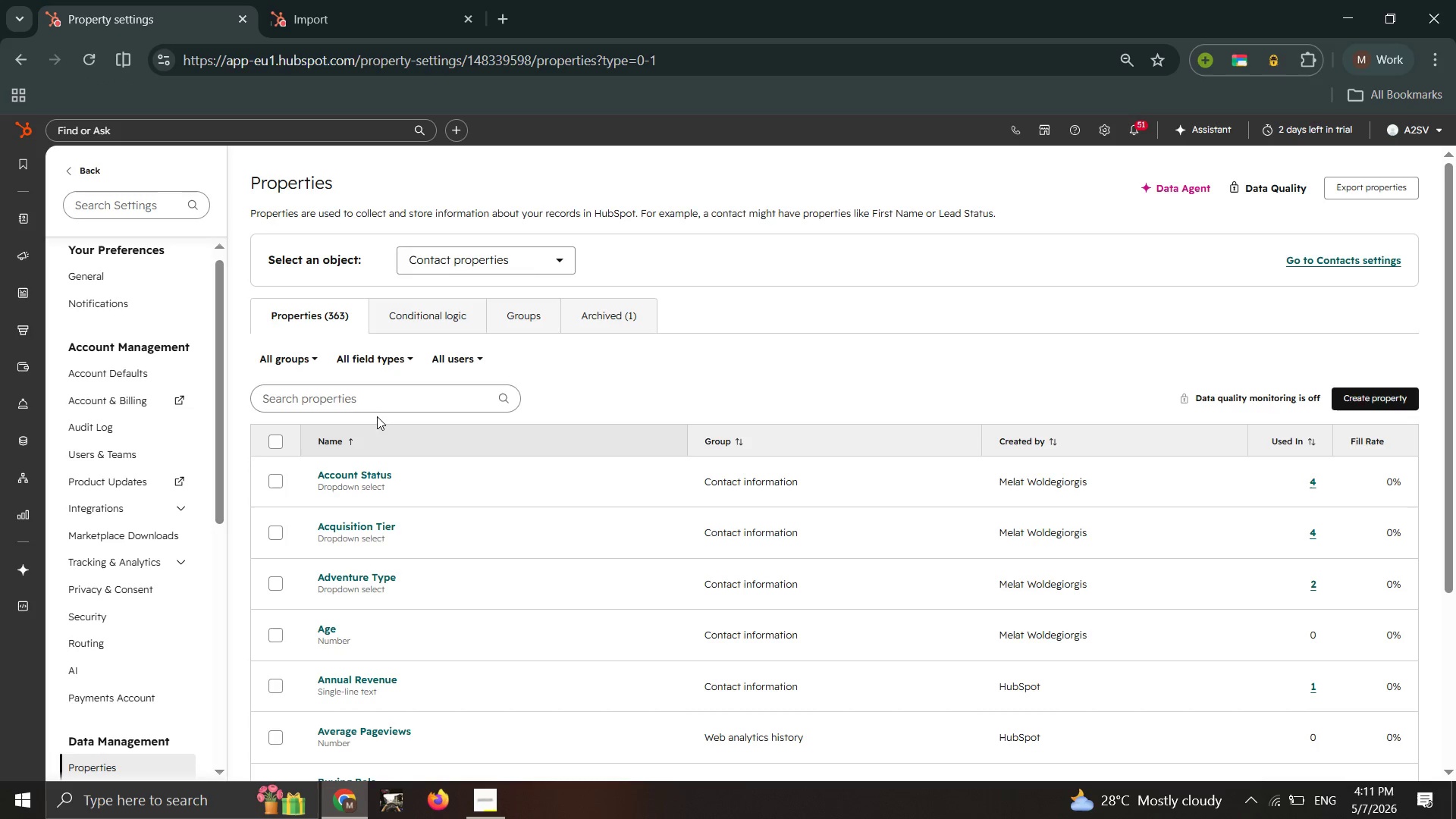 
left_click([374, 395])
 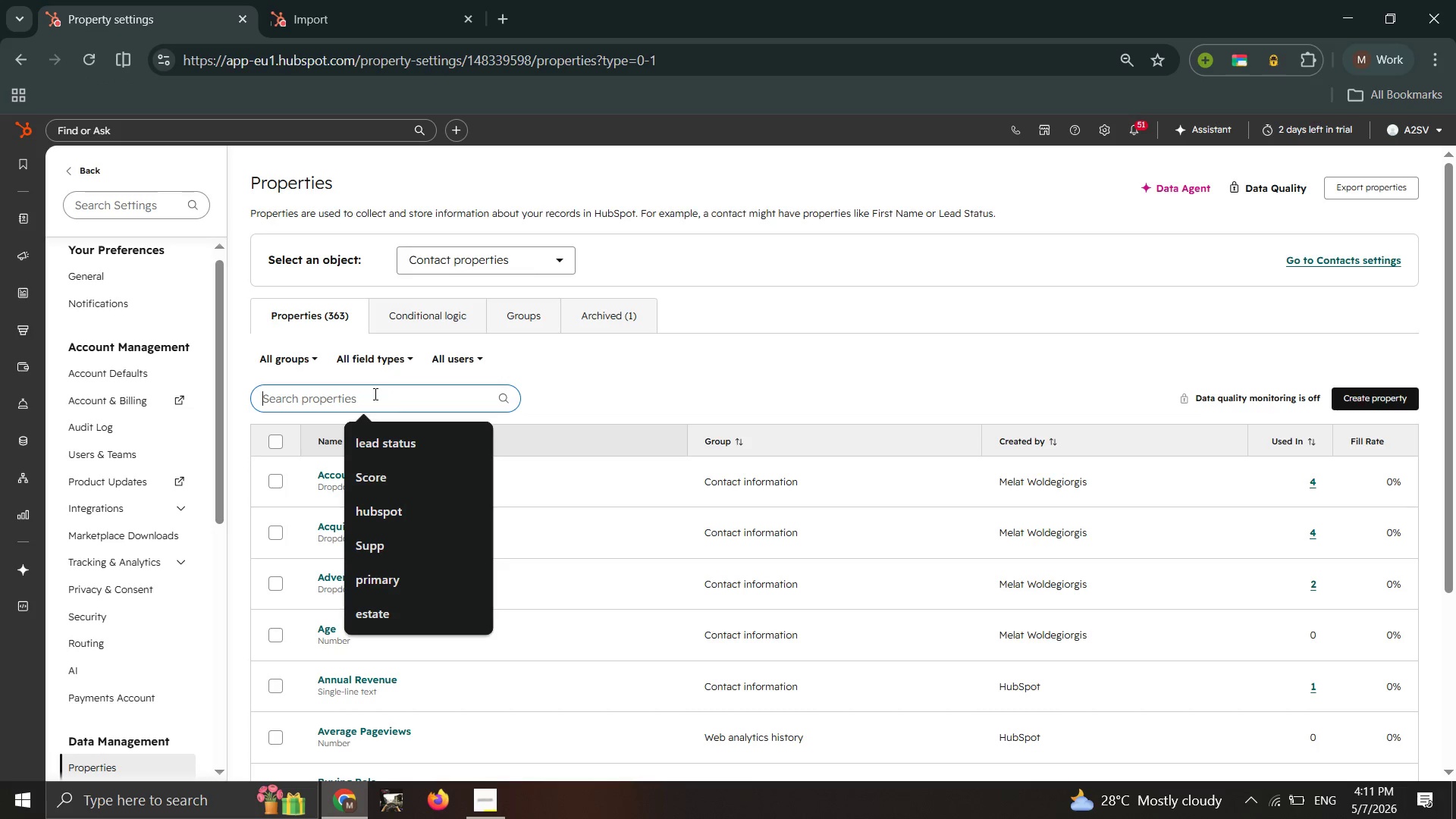 
type(subsc)
 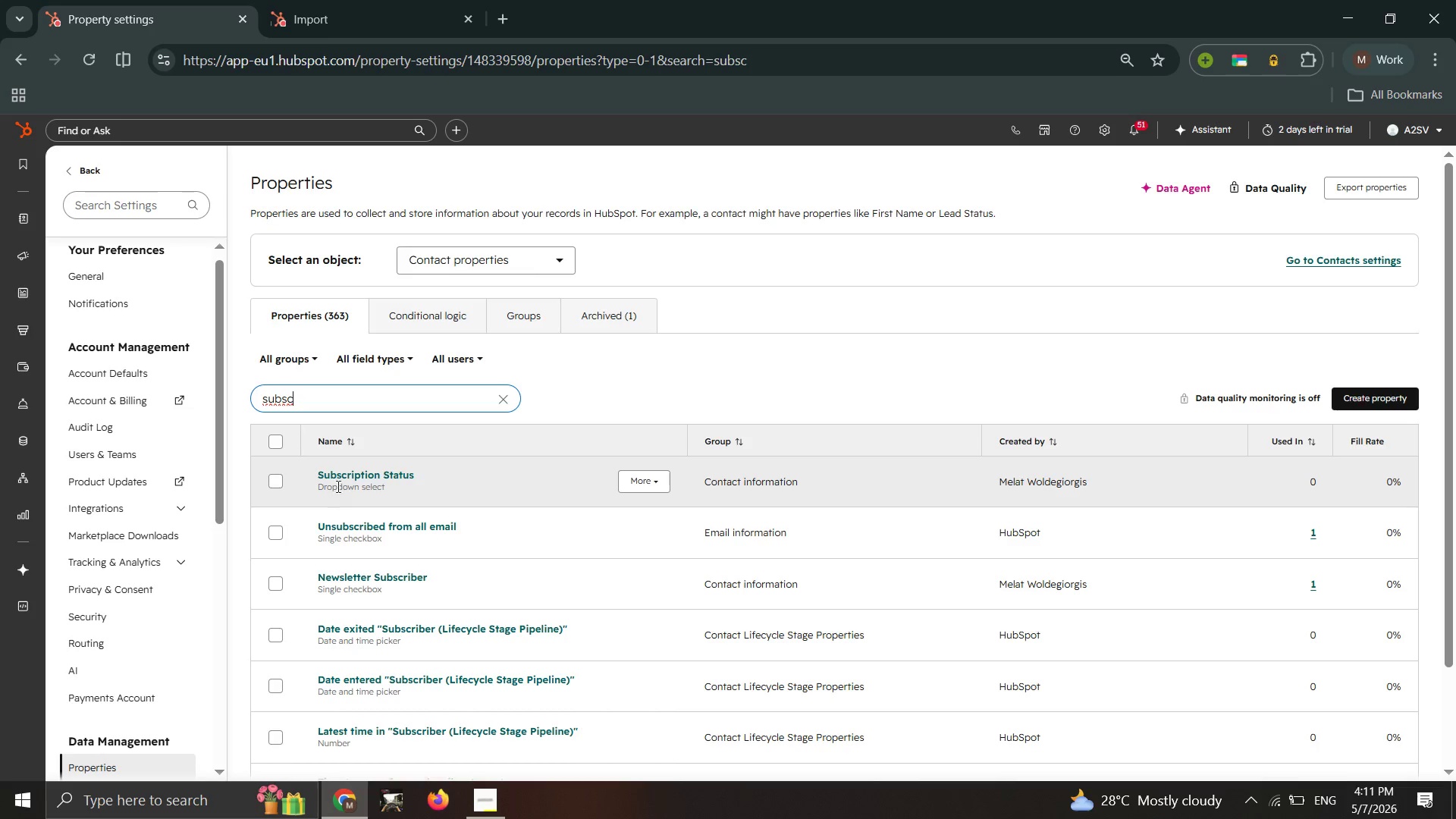 
double_click([361, 470])
 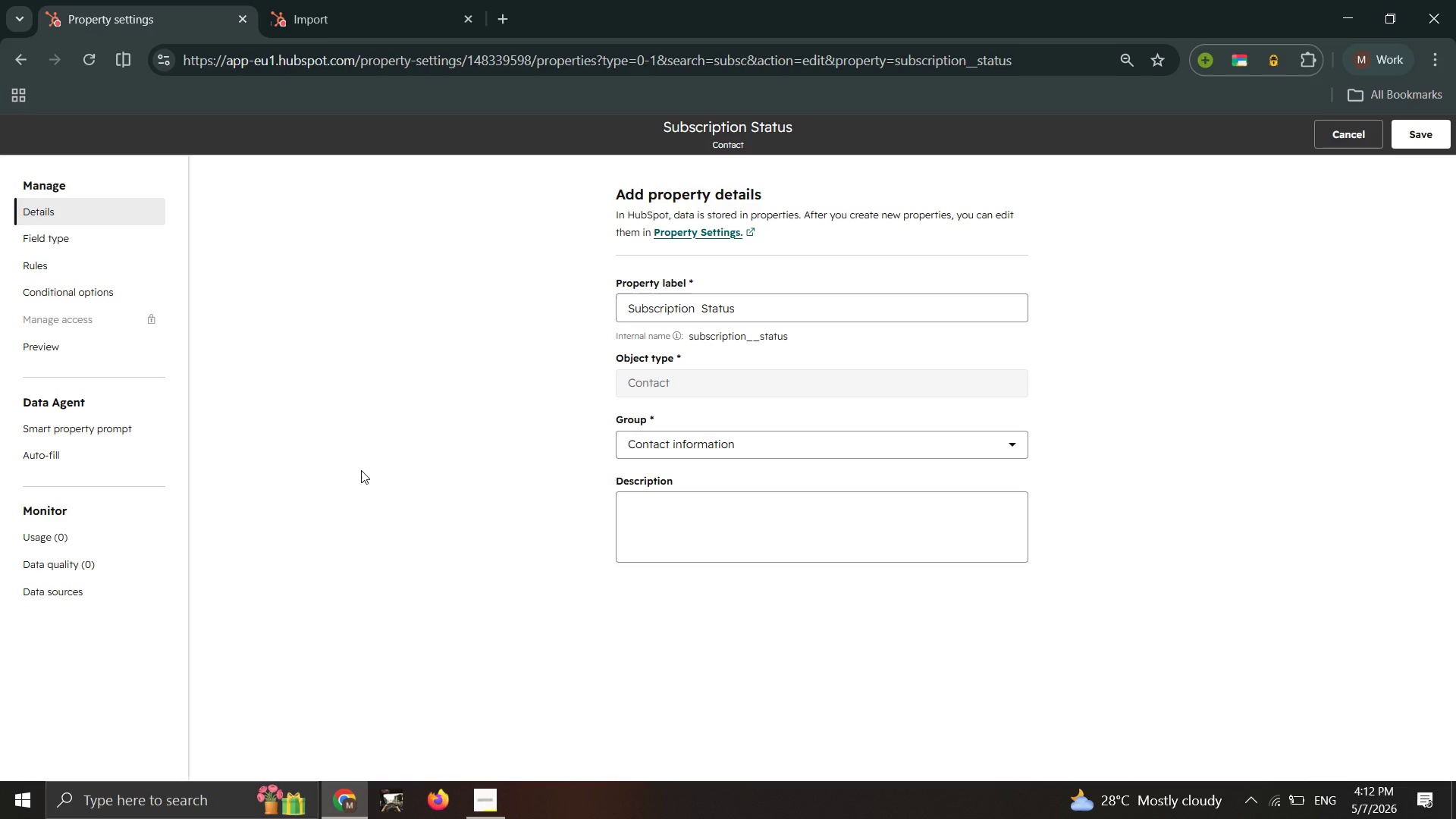 
wait(18.23)
 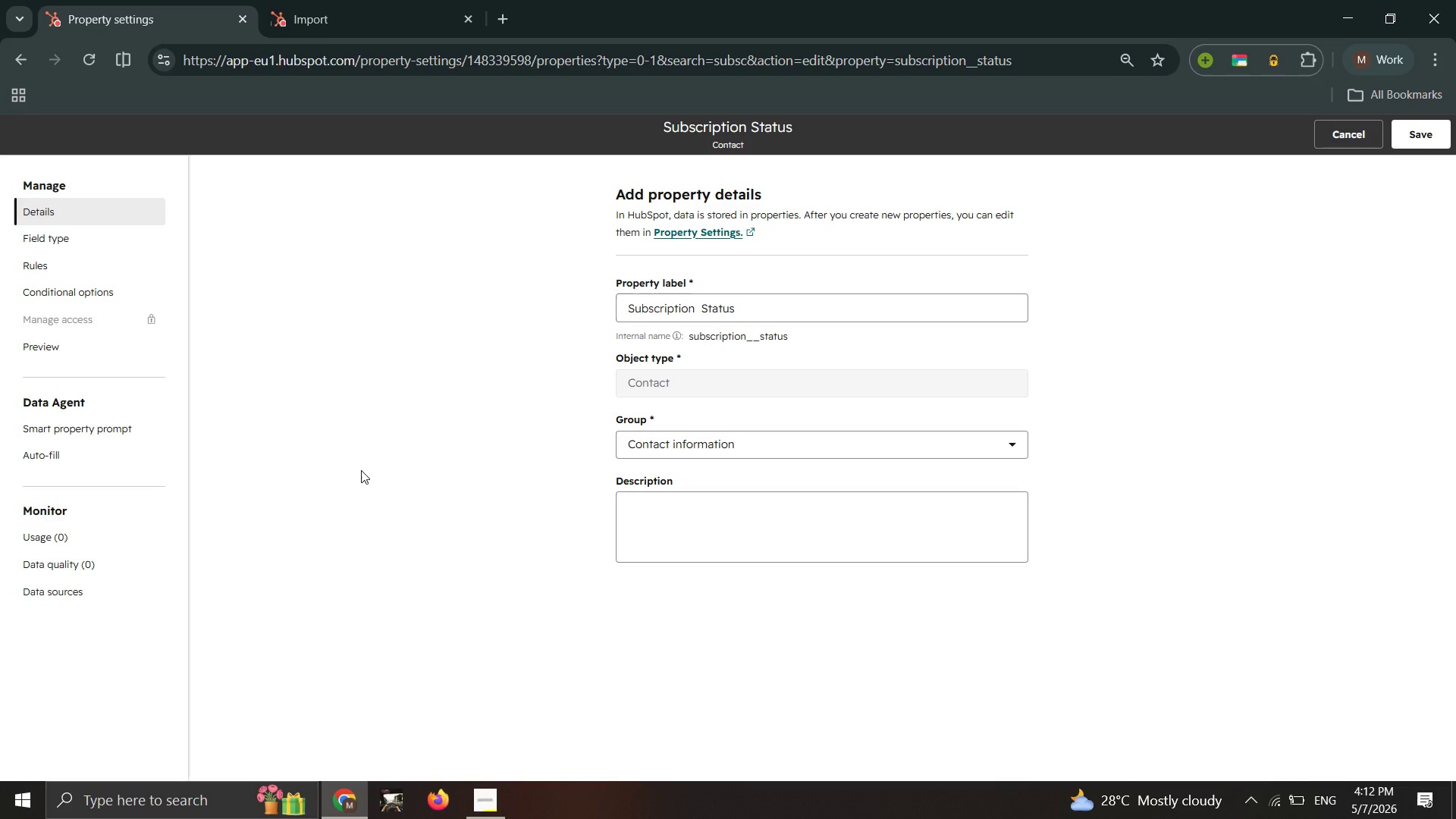 
left_click([64, 246])
 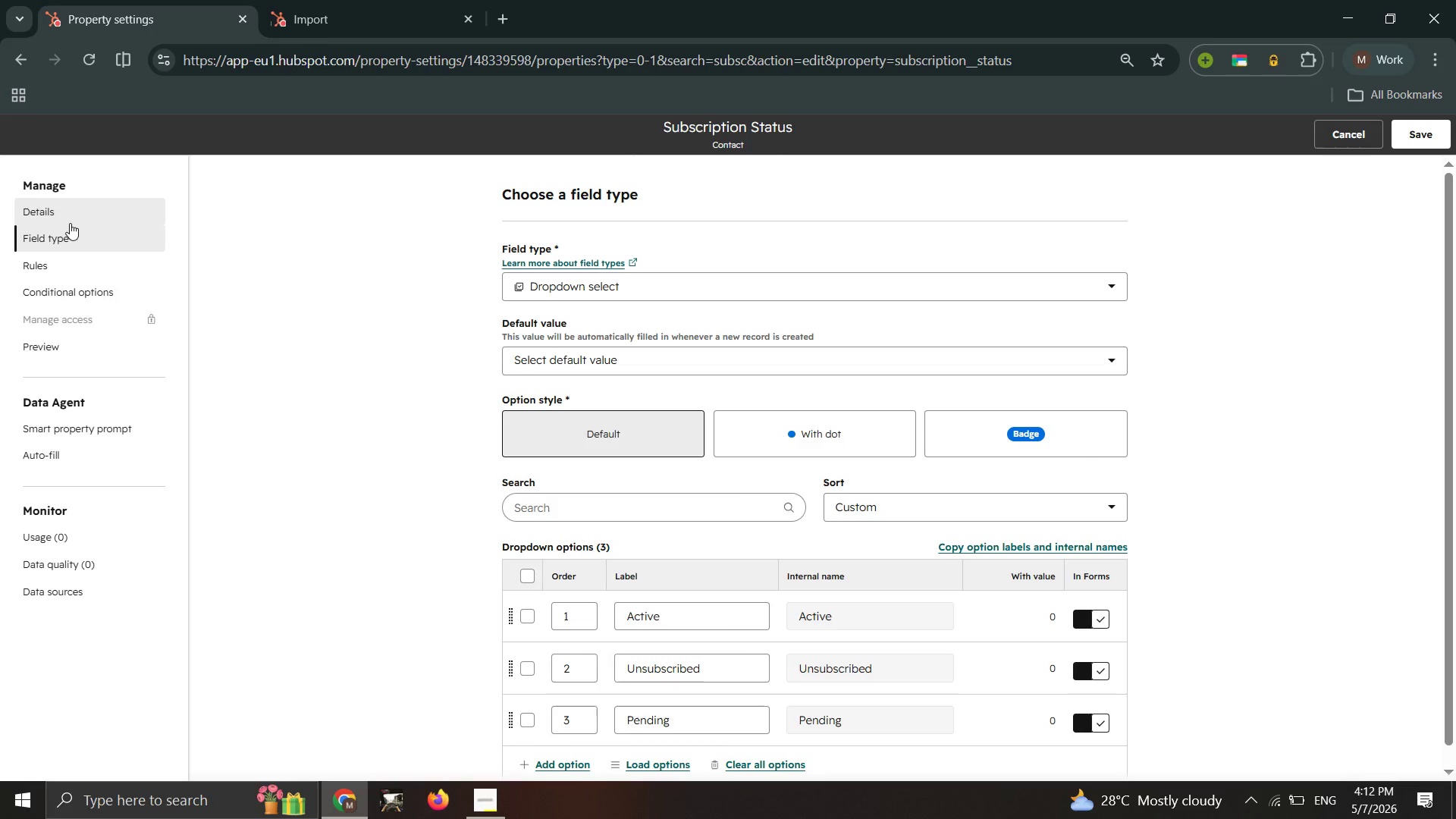 
wait(5.95)
 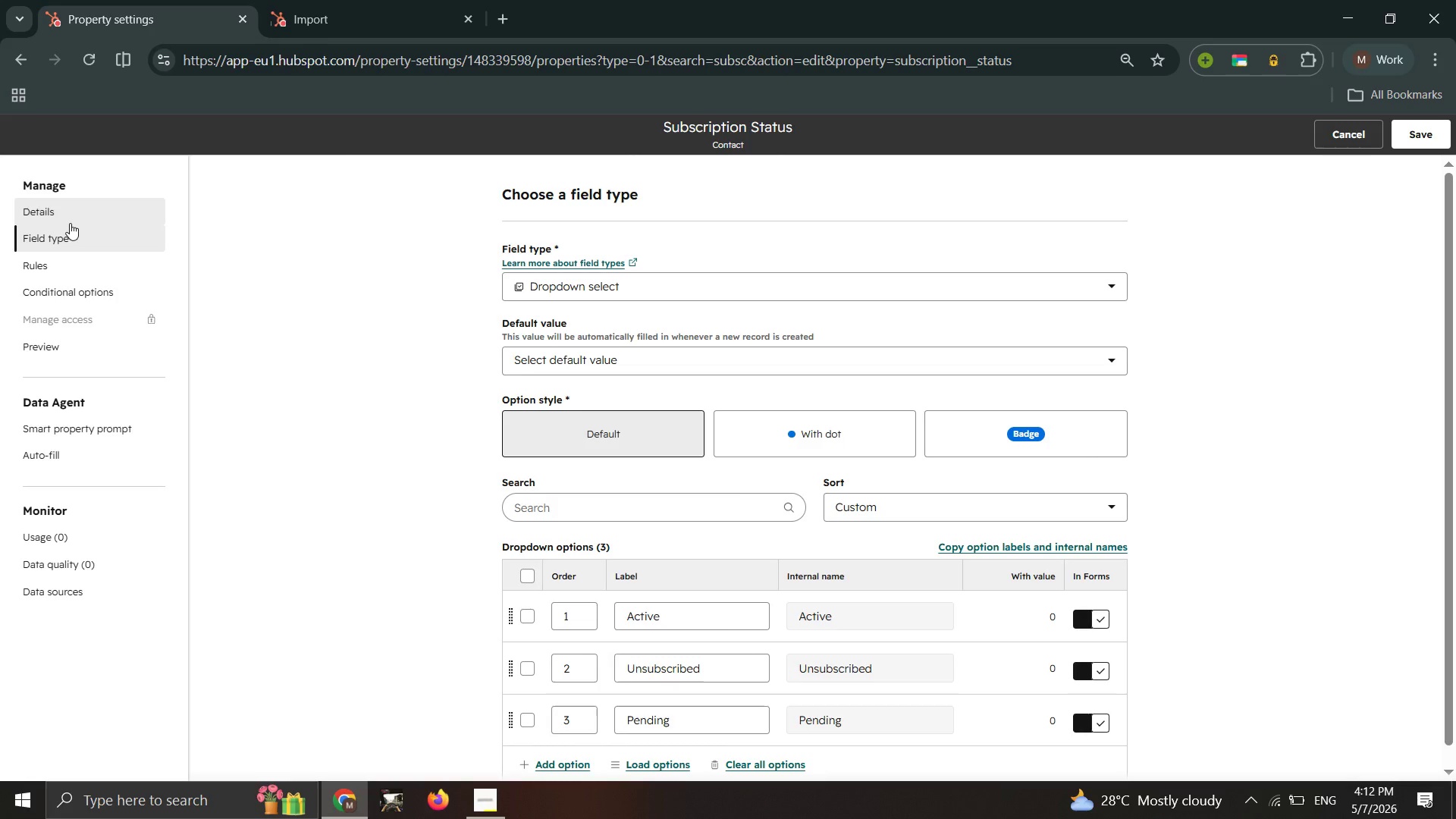 
scroll: coordinate [457, 507], scroll_direction: down, amount: 3.0
 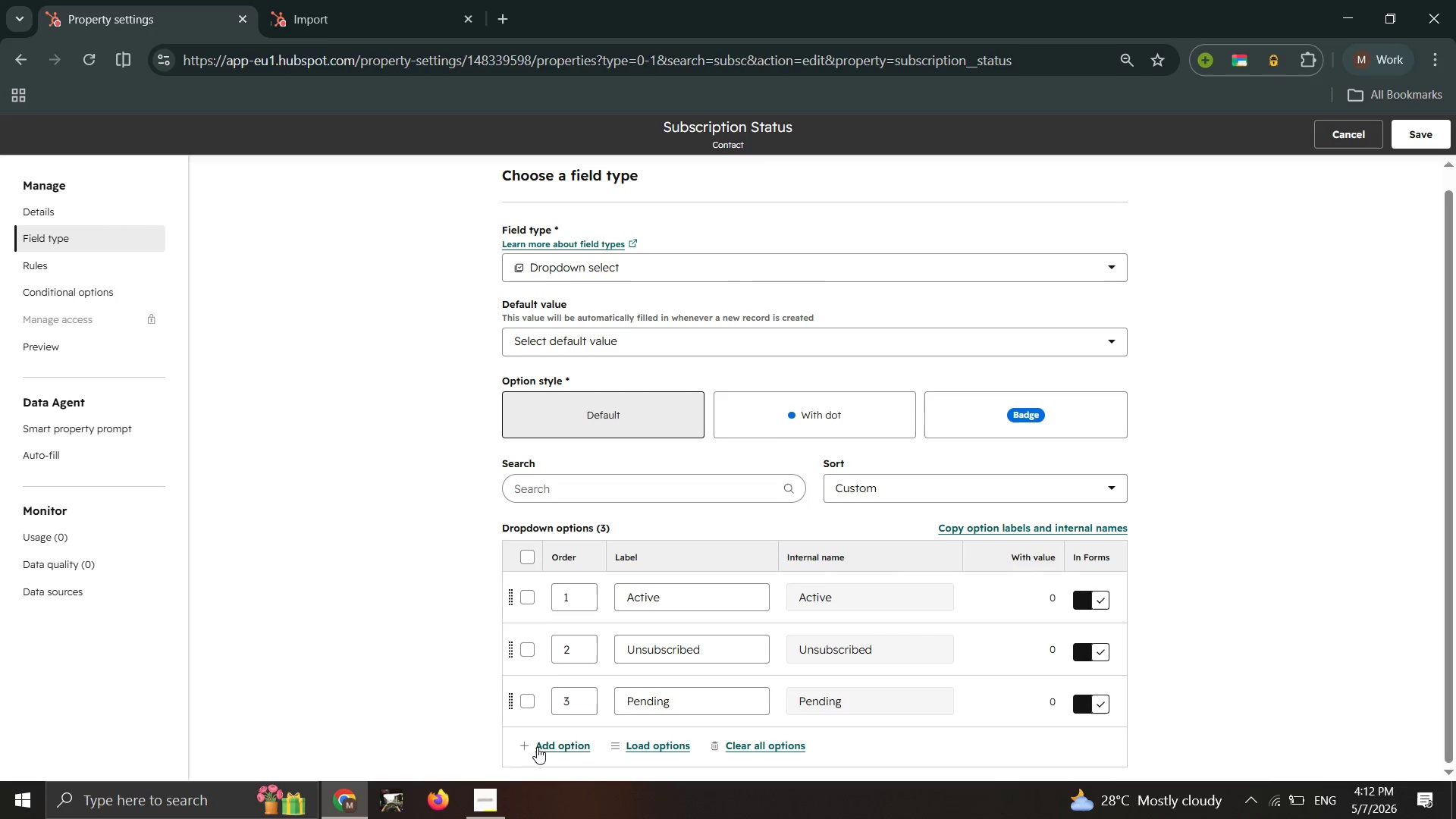 
left_click_drag(start_coordinate=[537, 748], to_coordinate=[534, 752])
 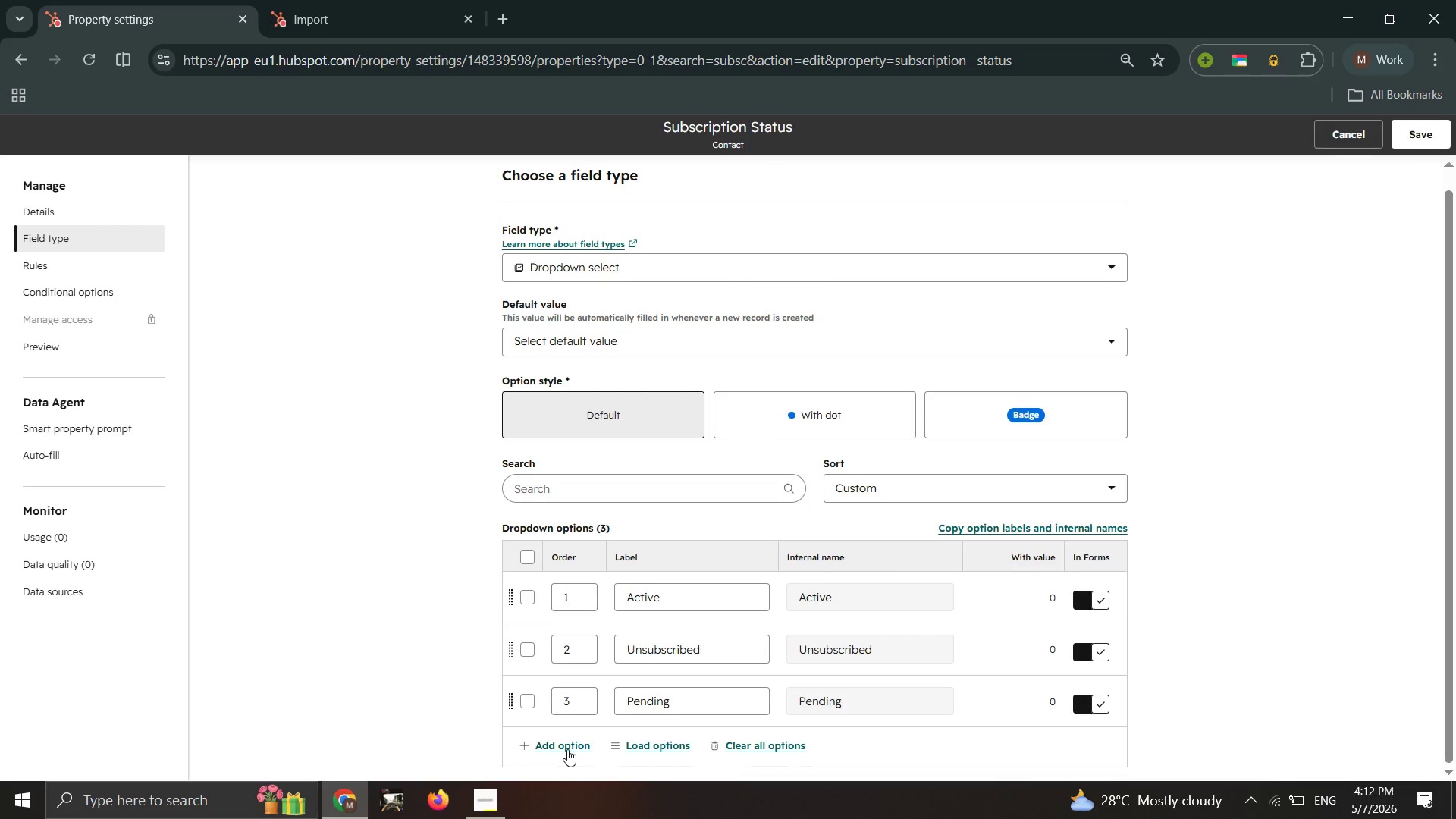 
left_click([567, 749])
 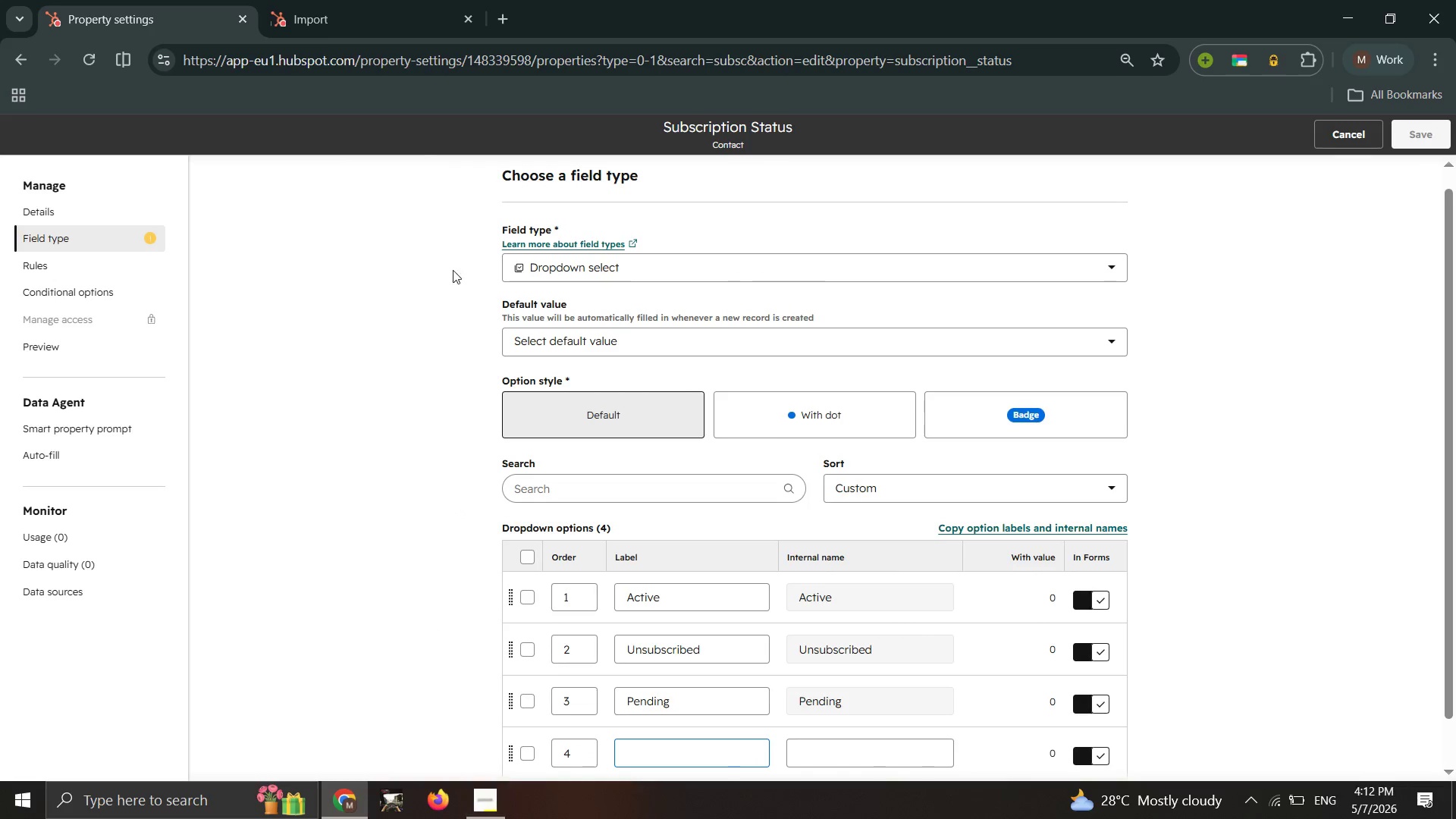 
left_click([388, 0])
 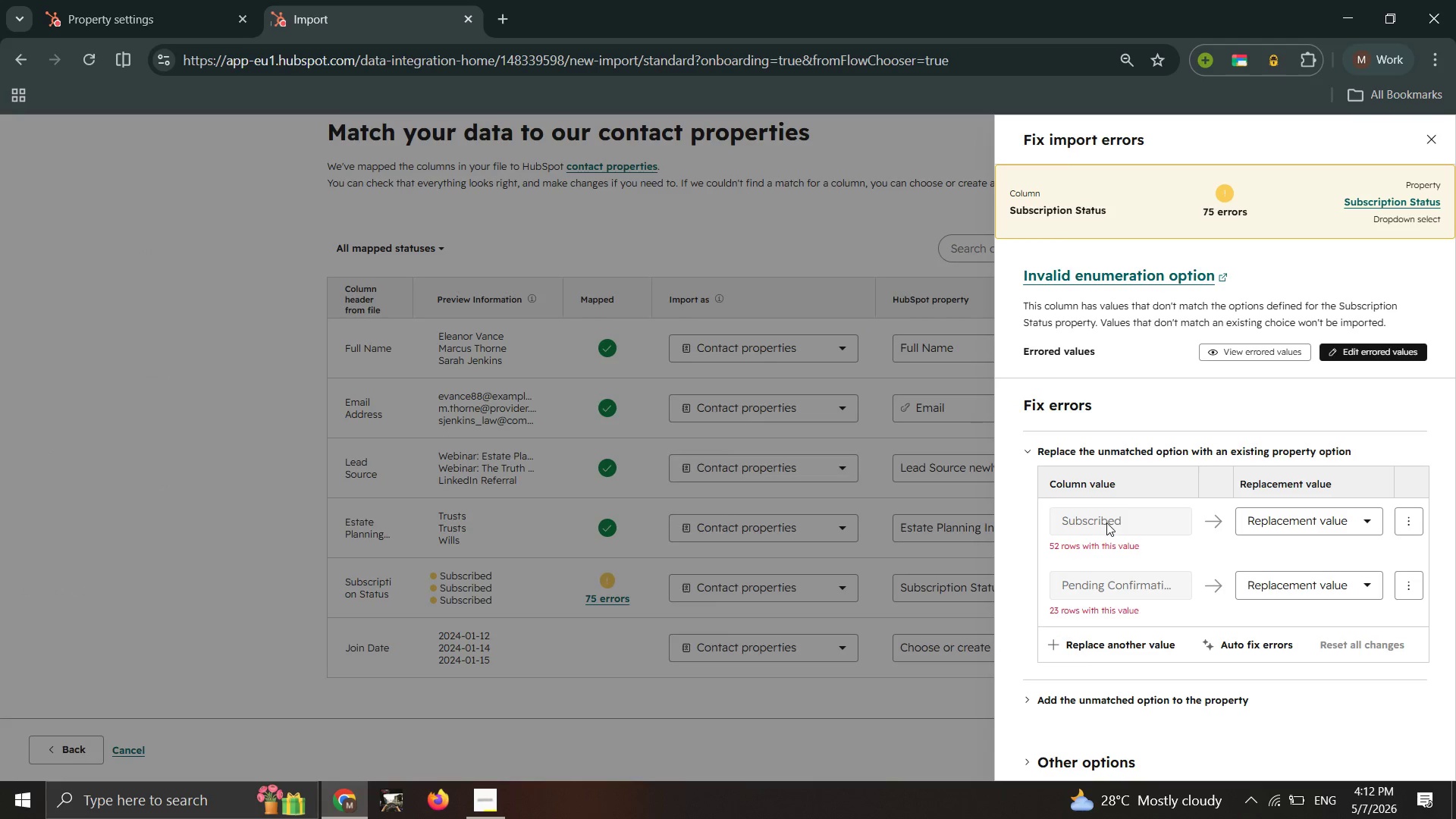 
left_click_drag(start_coordinate=[1122, 520], to_coordinate=[985, 507])
 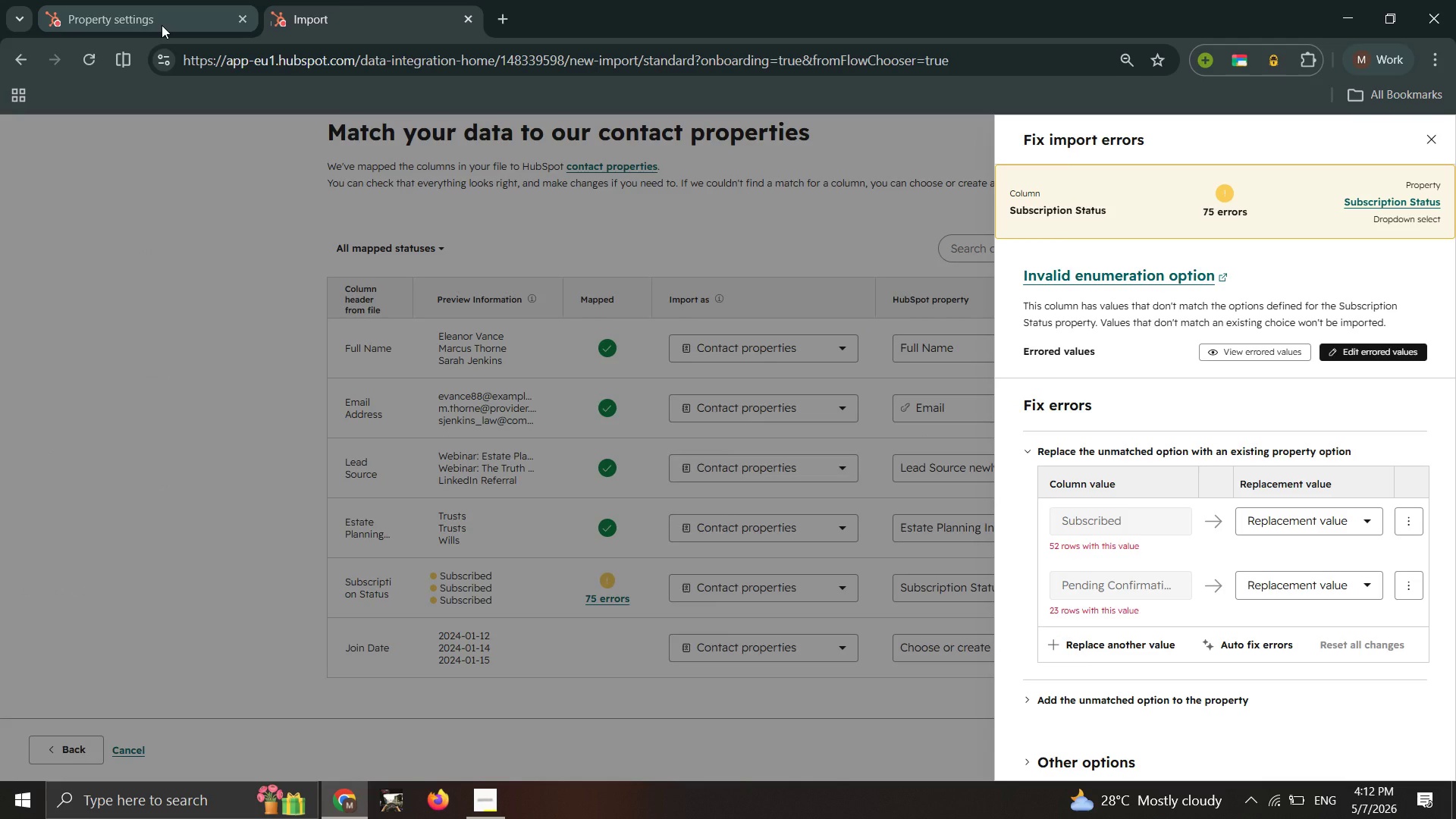 
left_click([162, 25])
 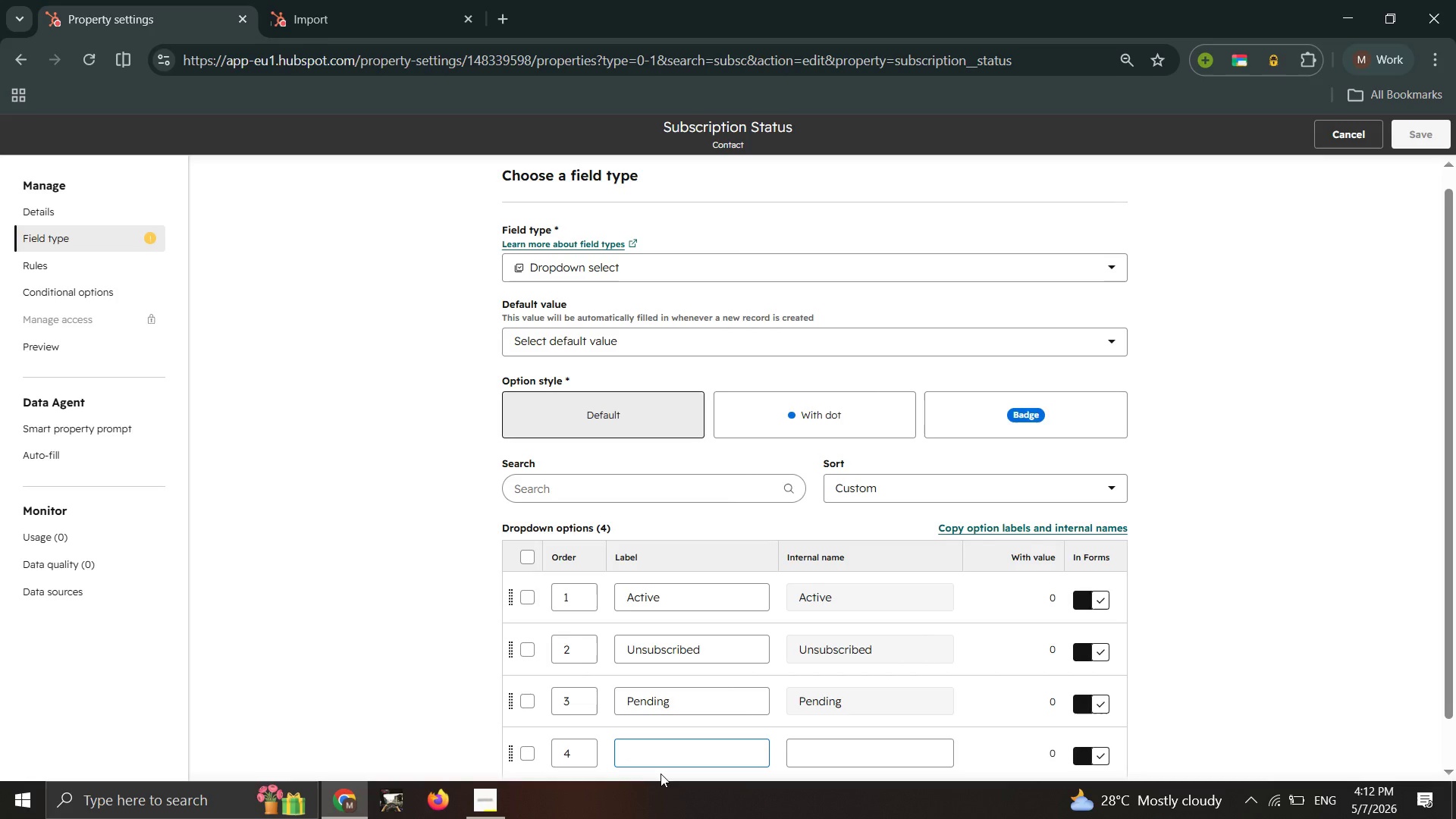 
type(Subscribed)
 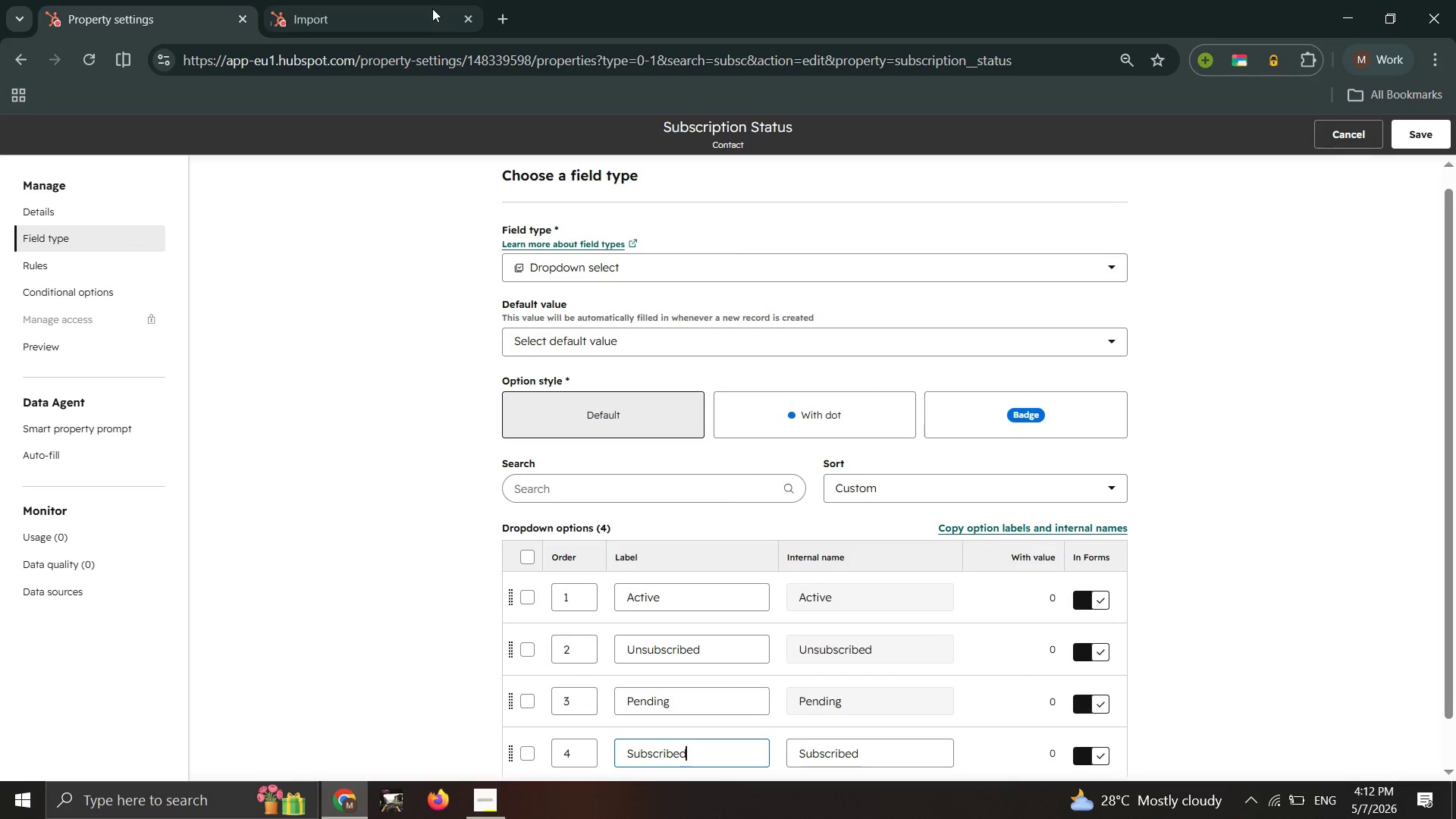 
left_click([378, 17])
 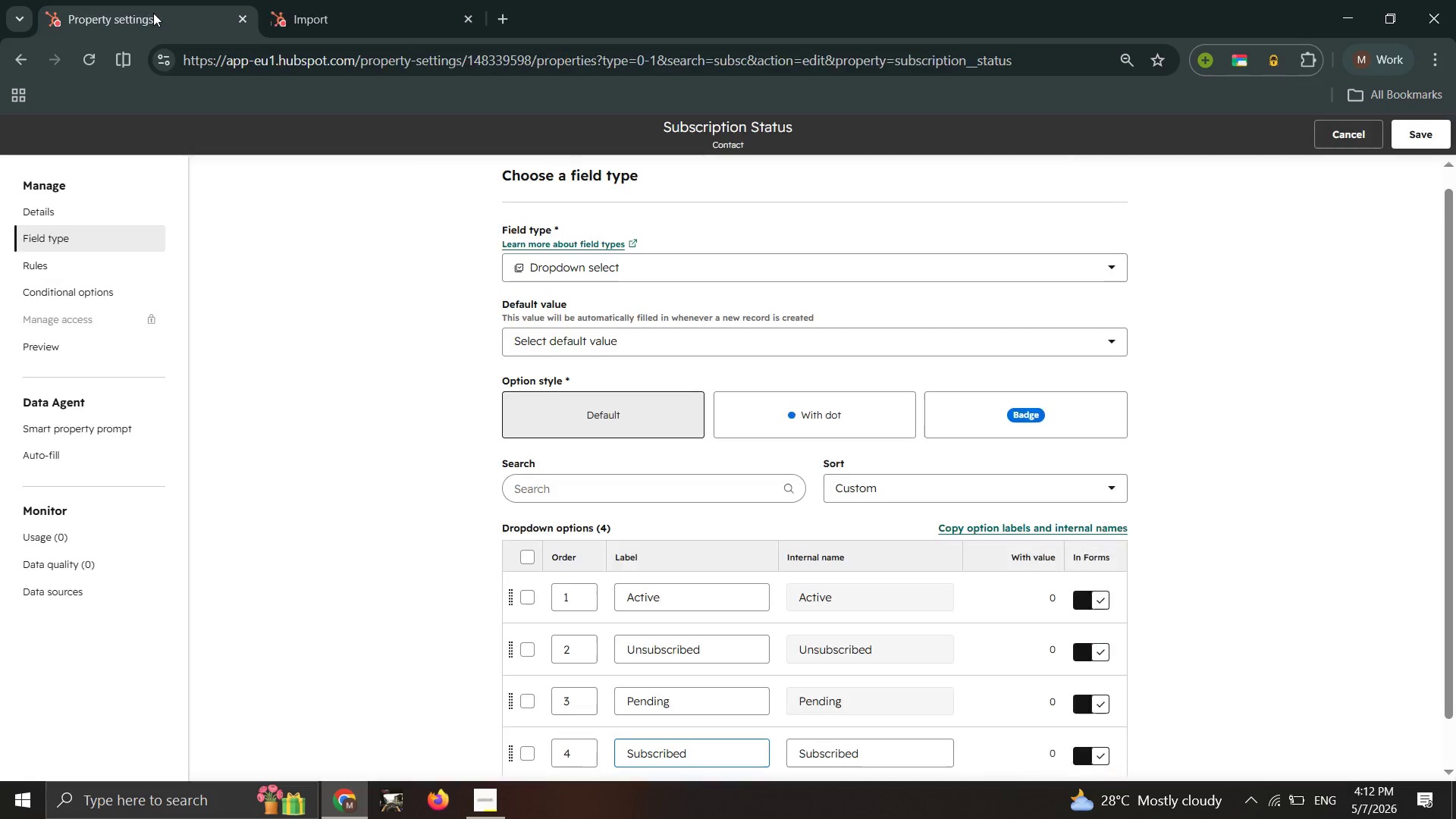 
scroll: coordinate [679, 594], scroll_direction: down, amount: 1.0
 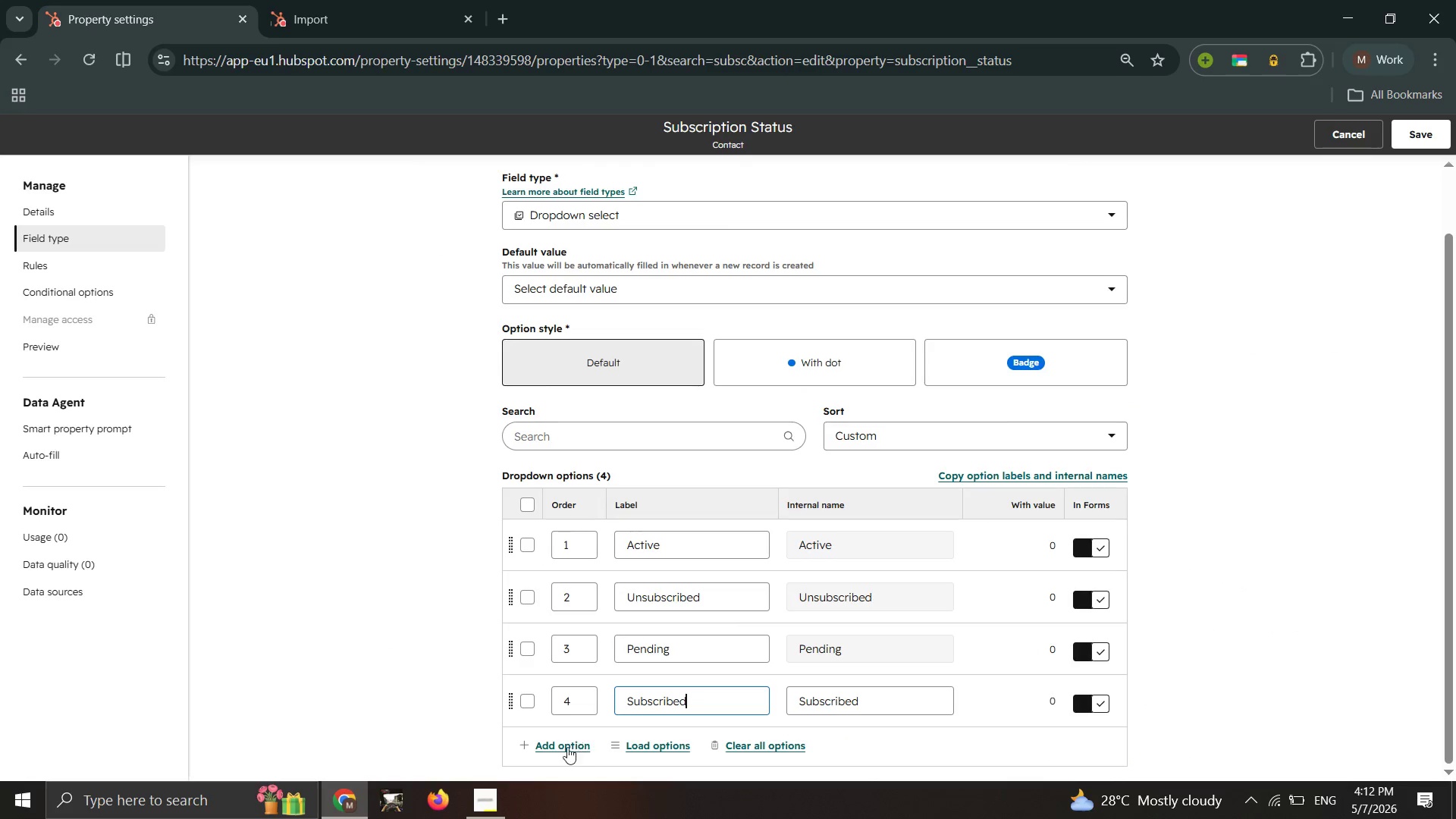 
left_click([567, 747])
 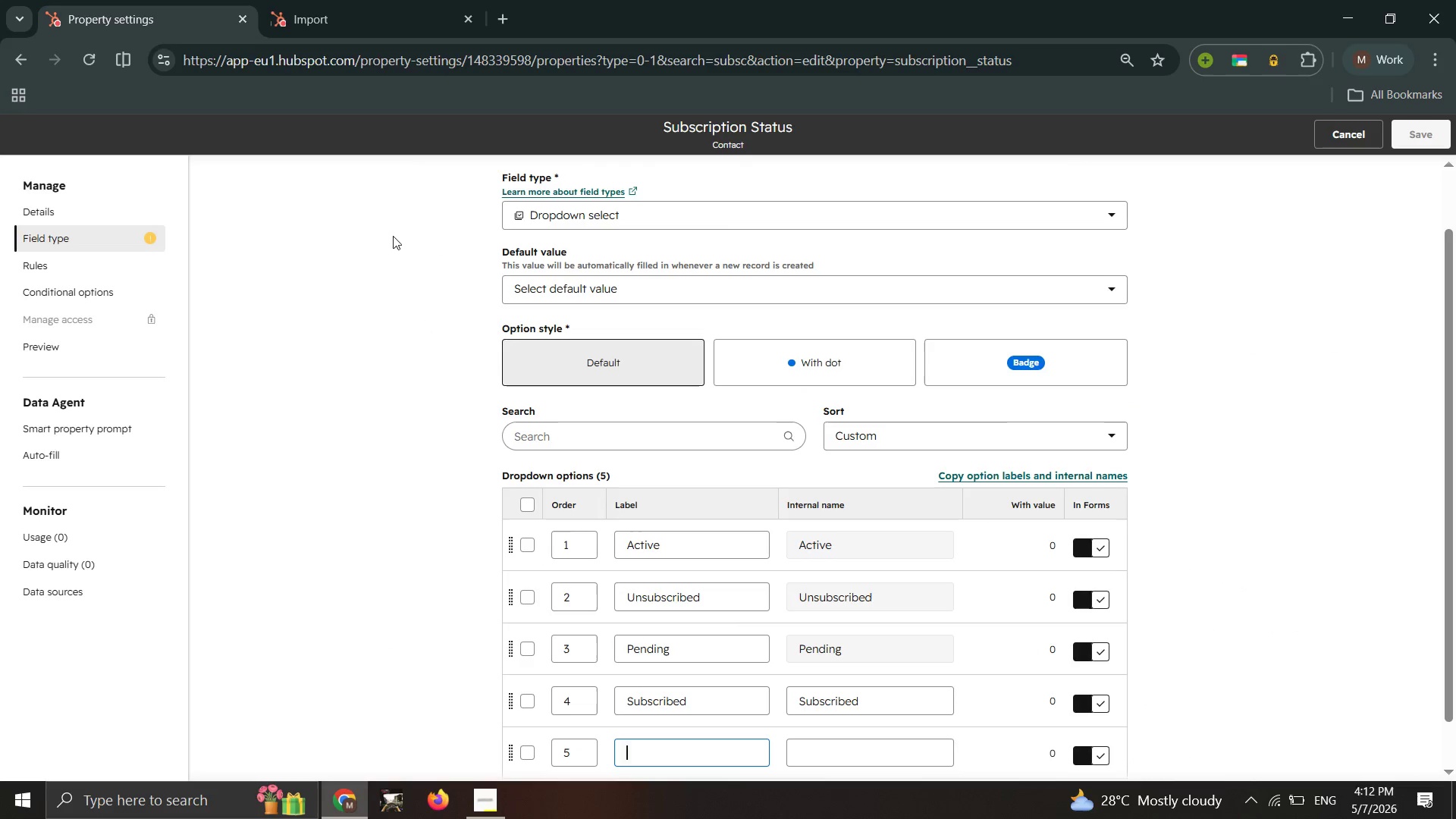 
left_click([309, 27])
 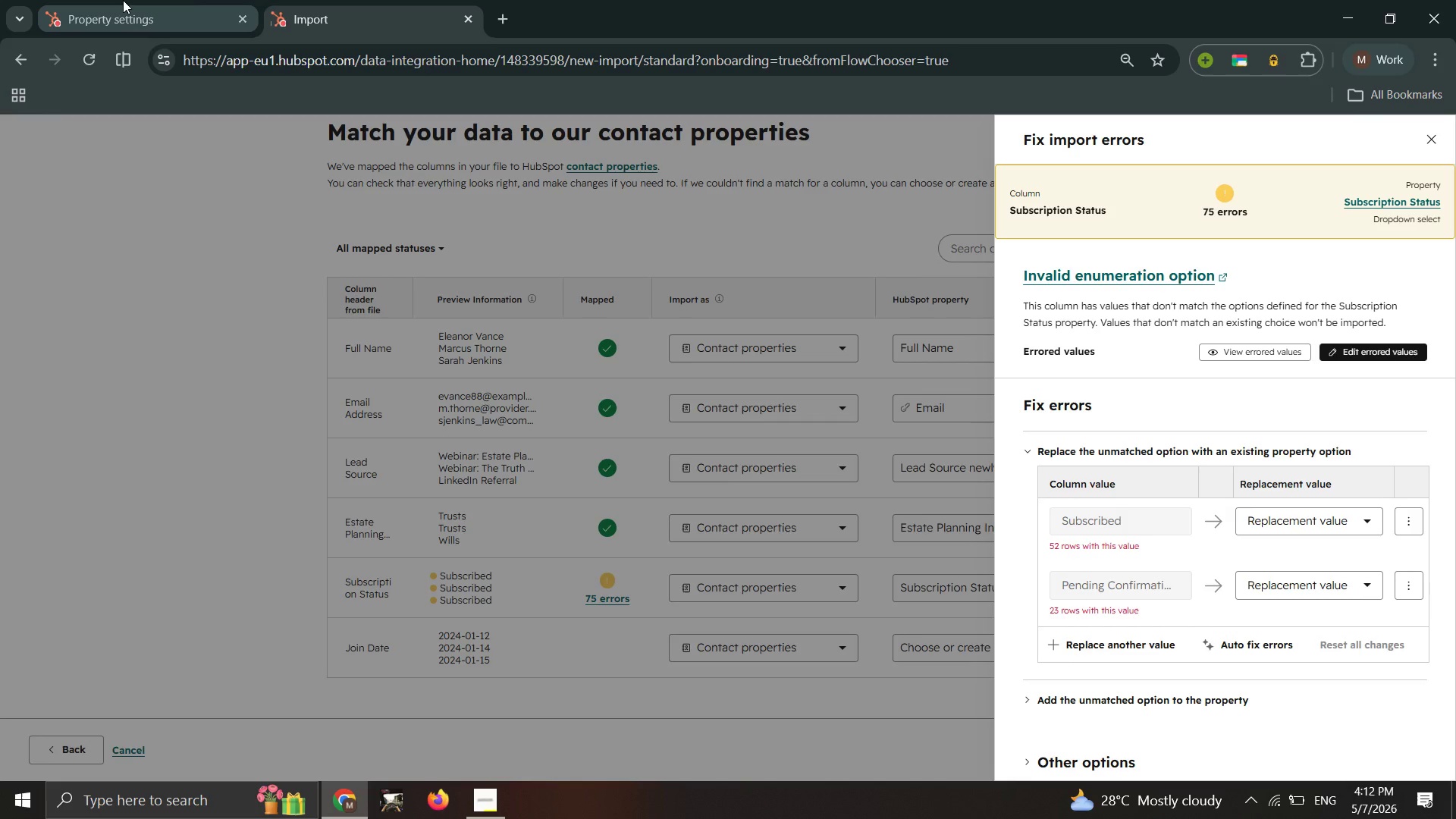 
left_click([123, 0])
 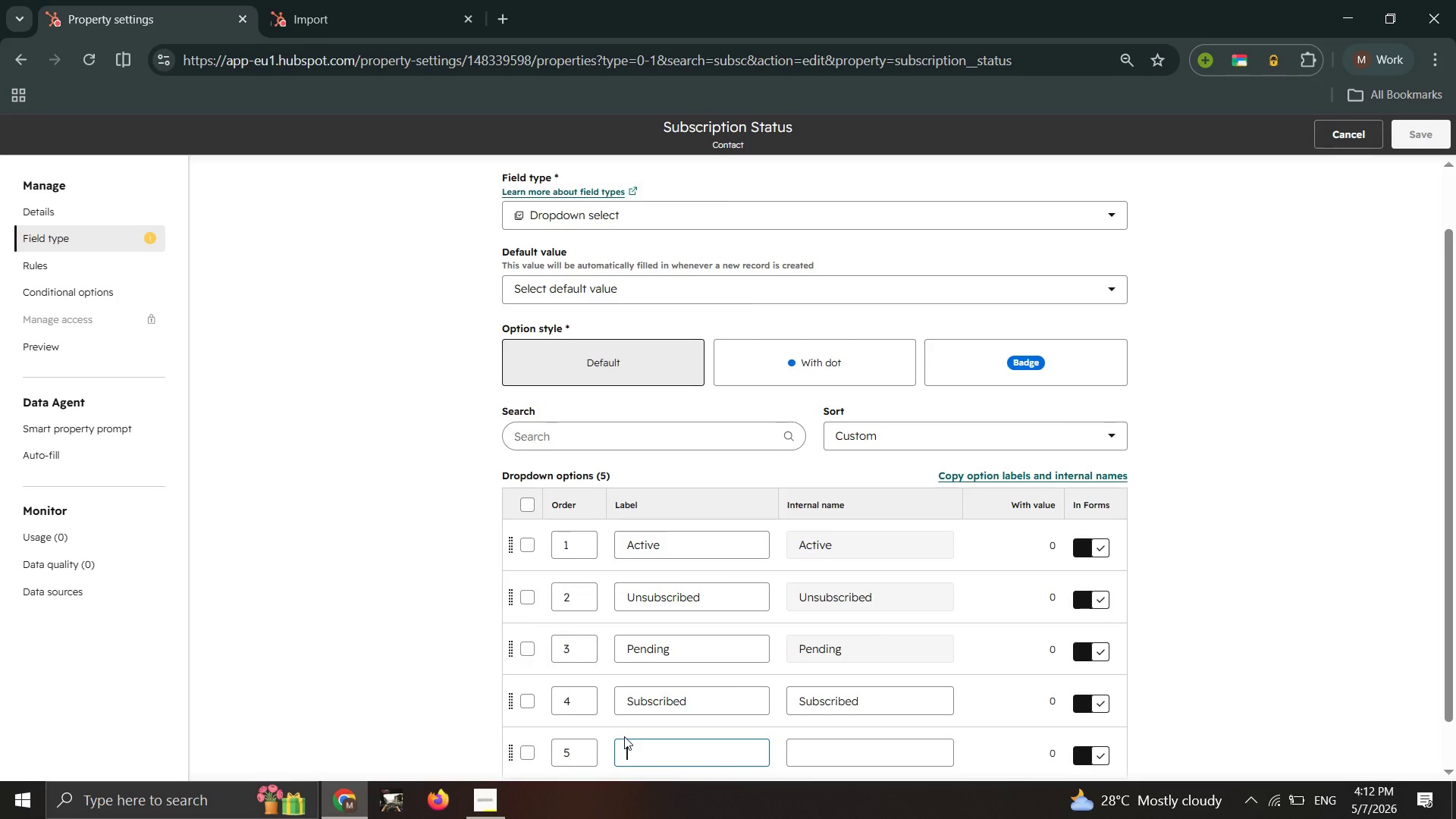 
type(Pending Confirmation)
 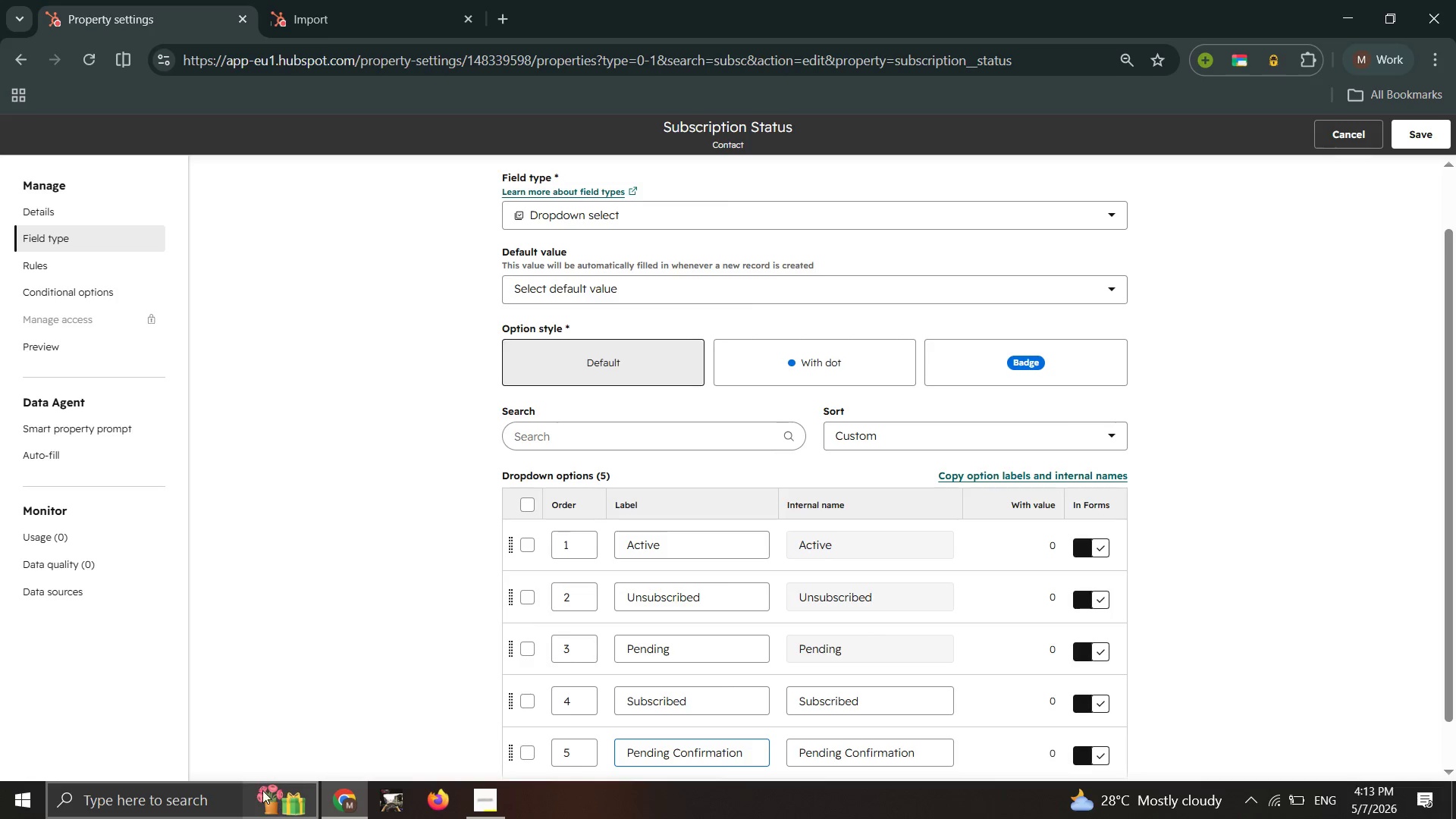 
left_click_drag(start_coordinate=[191, 799], to_coordinate=[187, 803])
 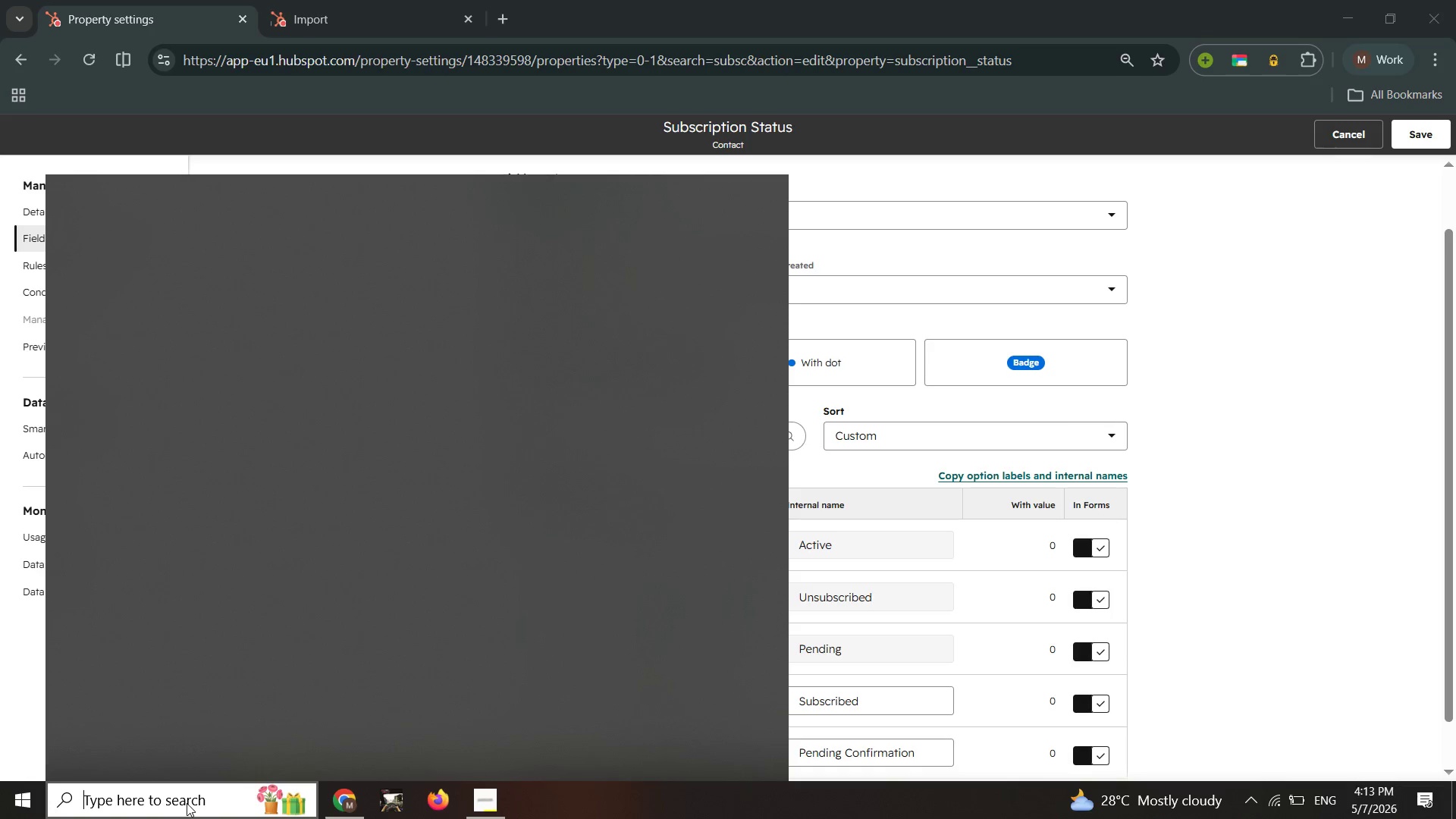 
type(file)
 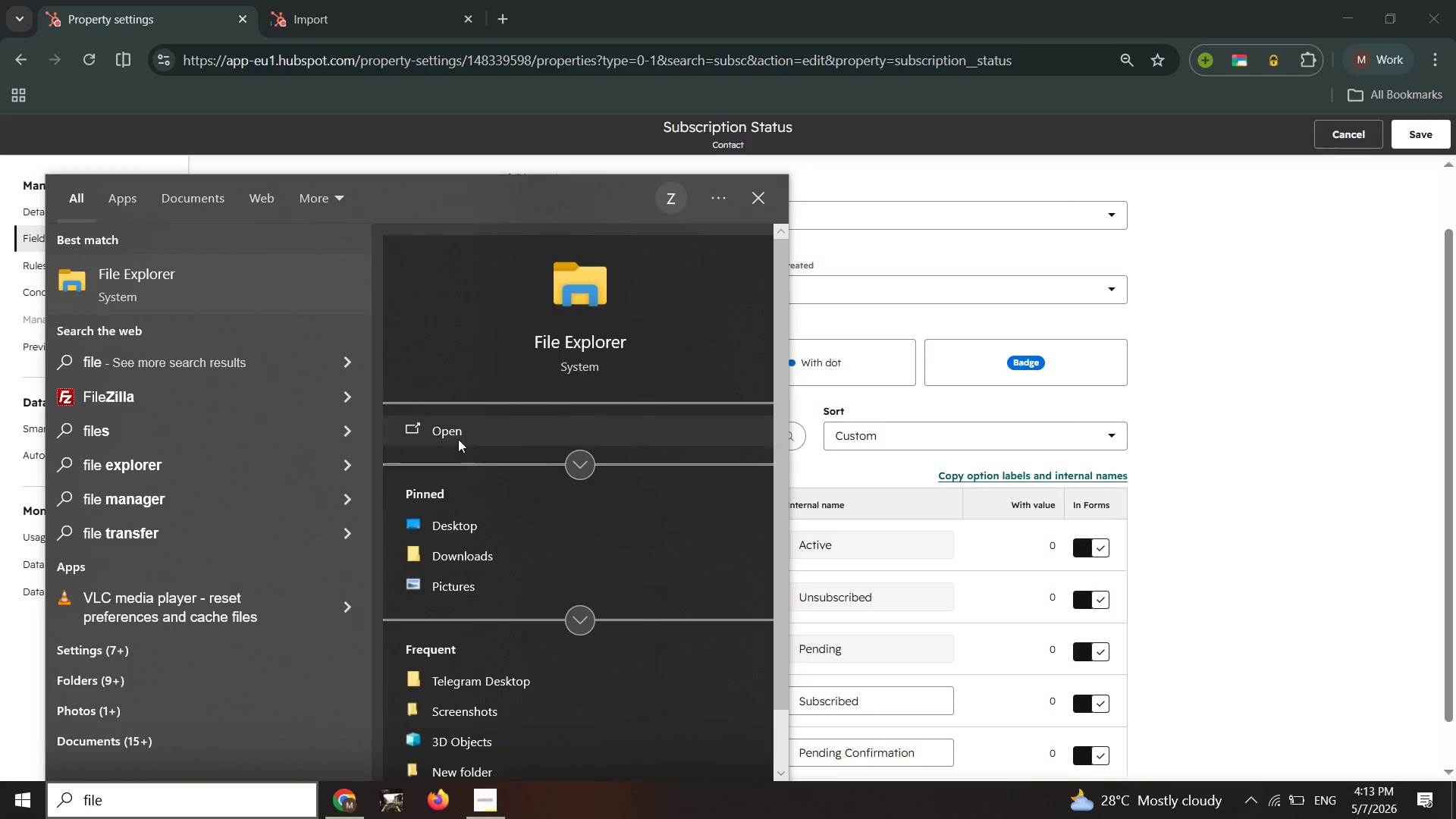 
left_click([438, 441])
 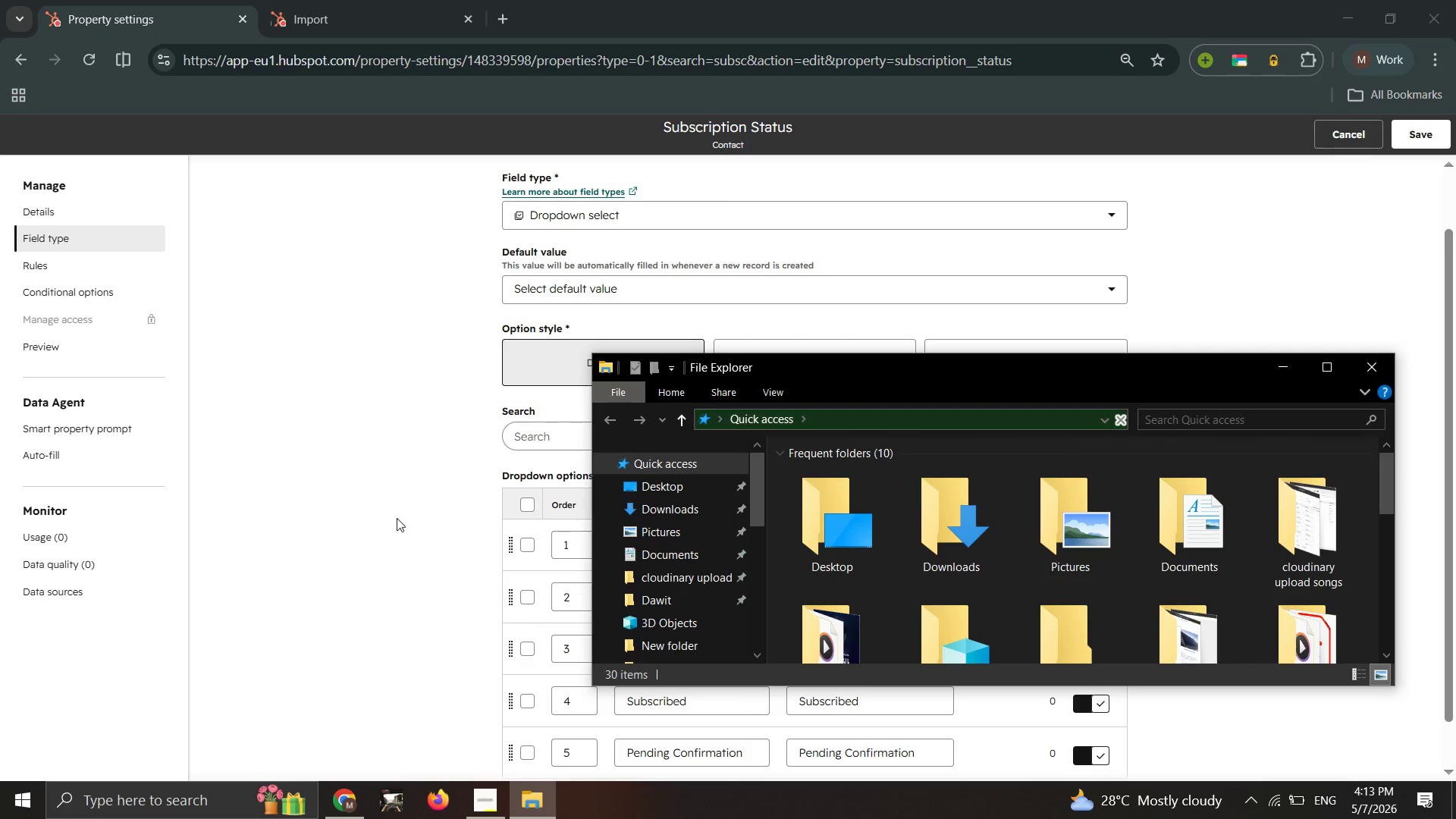 
left_click([658, 510])
 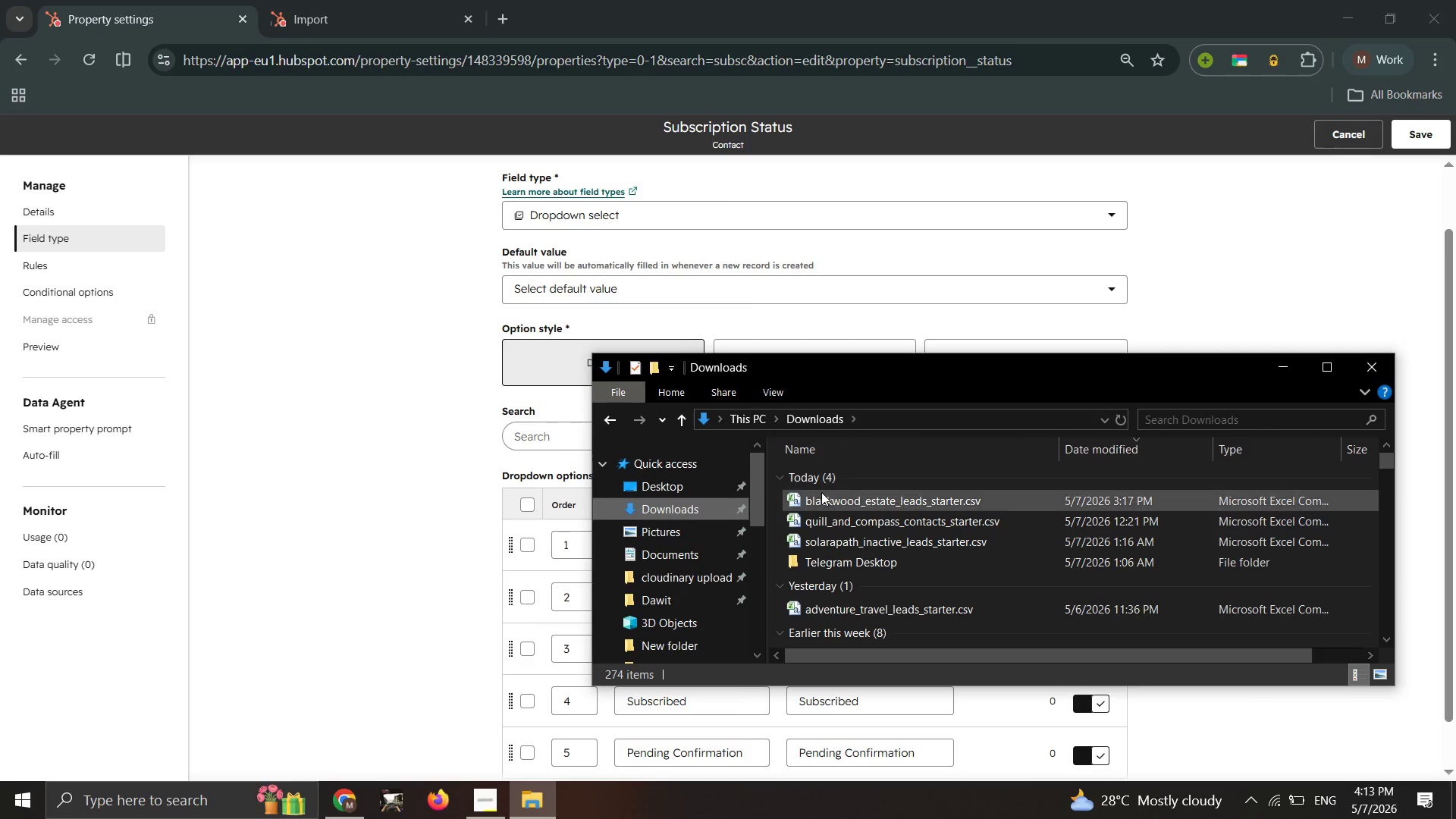 
right_click([817, 495])
 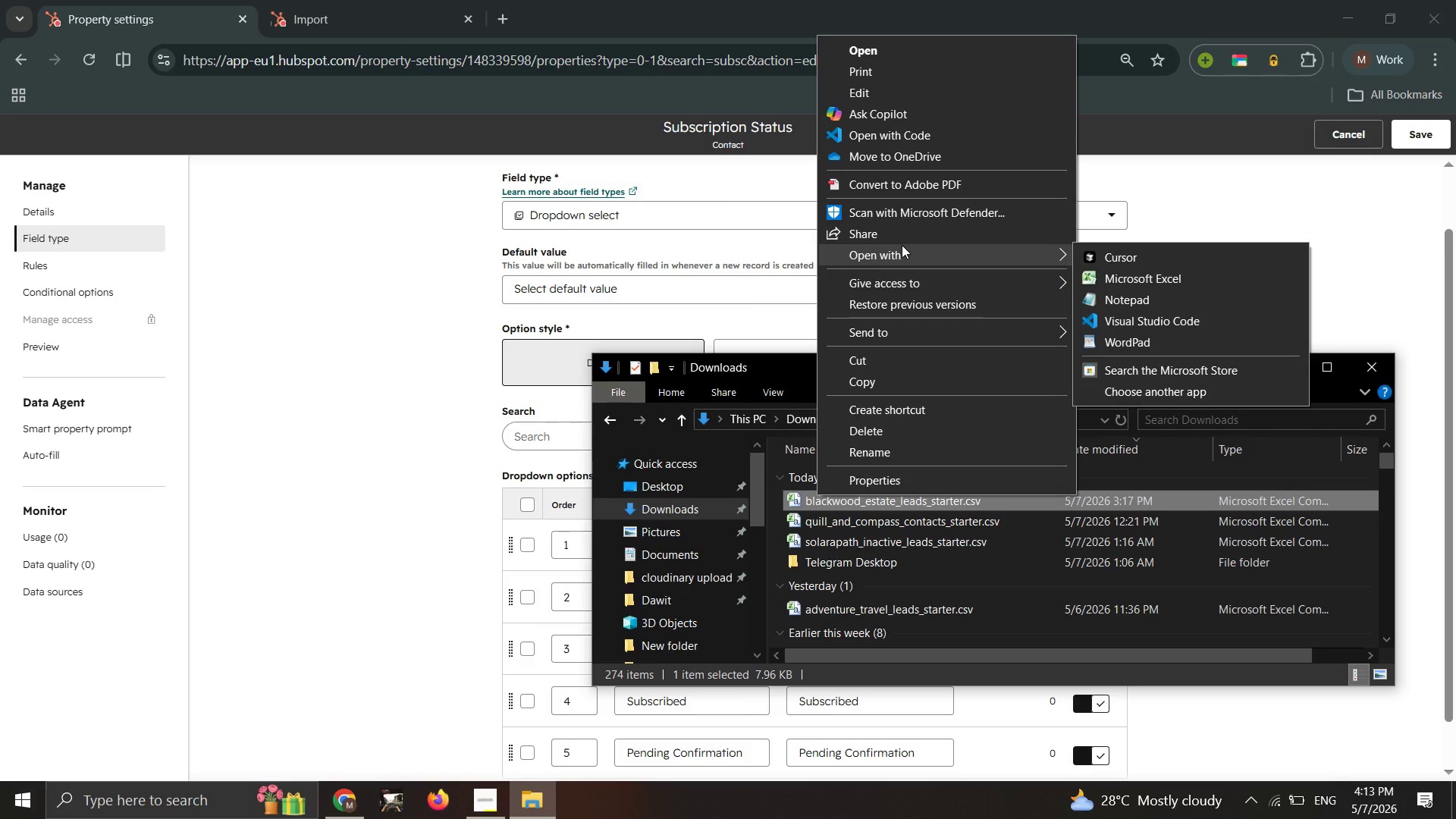 
wait(6.78)
 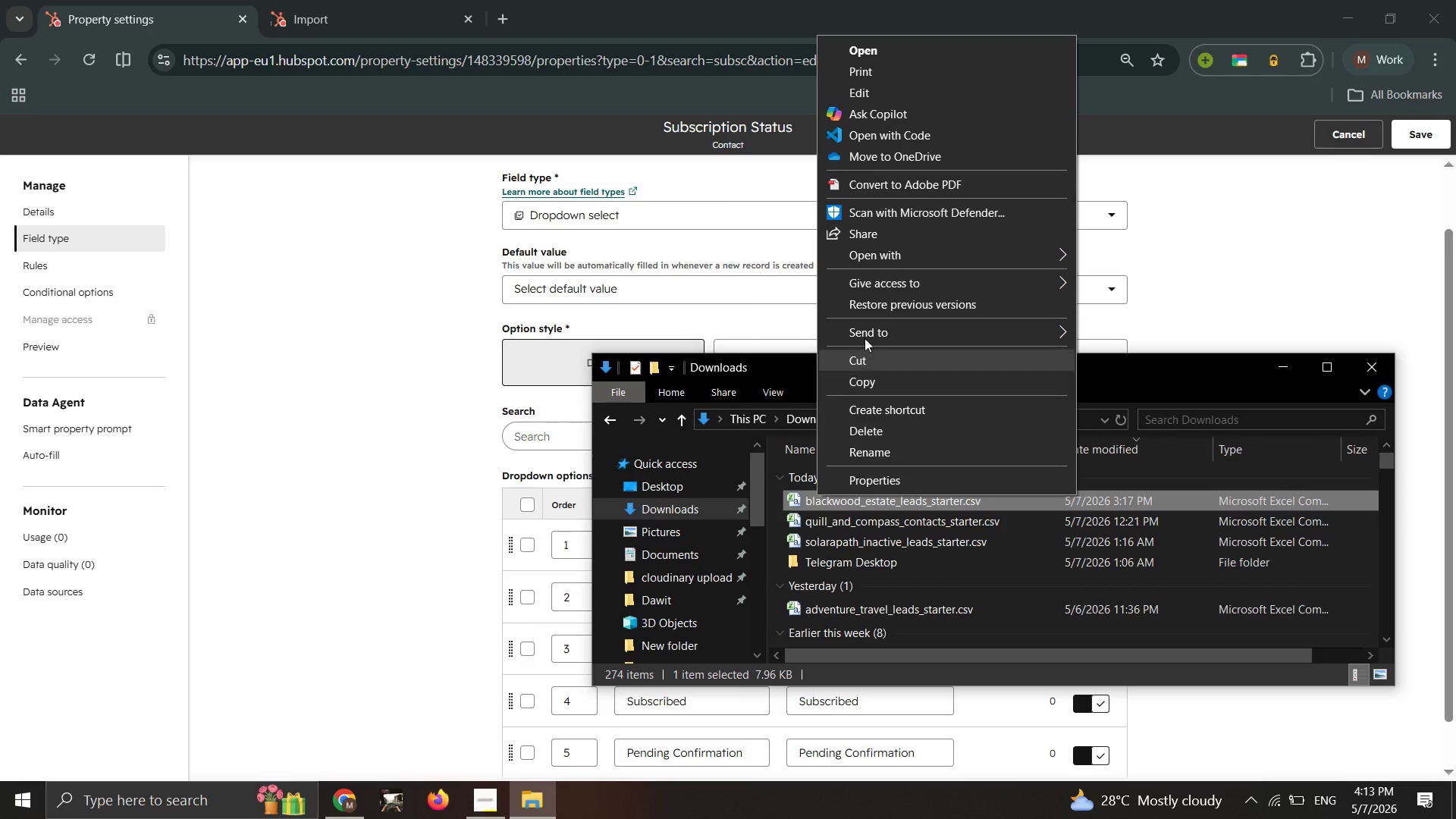 
left_click([1140, 303])
 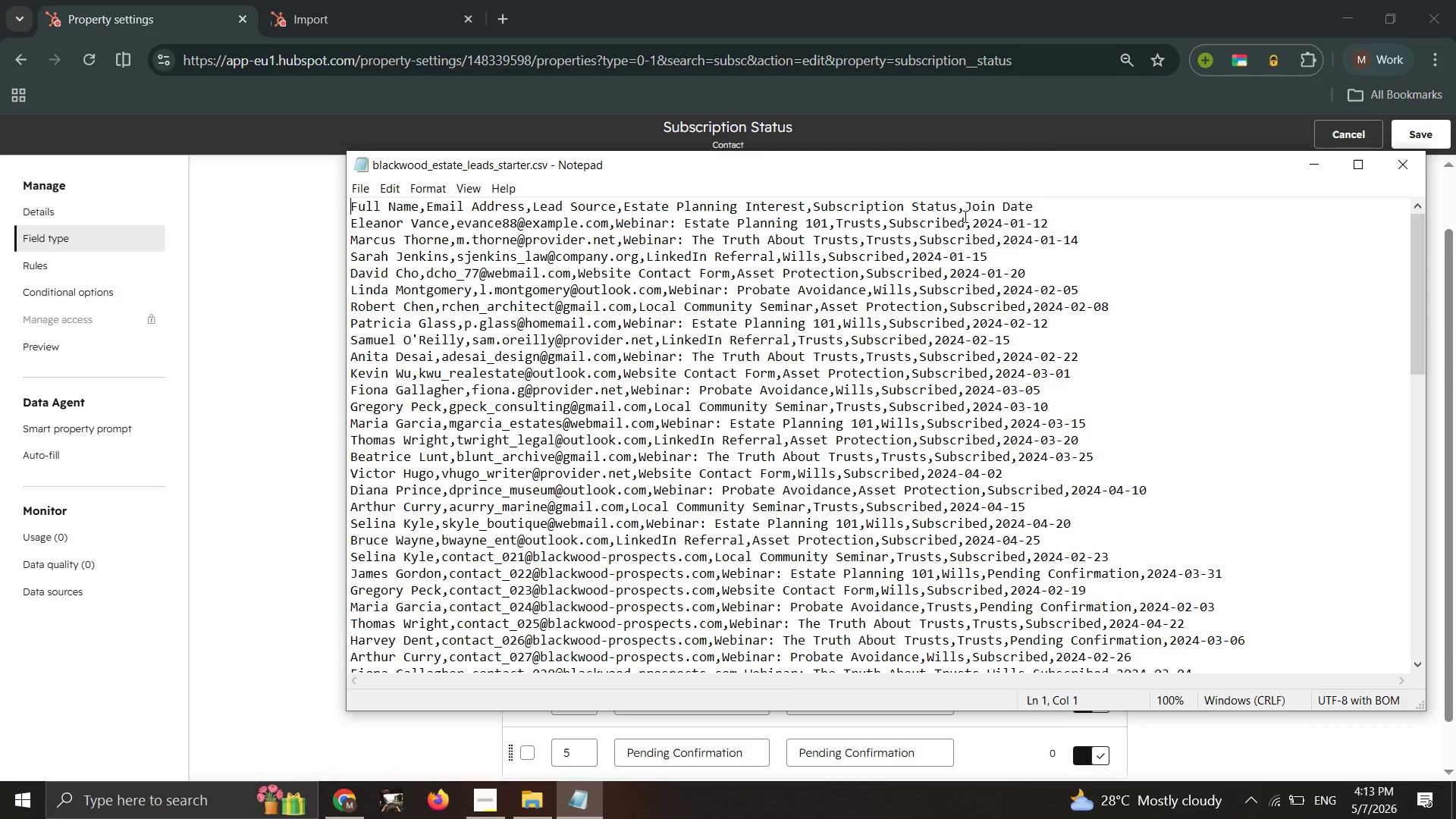 
wait(18.42)
 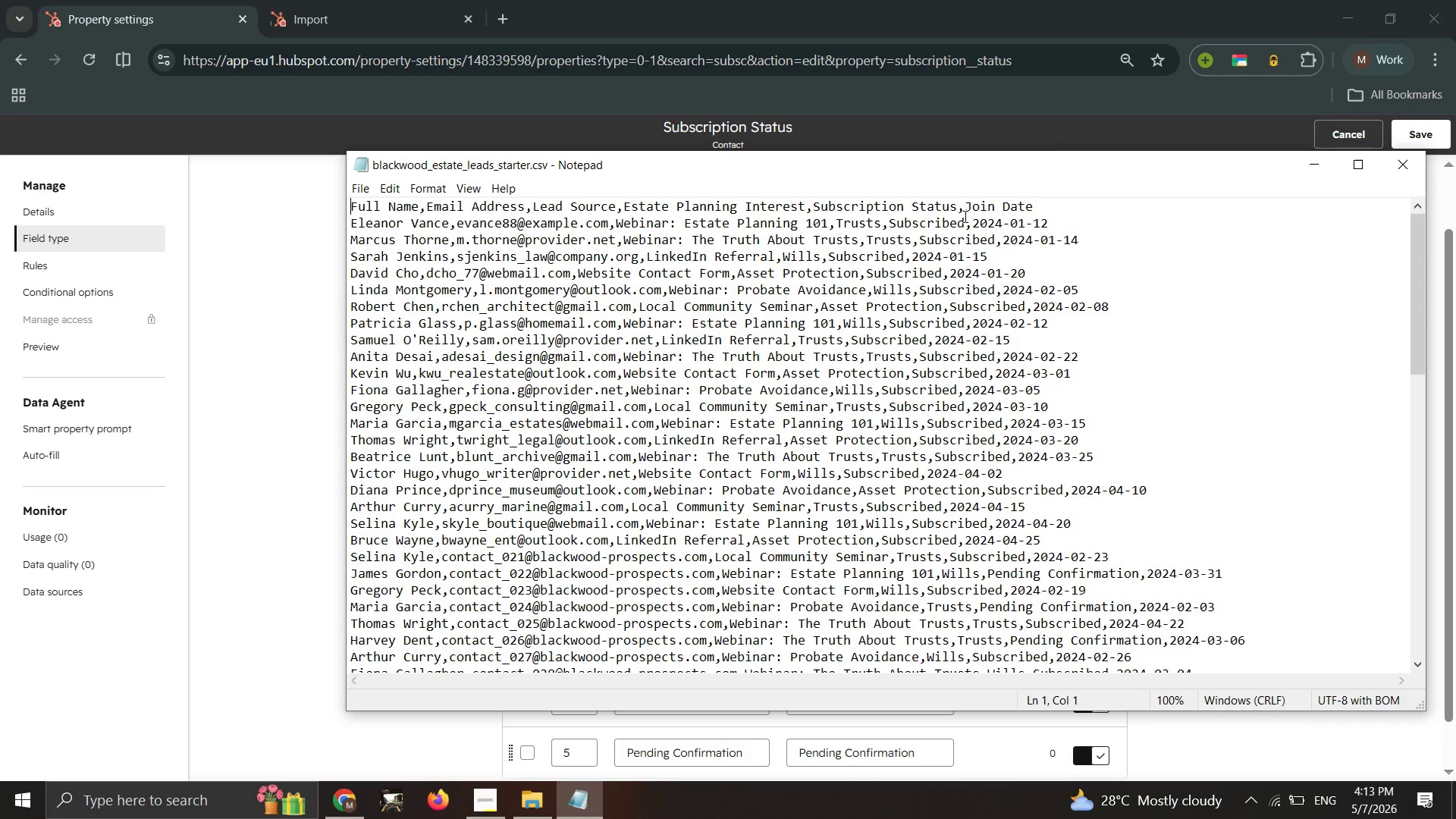 
left_click([251, 287])
 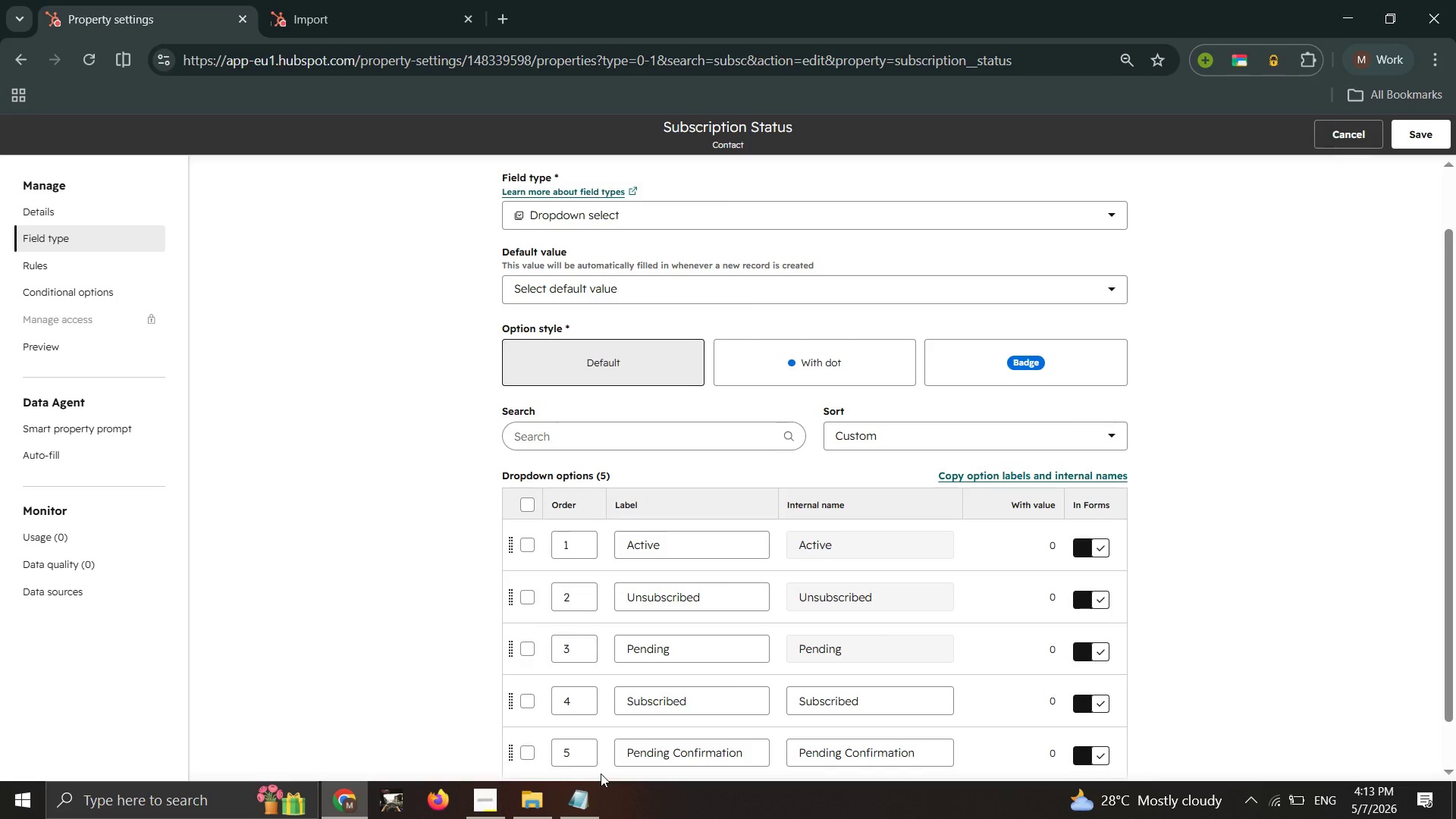 
wait(7.67)
 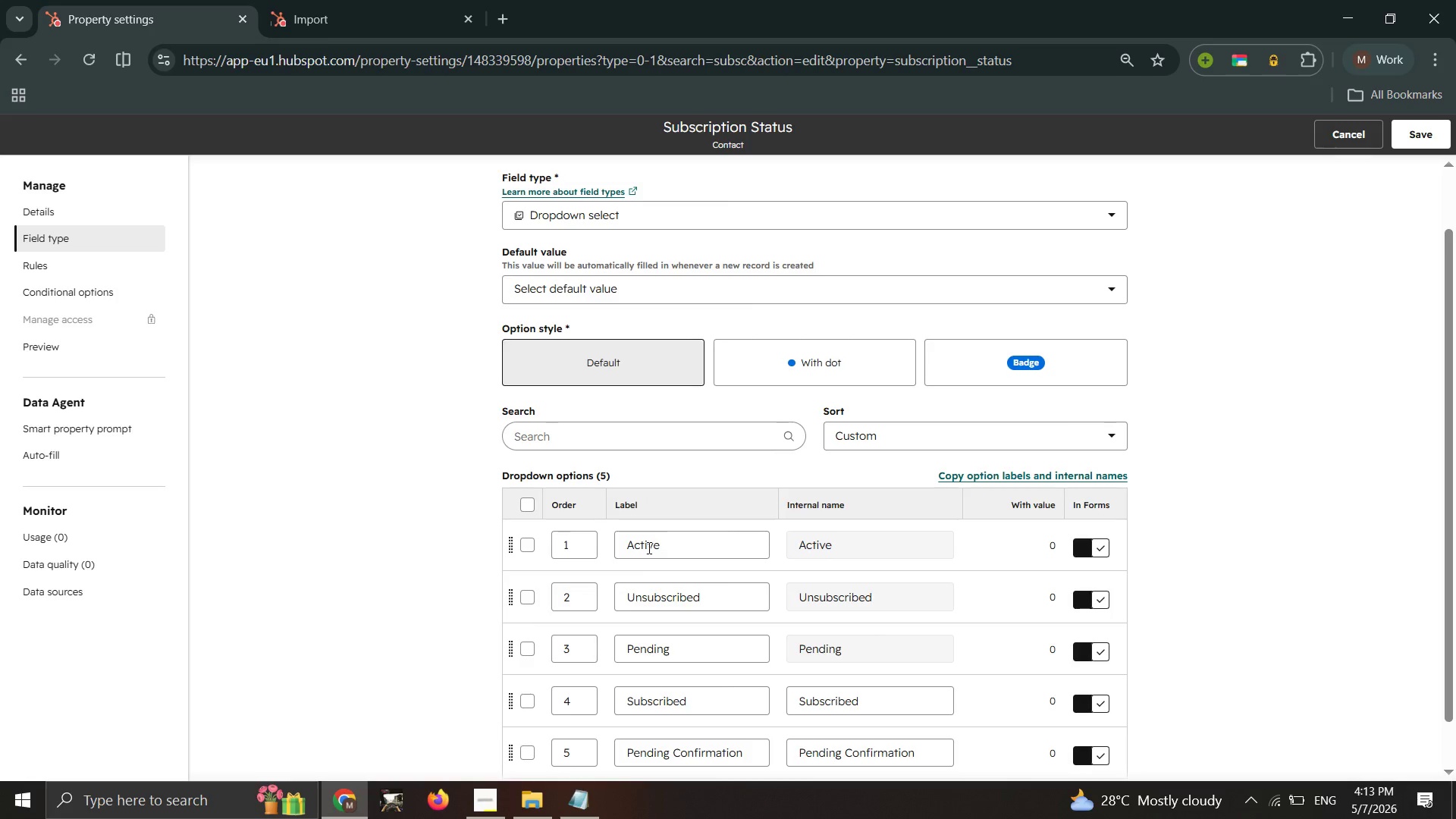 
left_click([561, 815])
 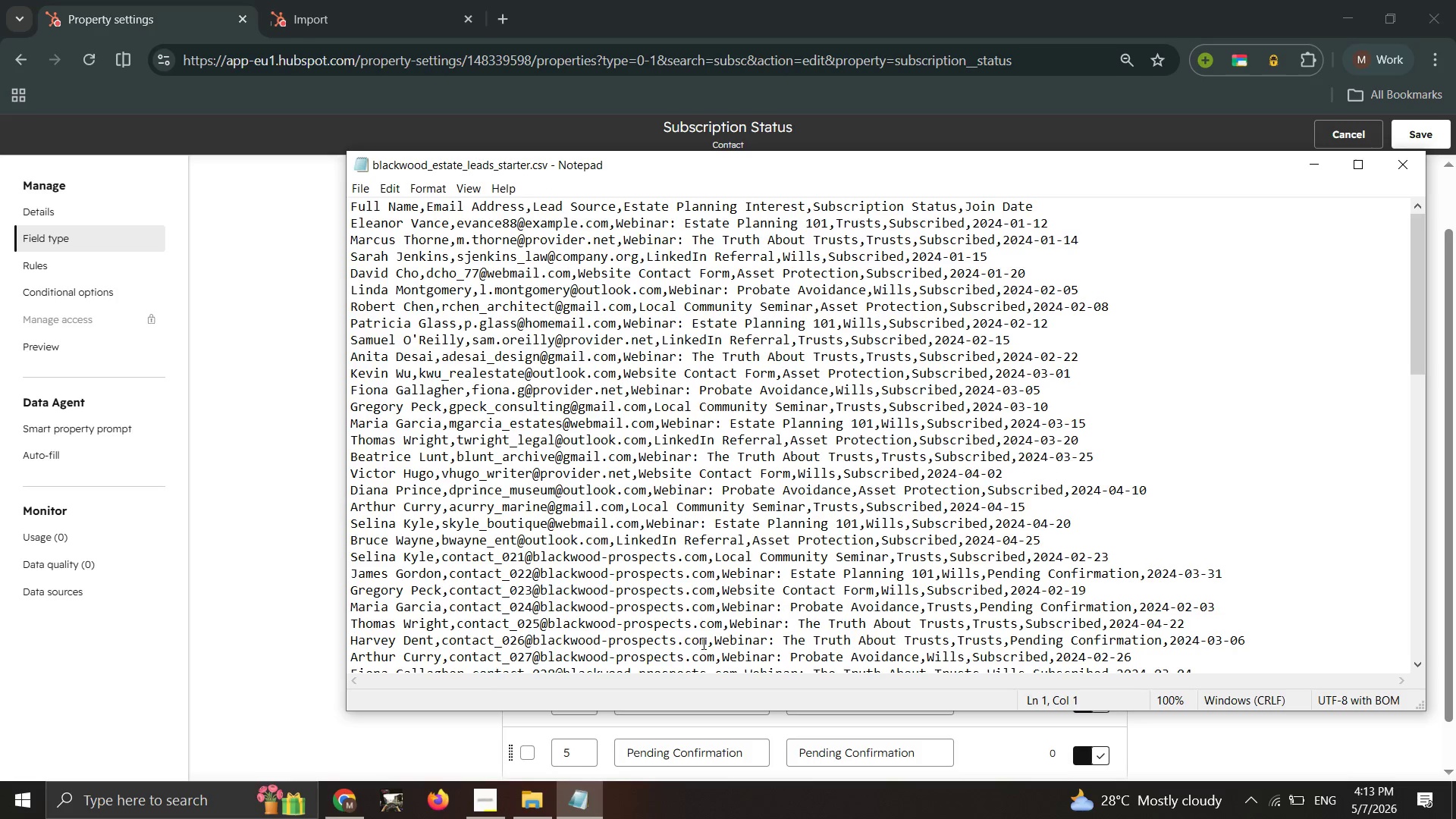 
scroll: coordinate [712, 623], scroll_direction: down, amount: 6.0
 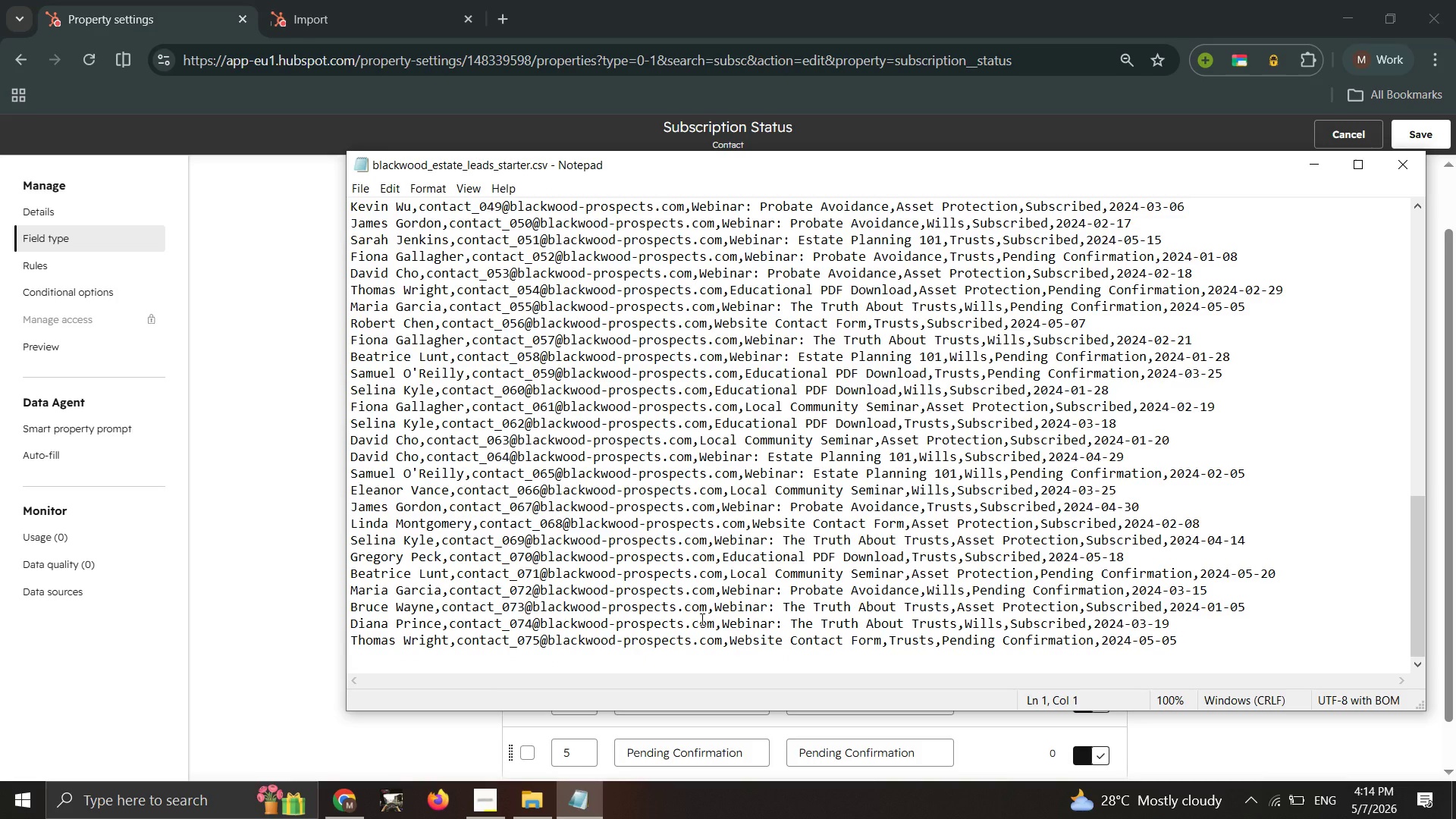 
wait(18.18)
 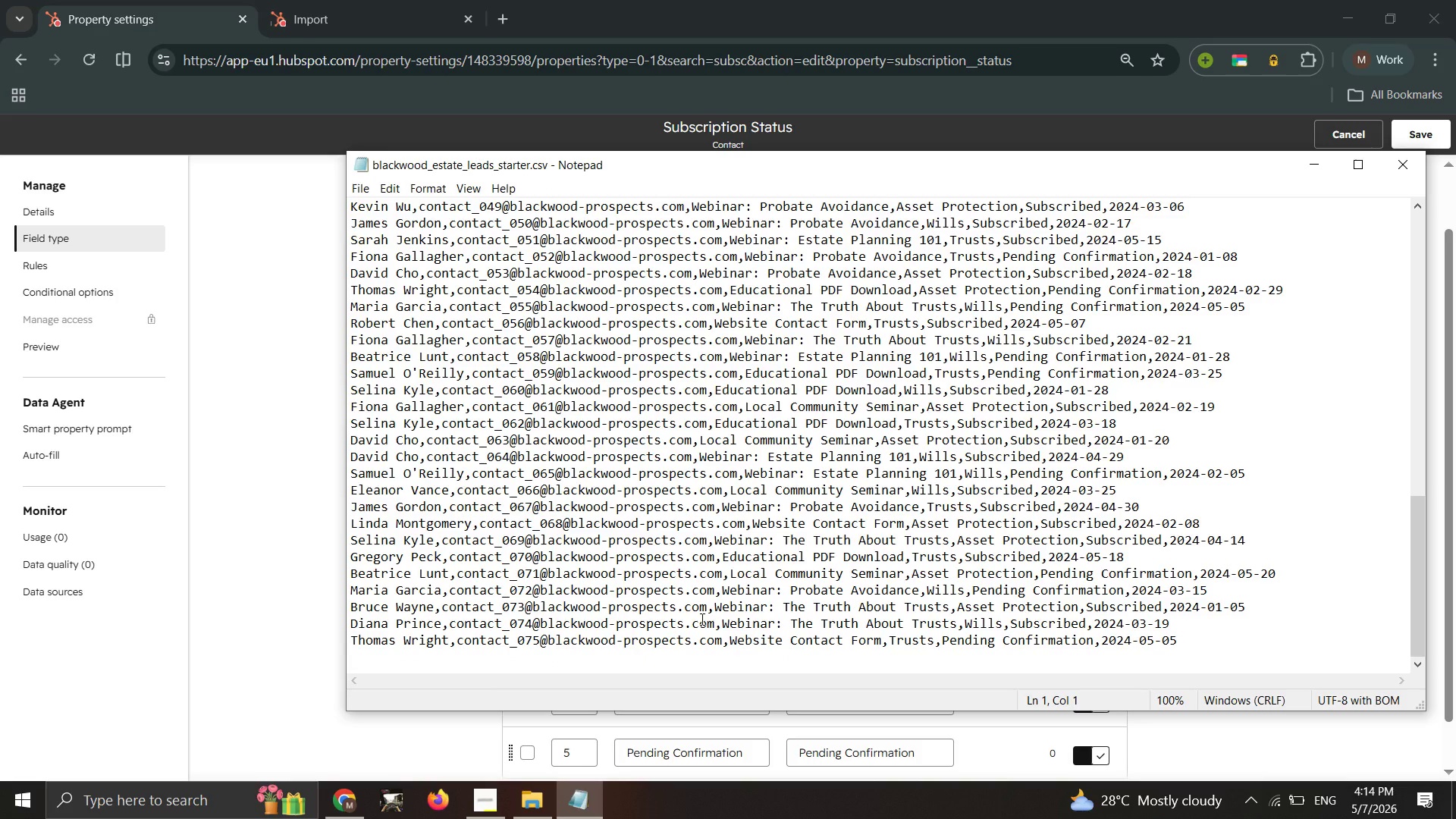 
left_click_drag(start_coordinate=[1162, 617], to_coordinate=[1090, 617])
 